 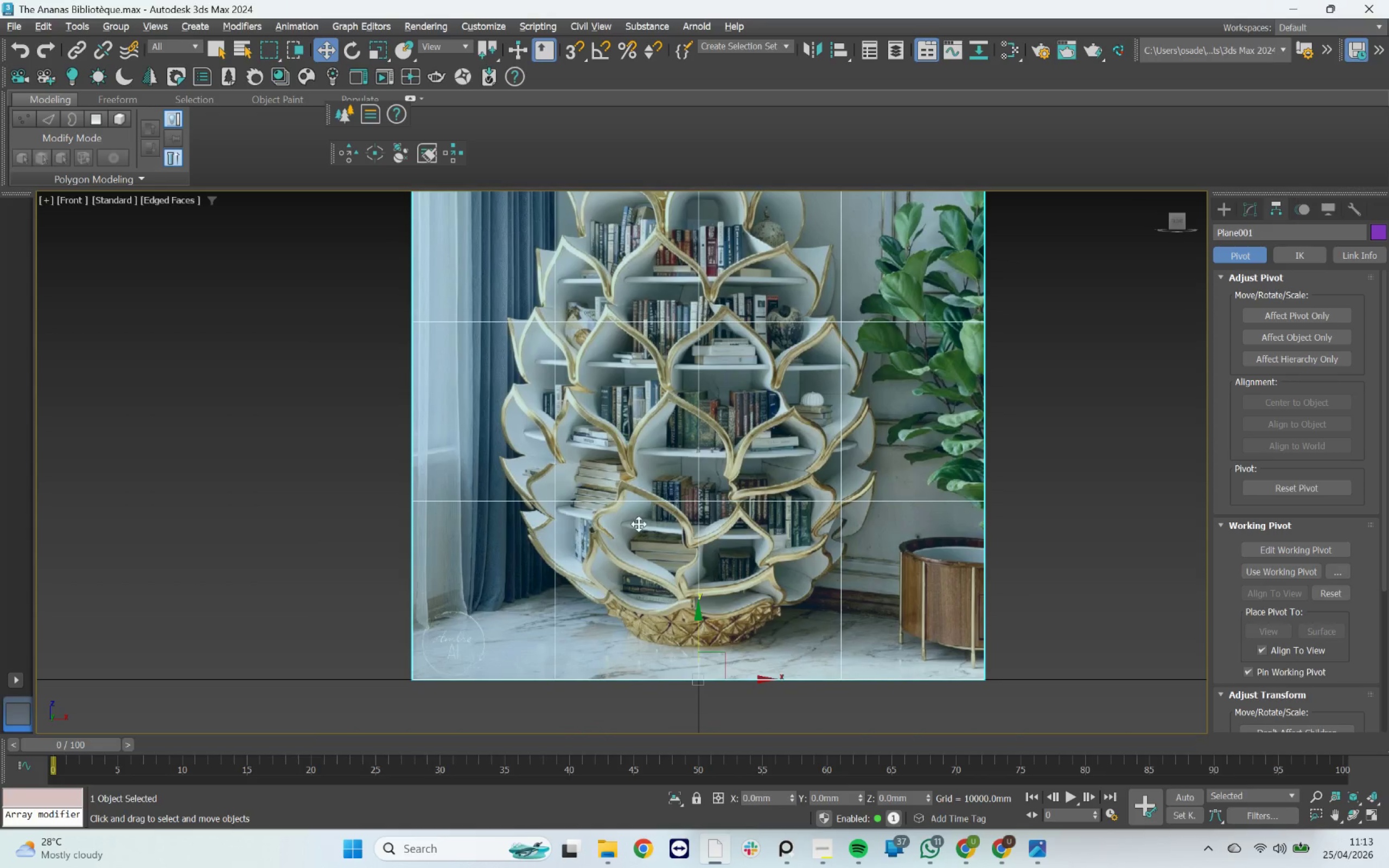 
right_click([623, 522])
 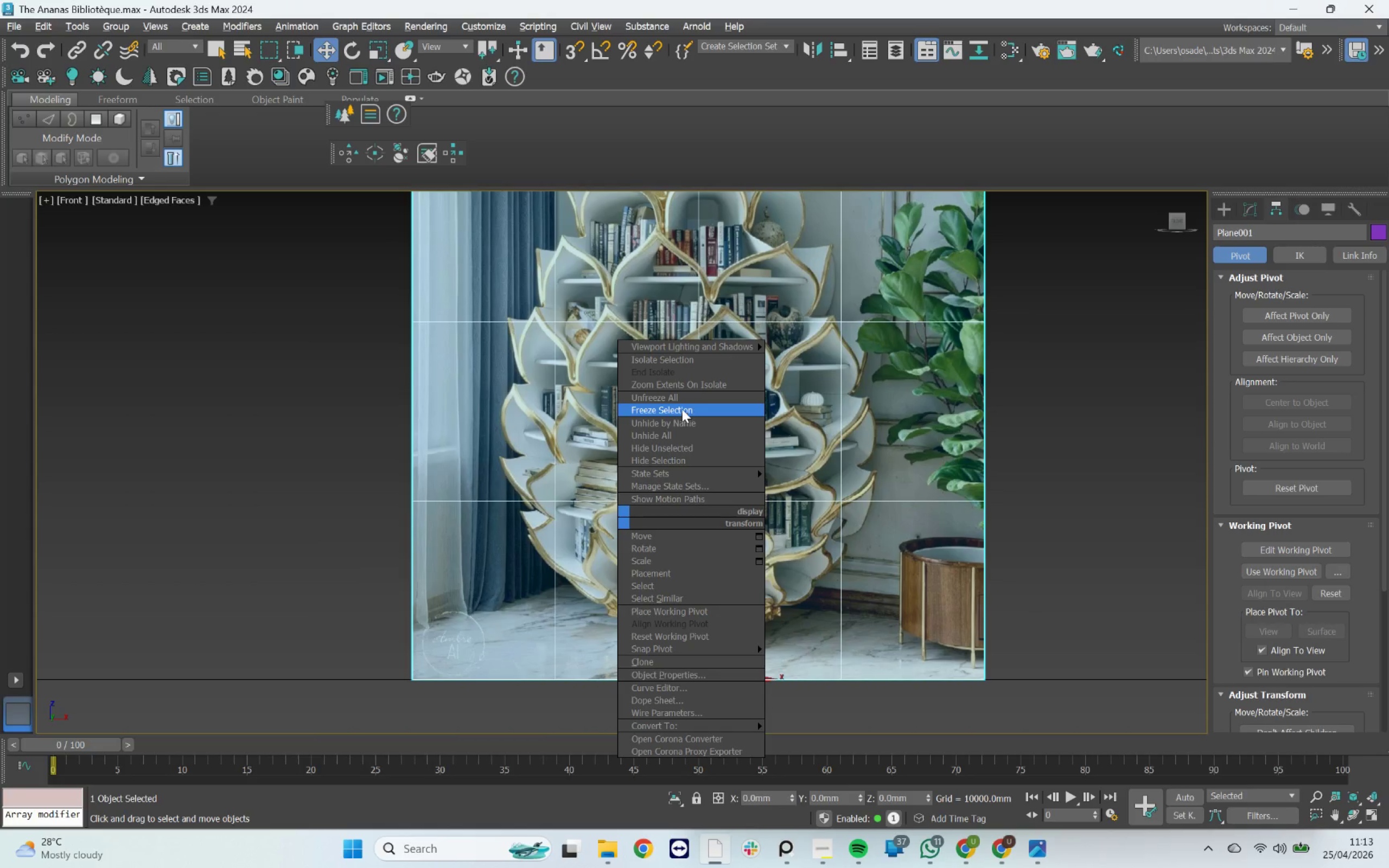 
left_click([683, 409])
 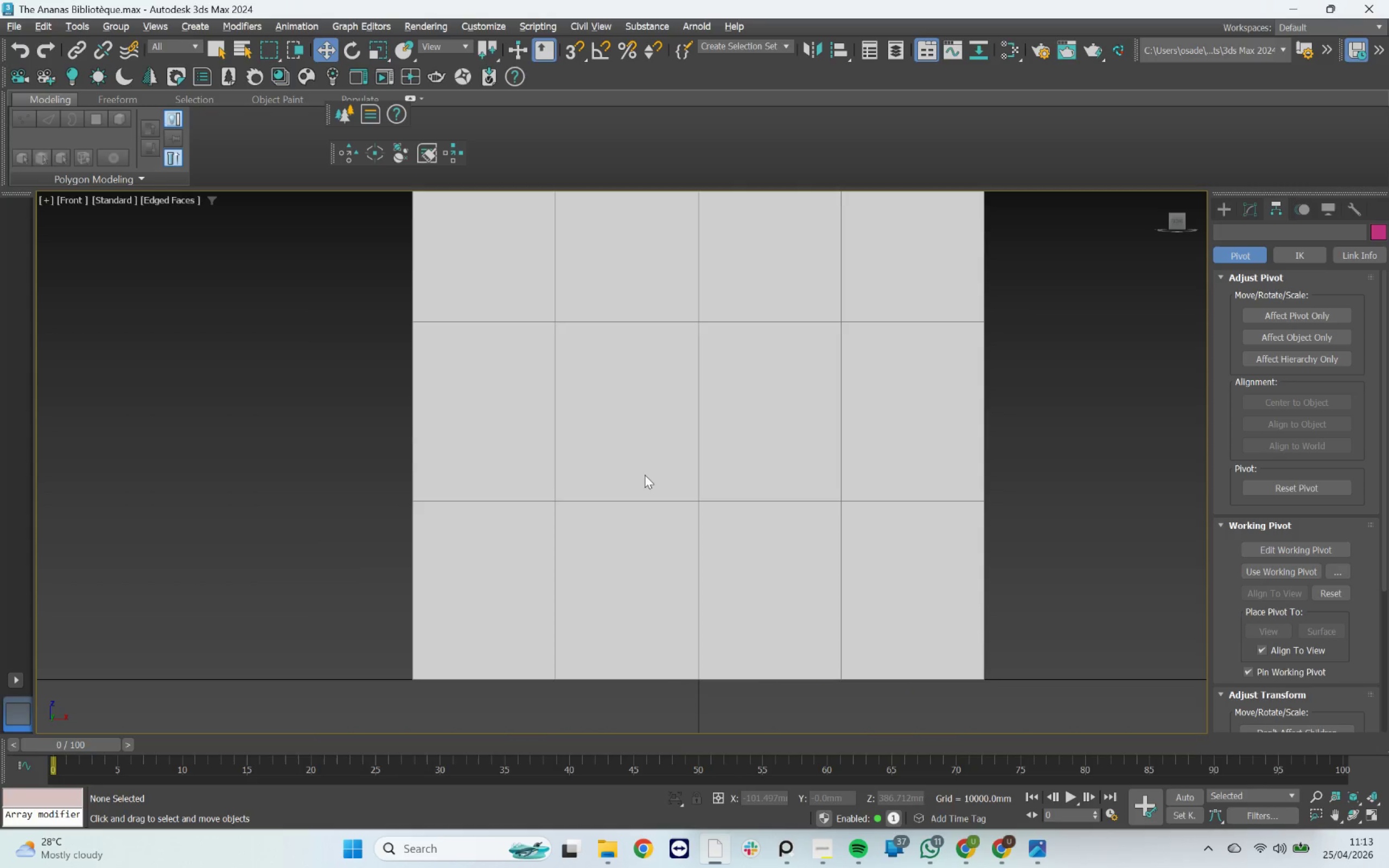 
key(Control+ControlLeft)
 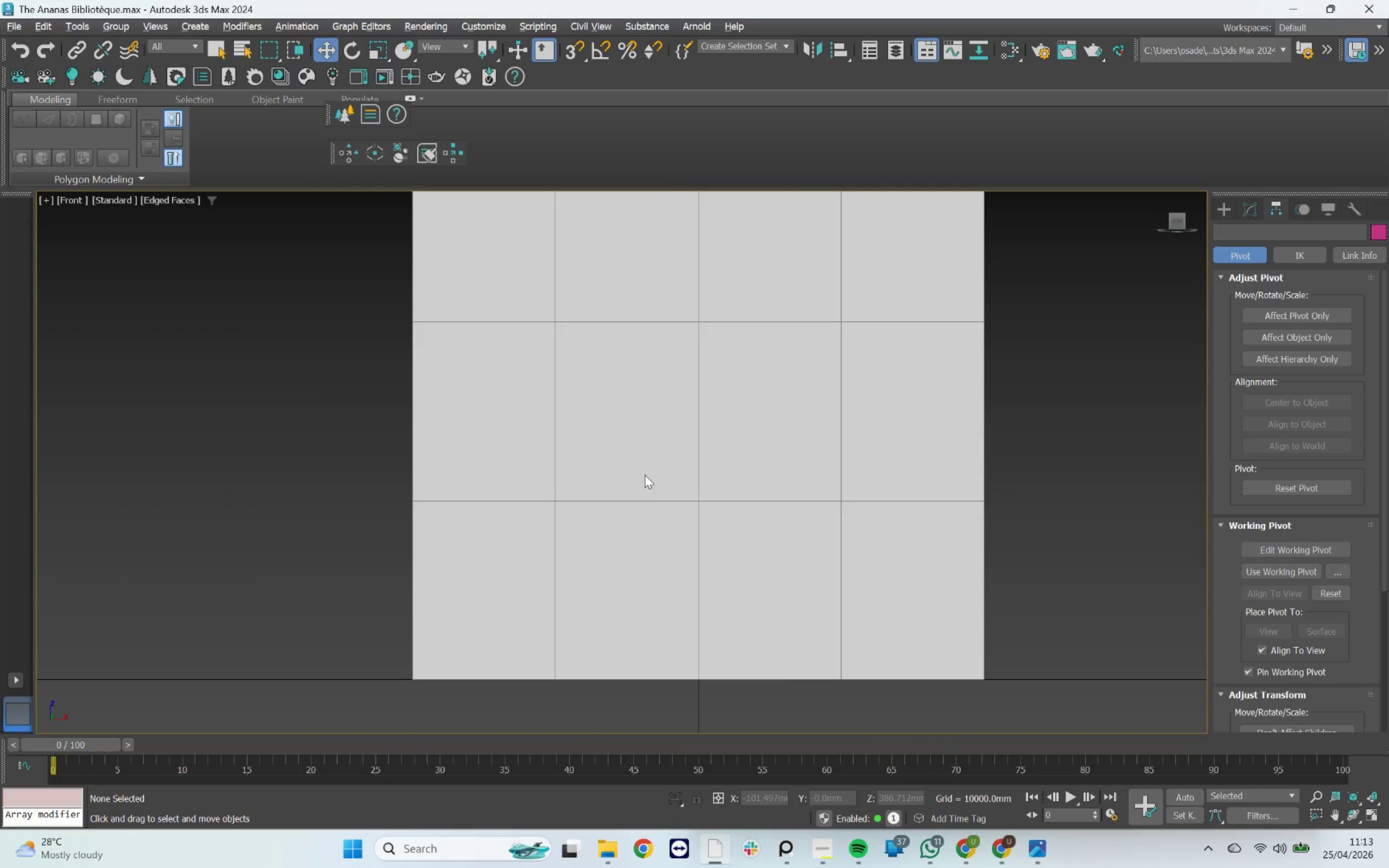 
key(Control+Z)
 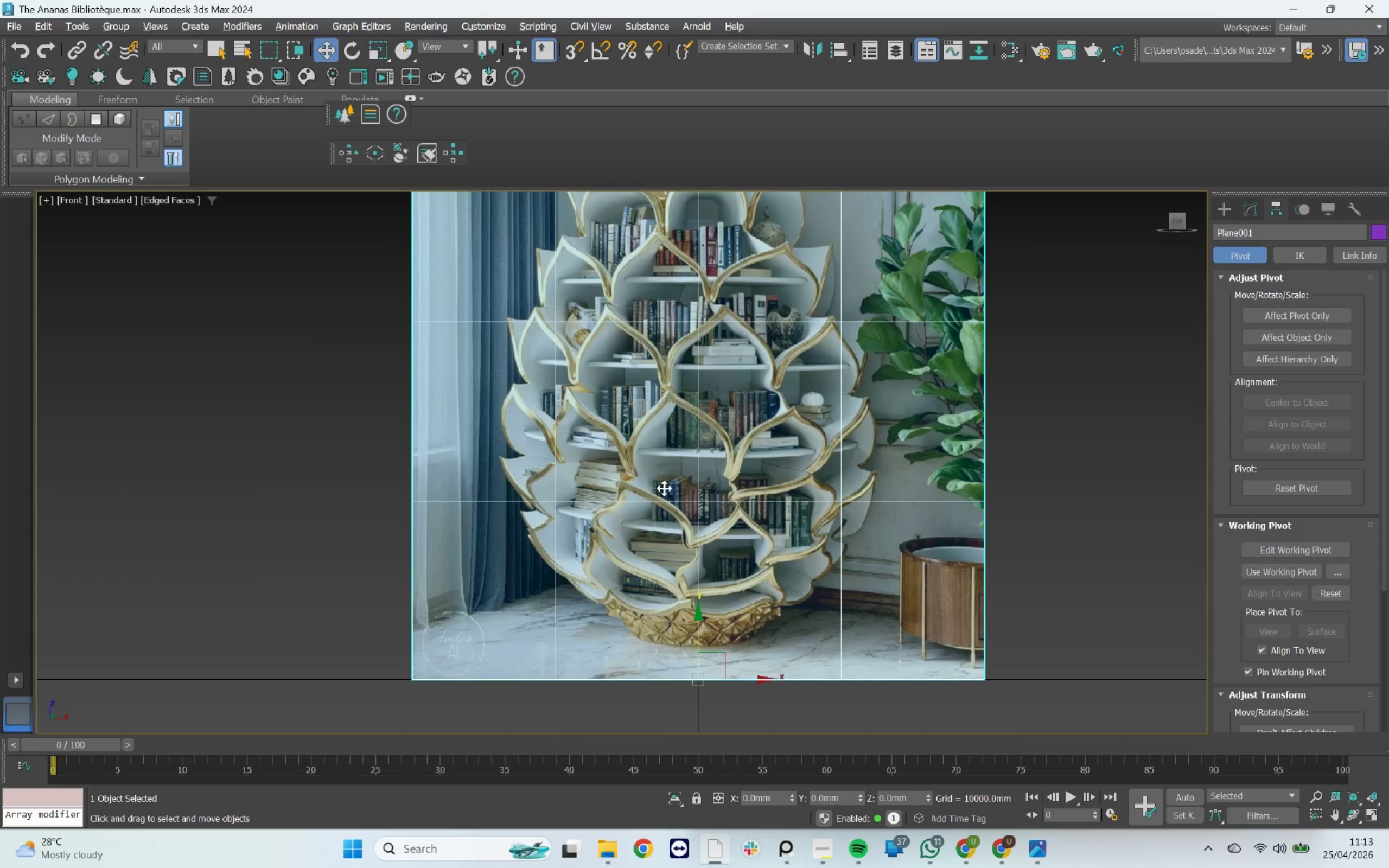 
scroll: coordinate [677, 498], scroll_direction: down, amount: 2.0
 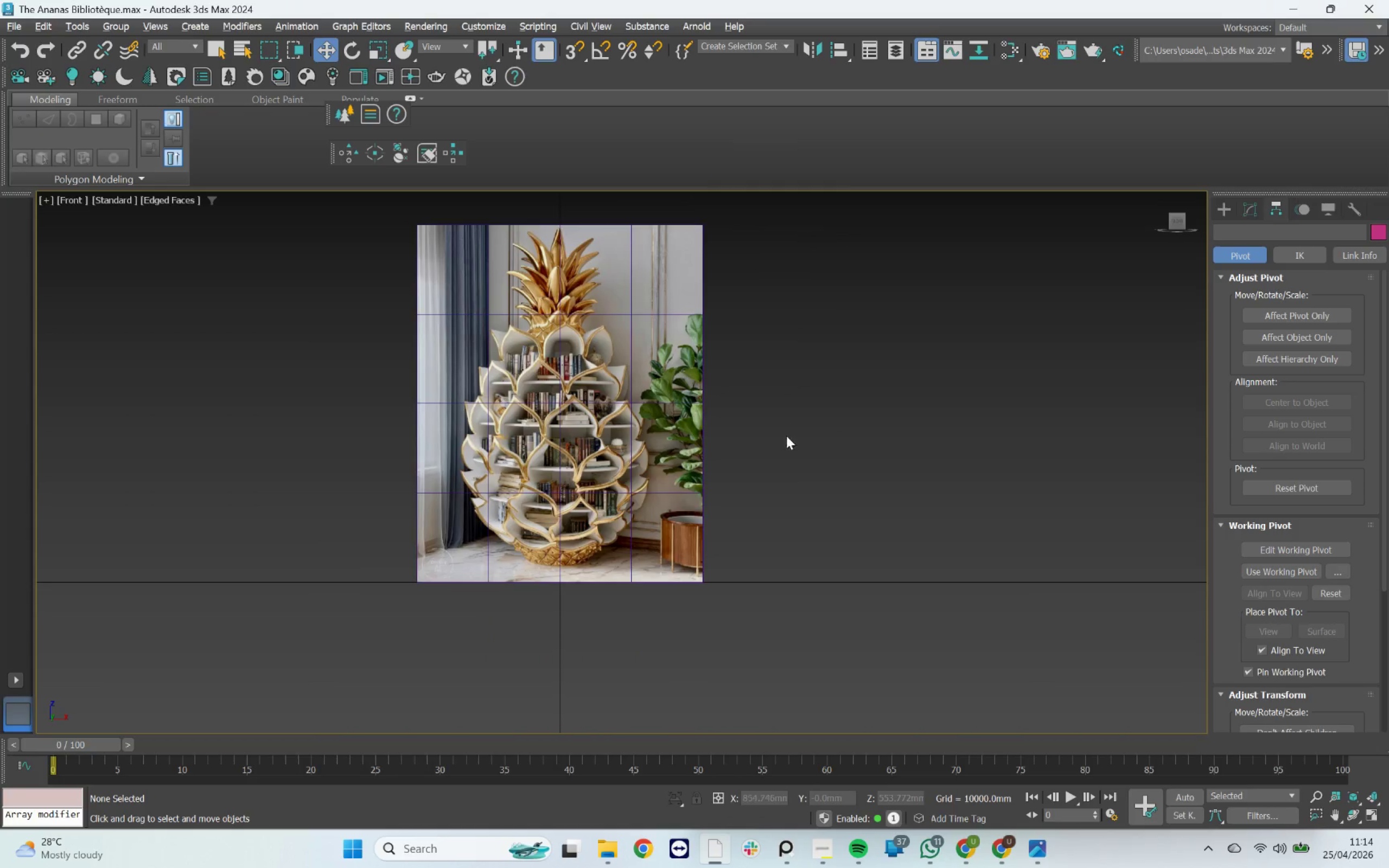 
hold_key(key=AltLeft, duration=0.34)
 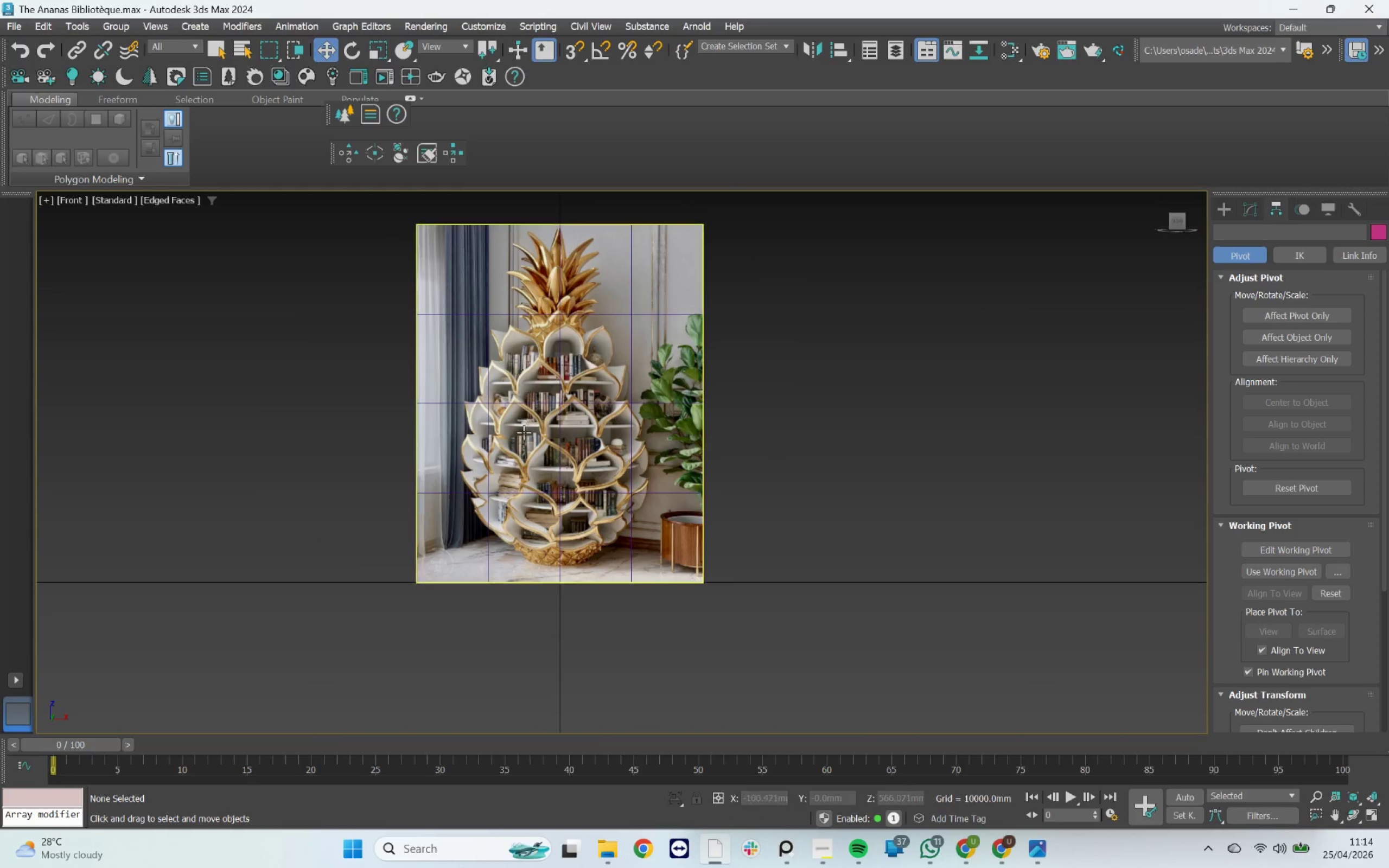 
scroll: coordinate [531, 423], scroll_direction: up, amount: 3.0
 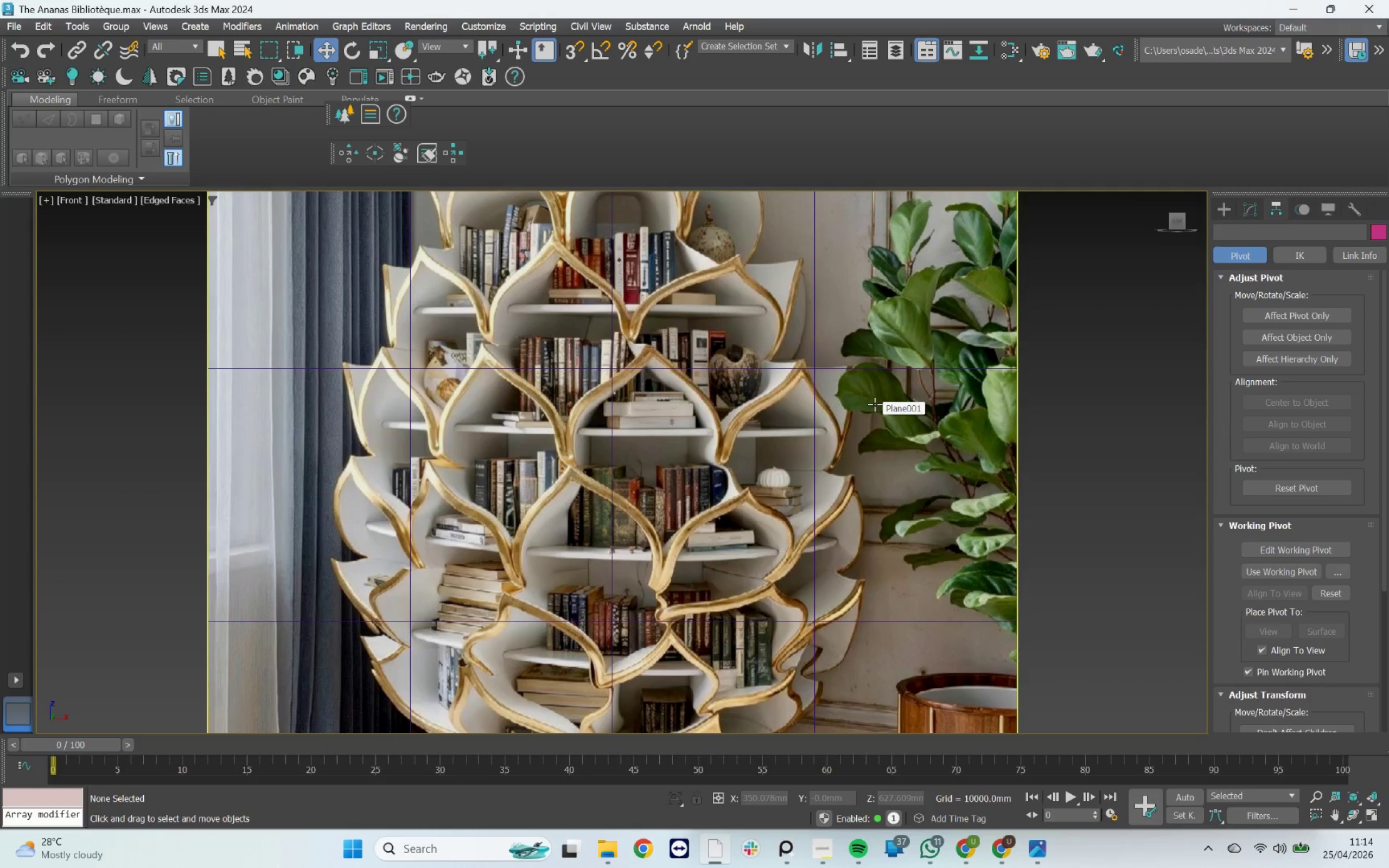 
scroll: coordinate [781, 505], scroll_direction: down, amount: 1.0
 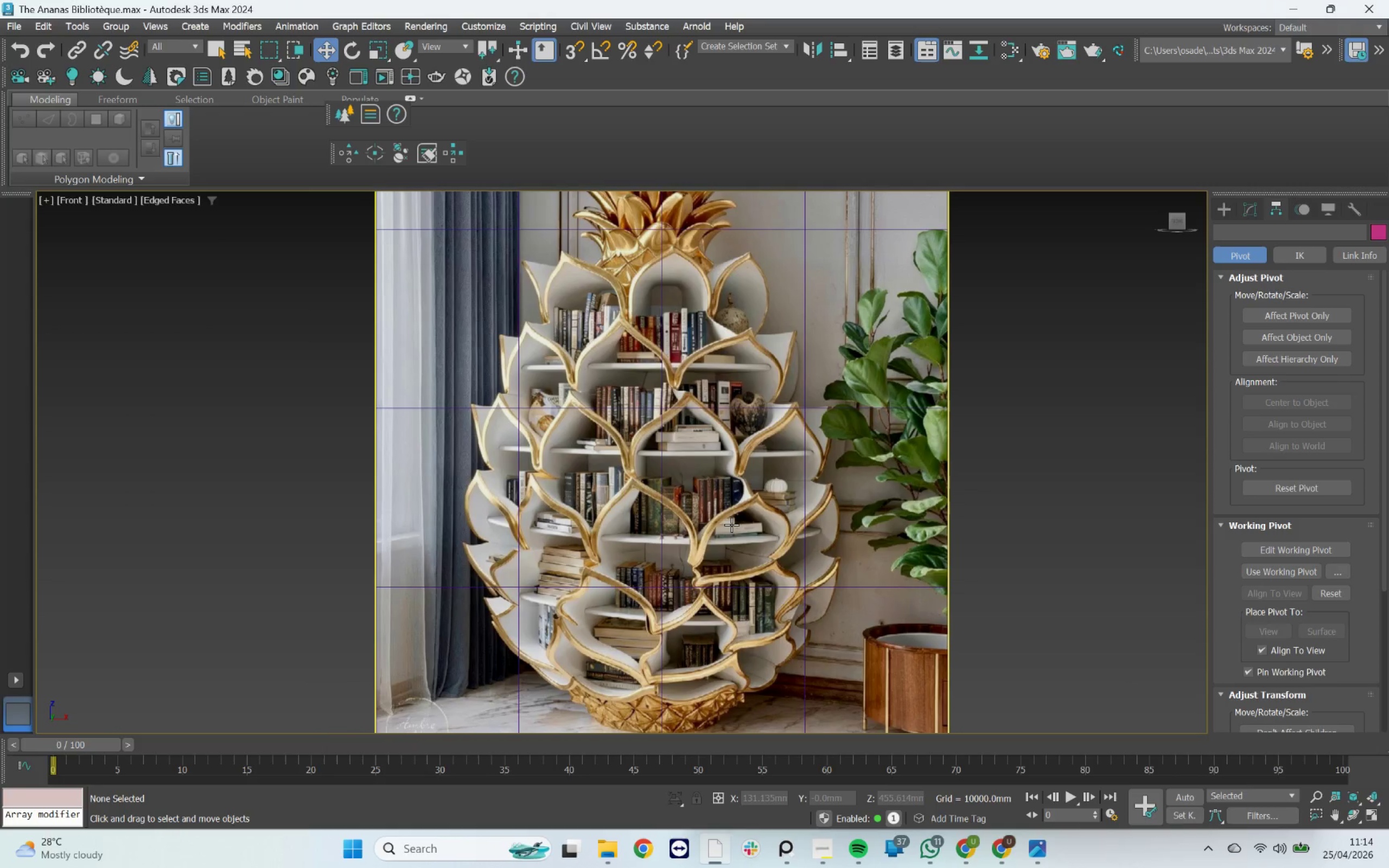 
scroll: coordinate [731, 525], scroll_direction: up, amount: 1.0
 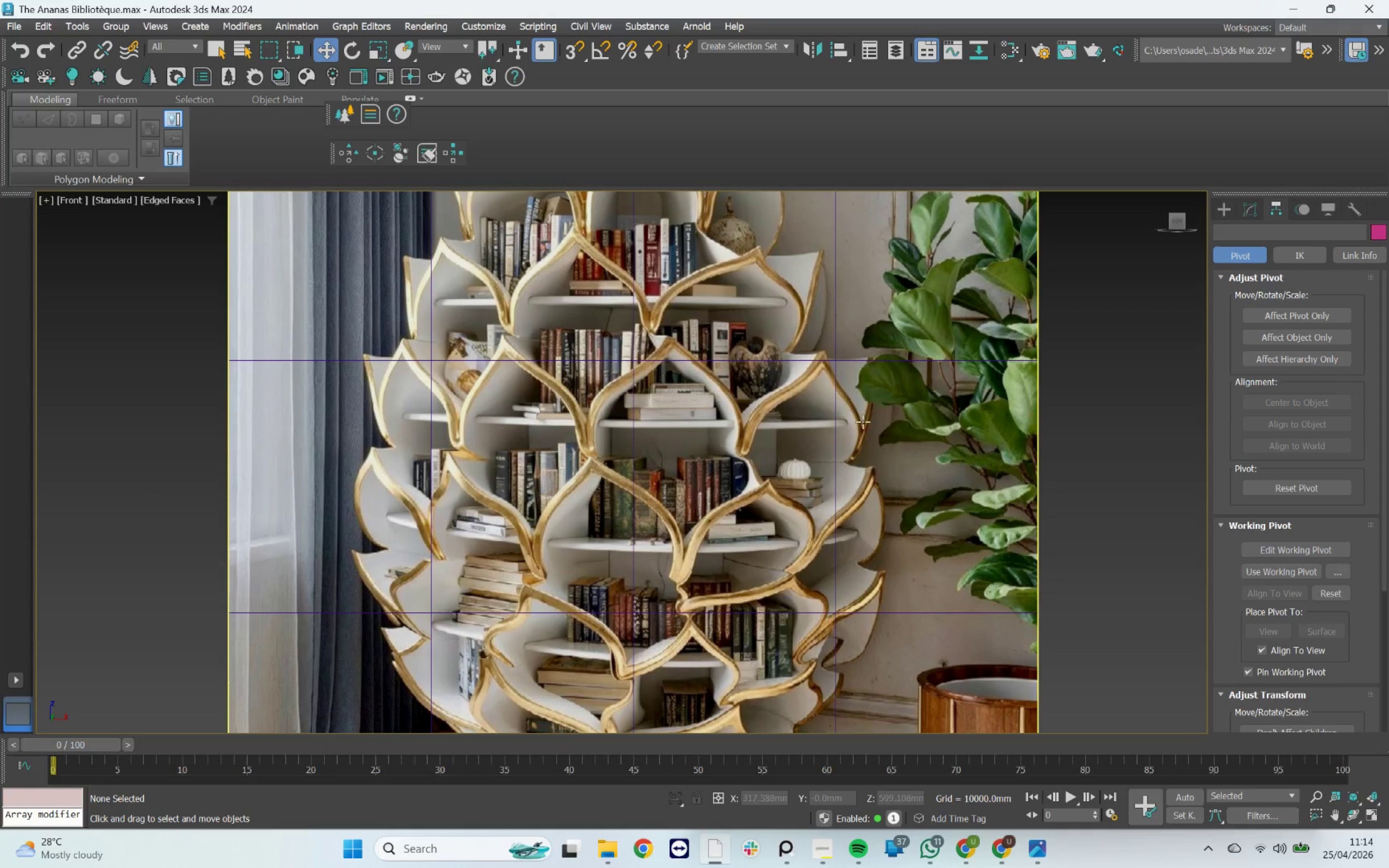 
wait(8.19)
 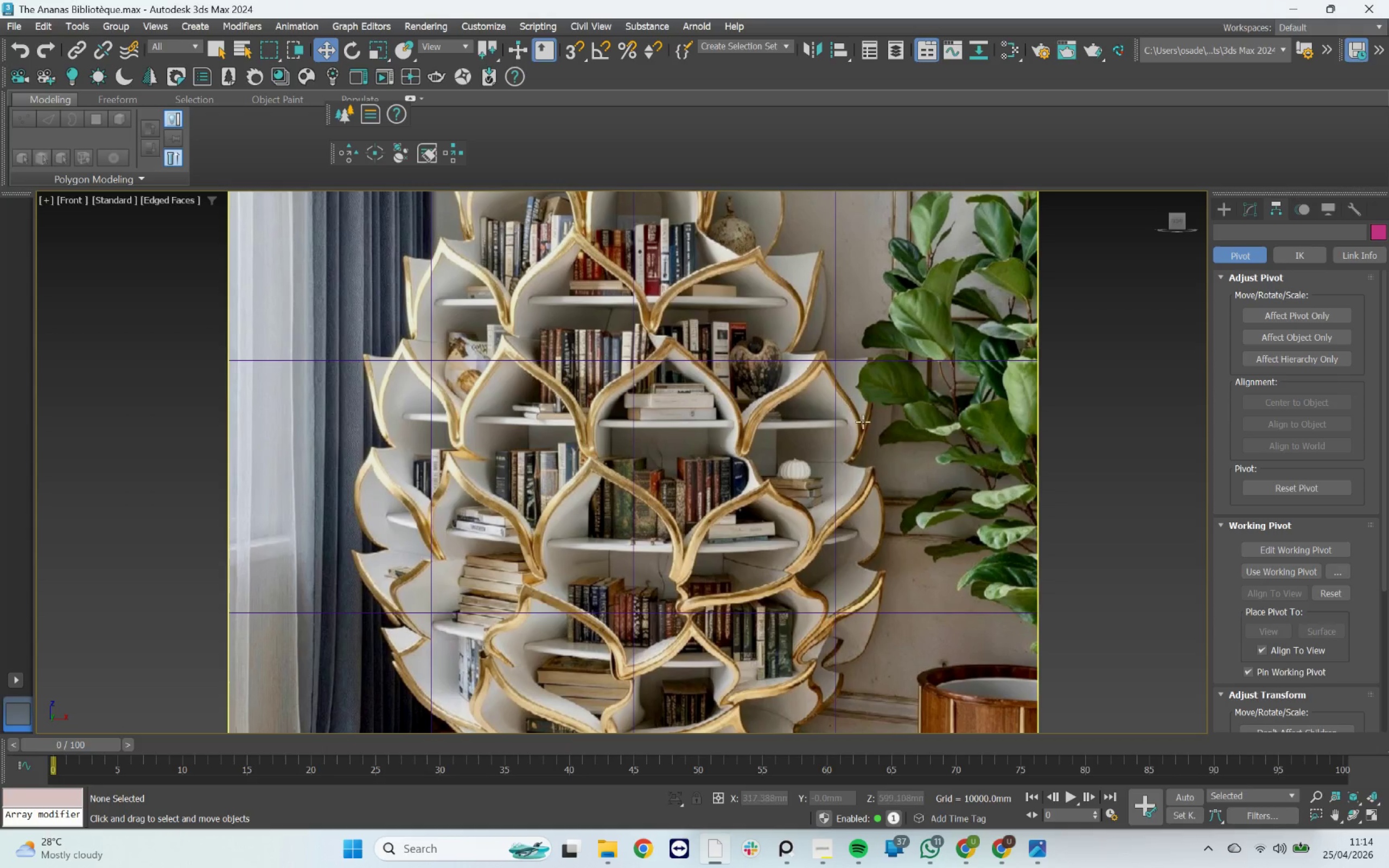 
left_click([1226, 208])
 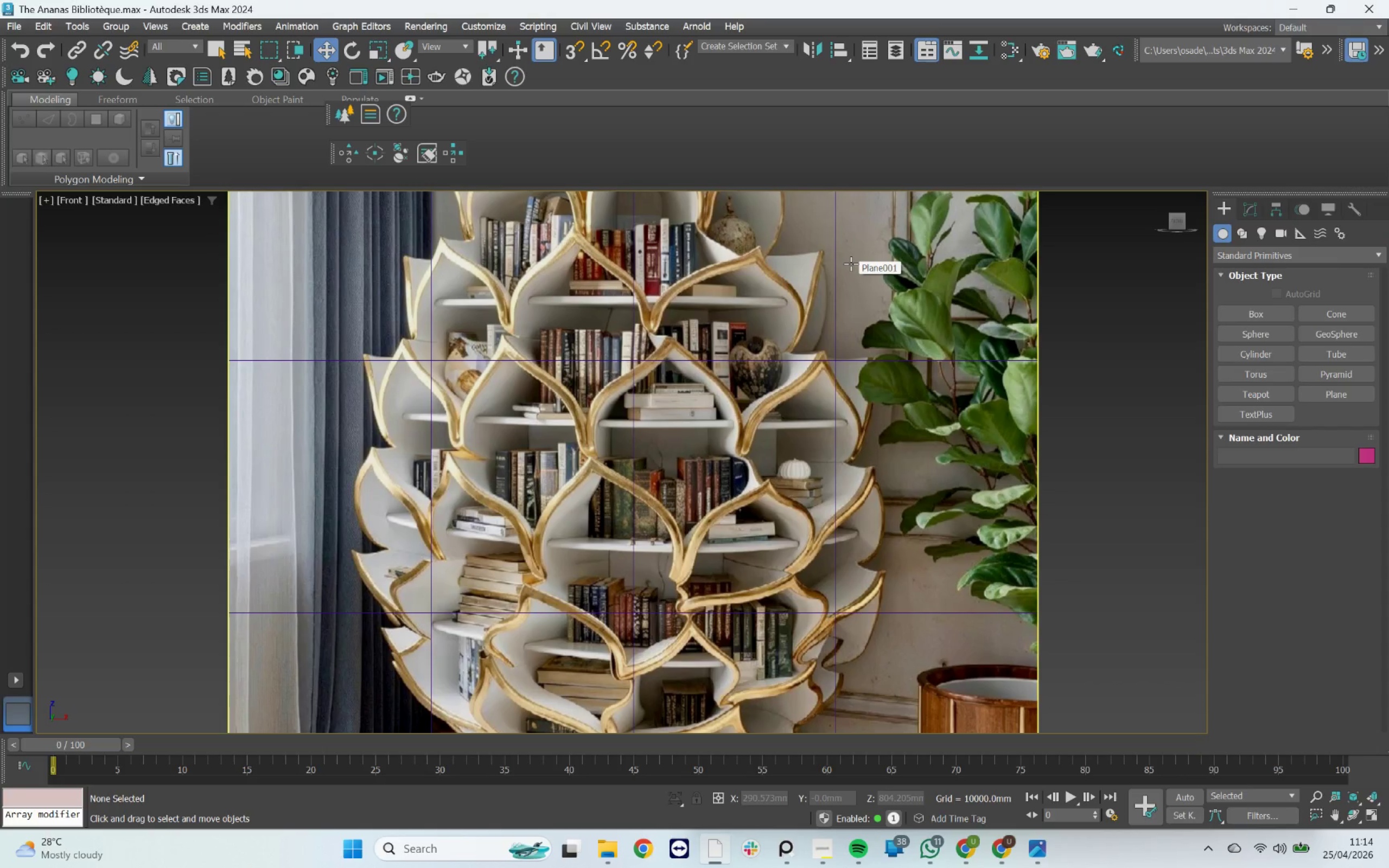 
wait(11.78)
 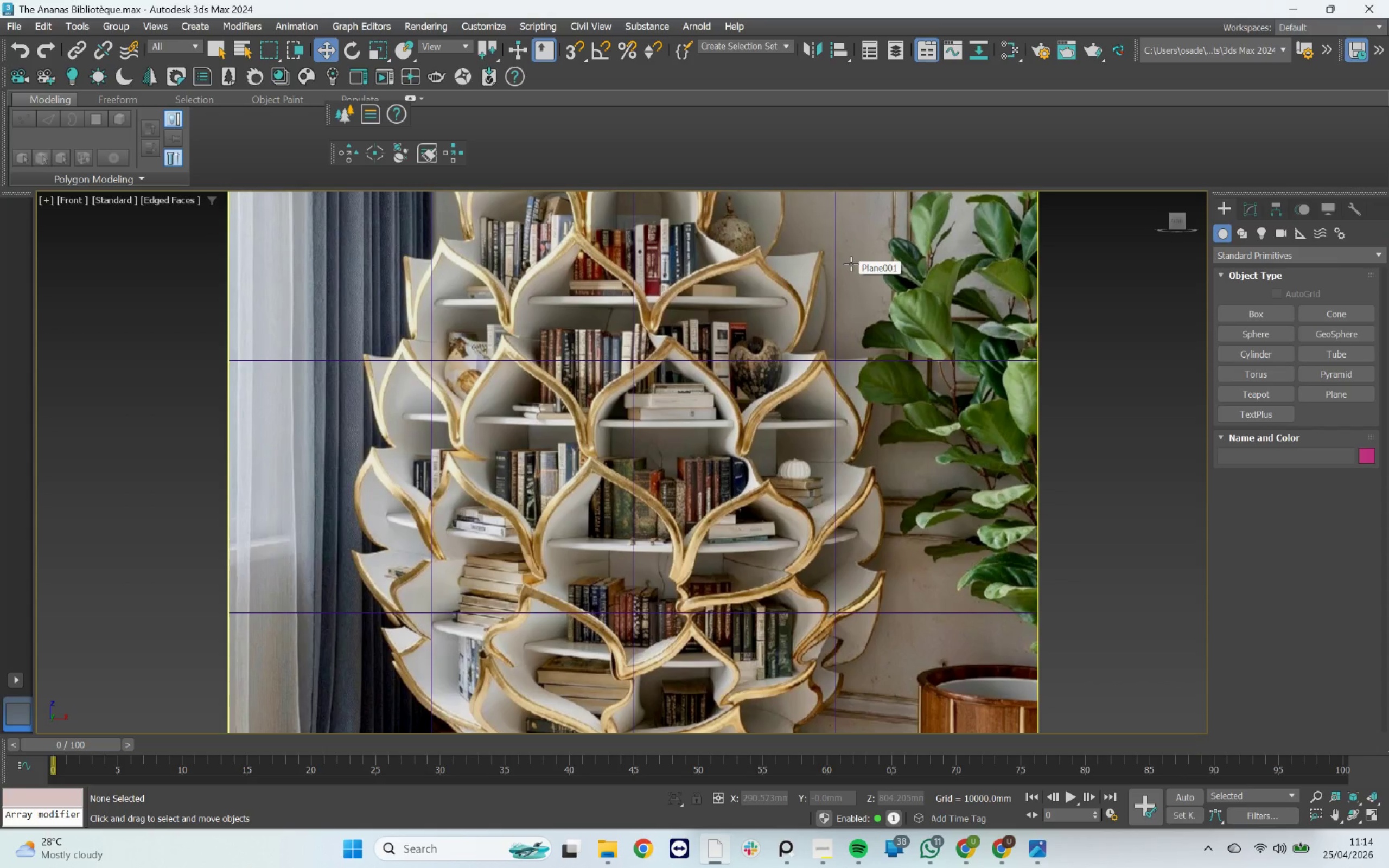 
left_click([1253, 310])
 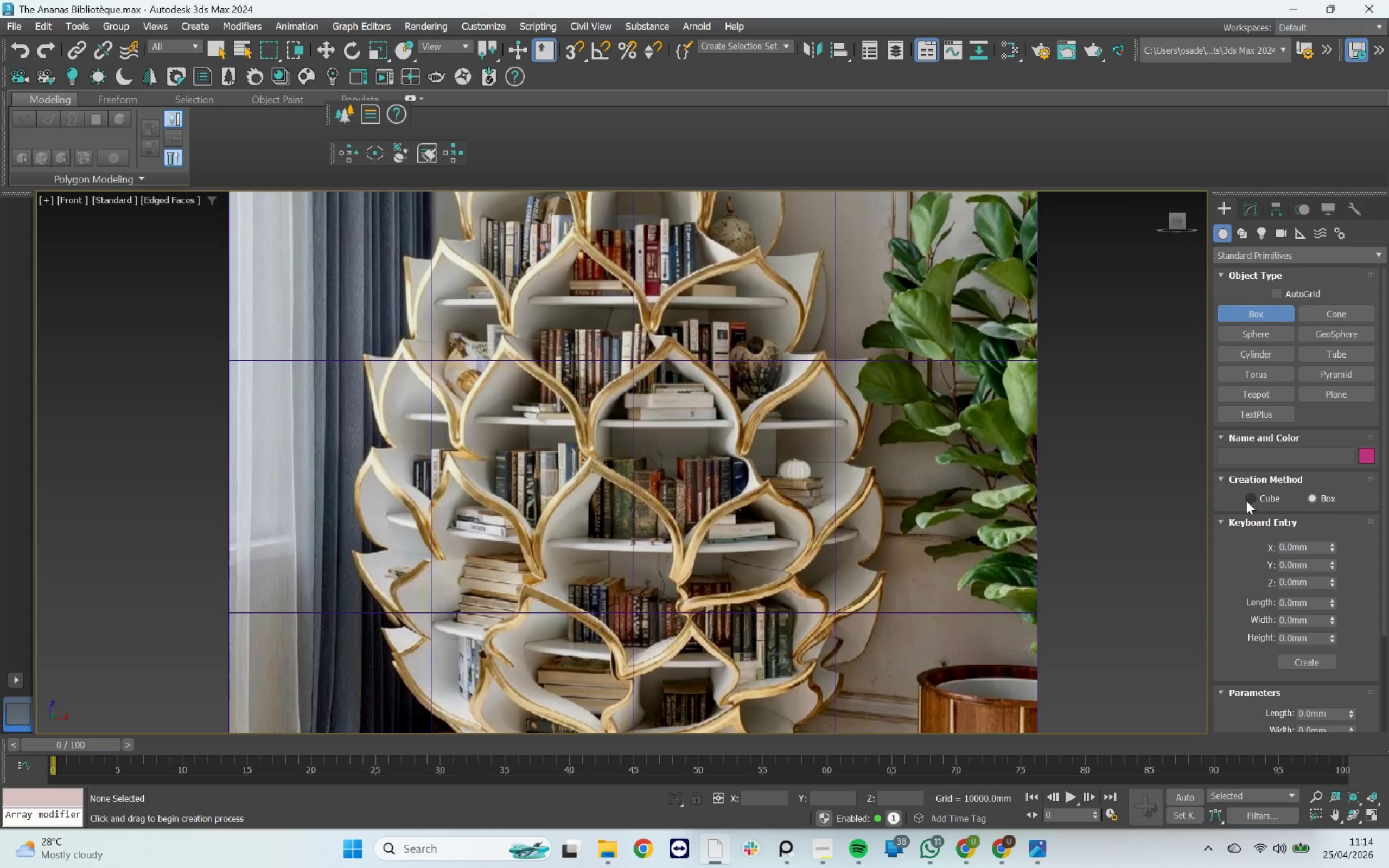 
left_click([1246, 501])
 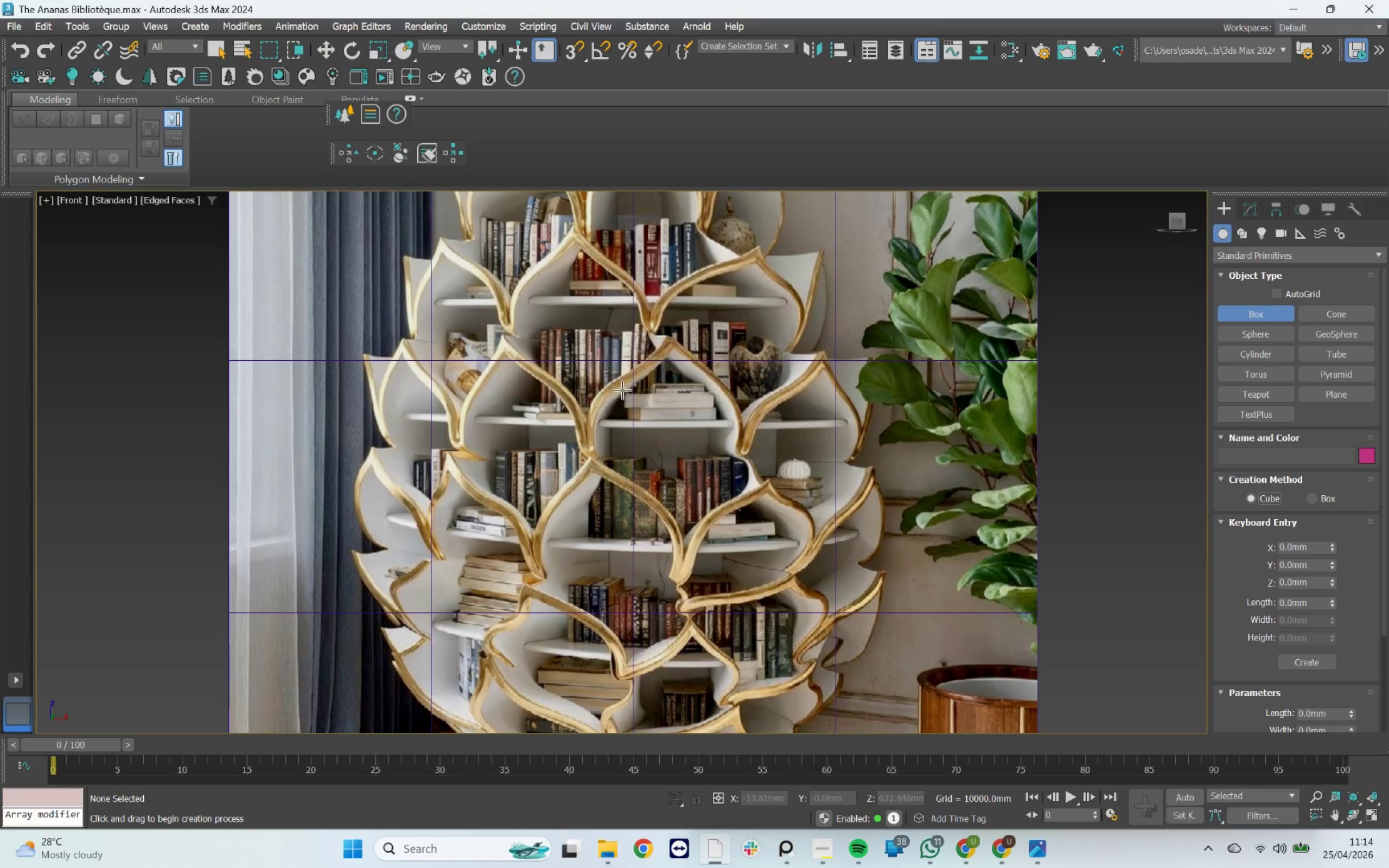 
left_click_drag(start_coordinate=[620, 385], to_coordinate=[660, 437])
 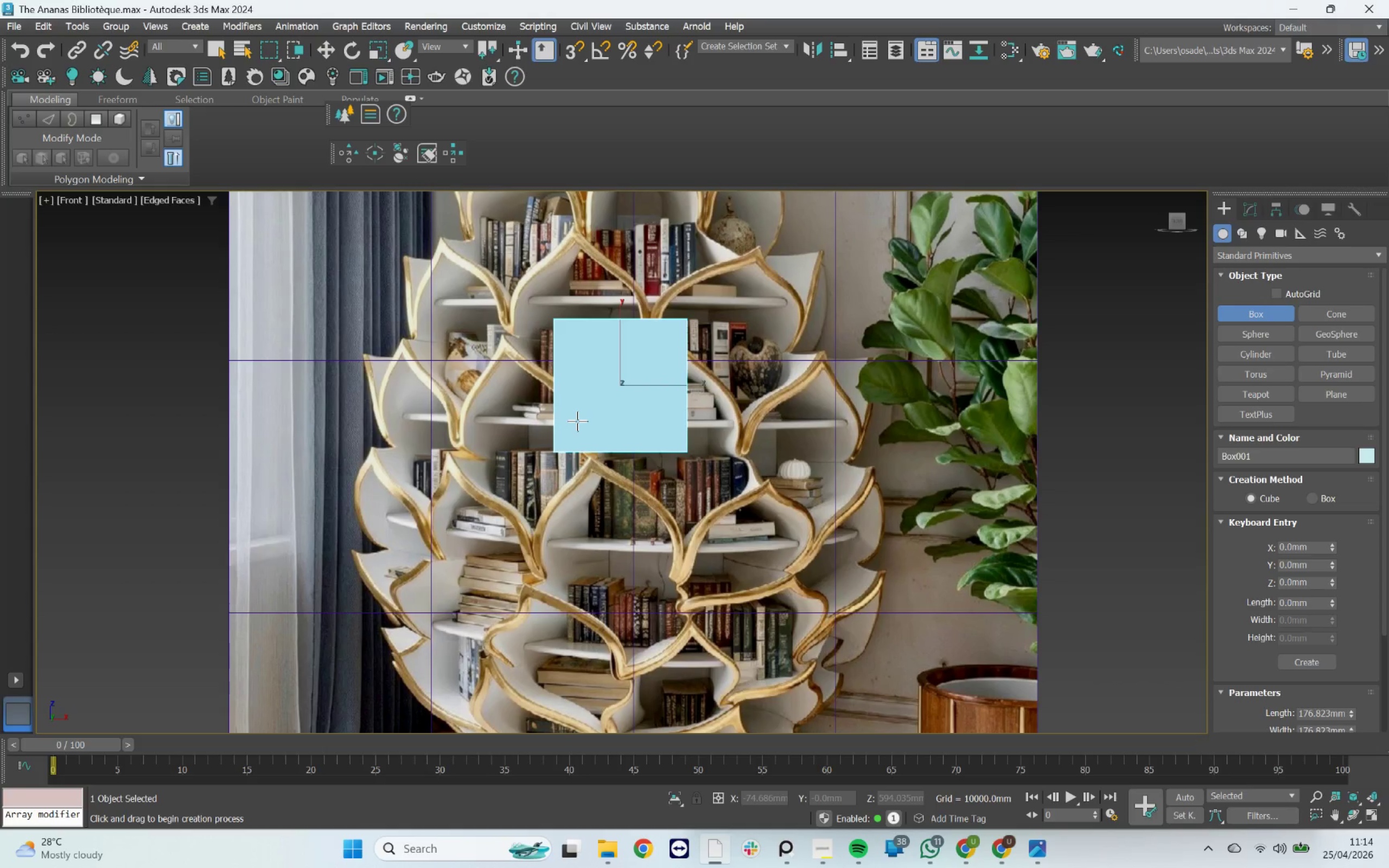 
key(Alt+X)
 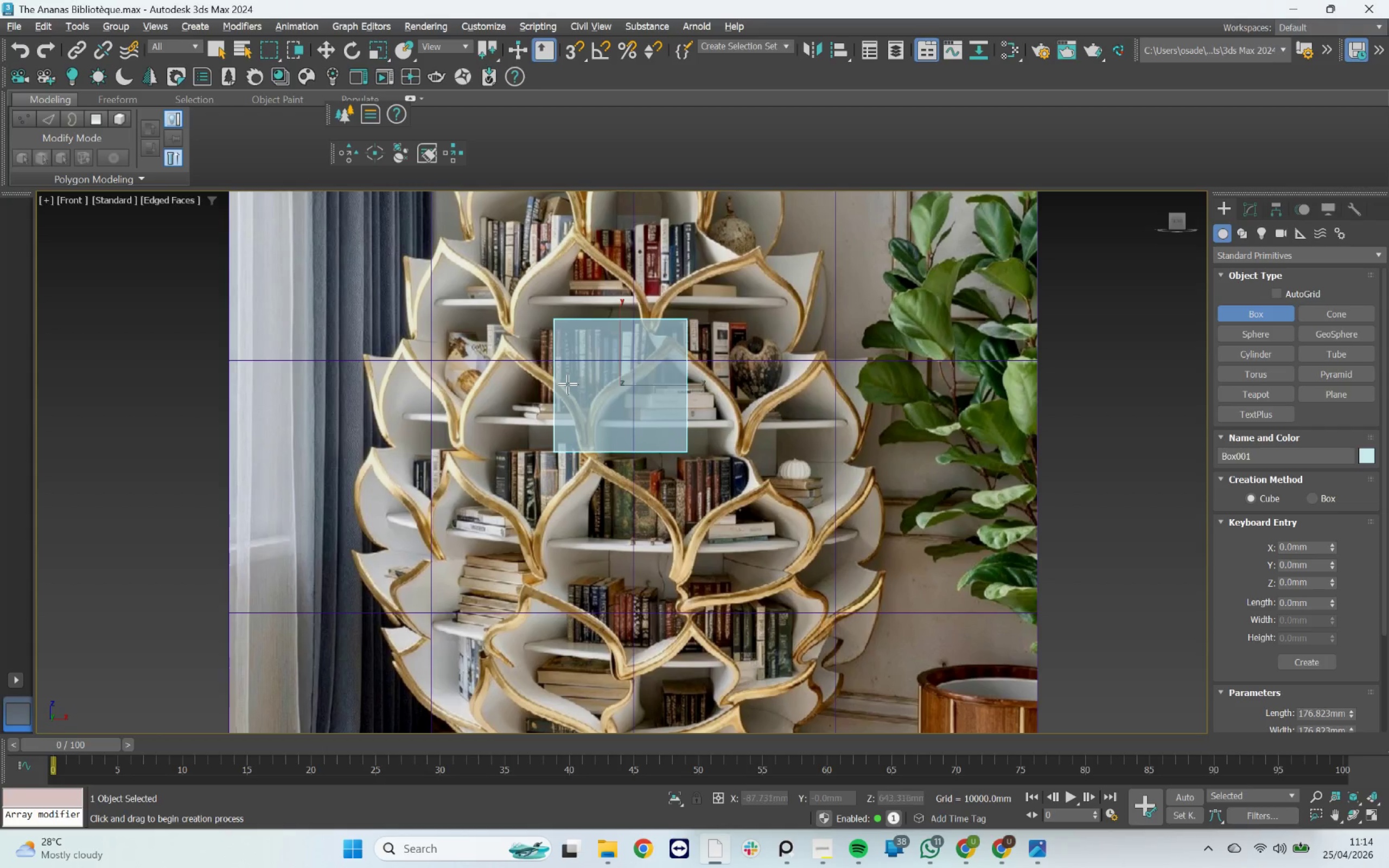 
scroll: coordinate [653, 374], scroll_direction: up, amount: 1.0
 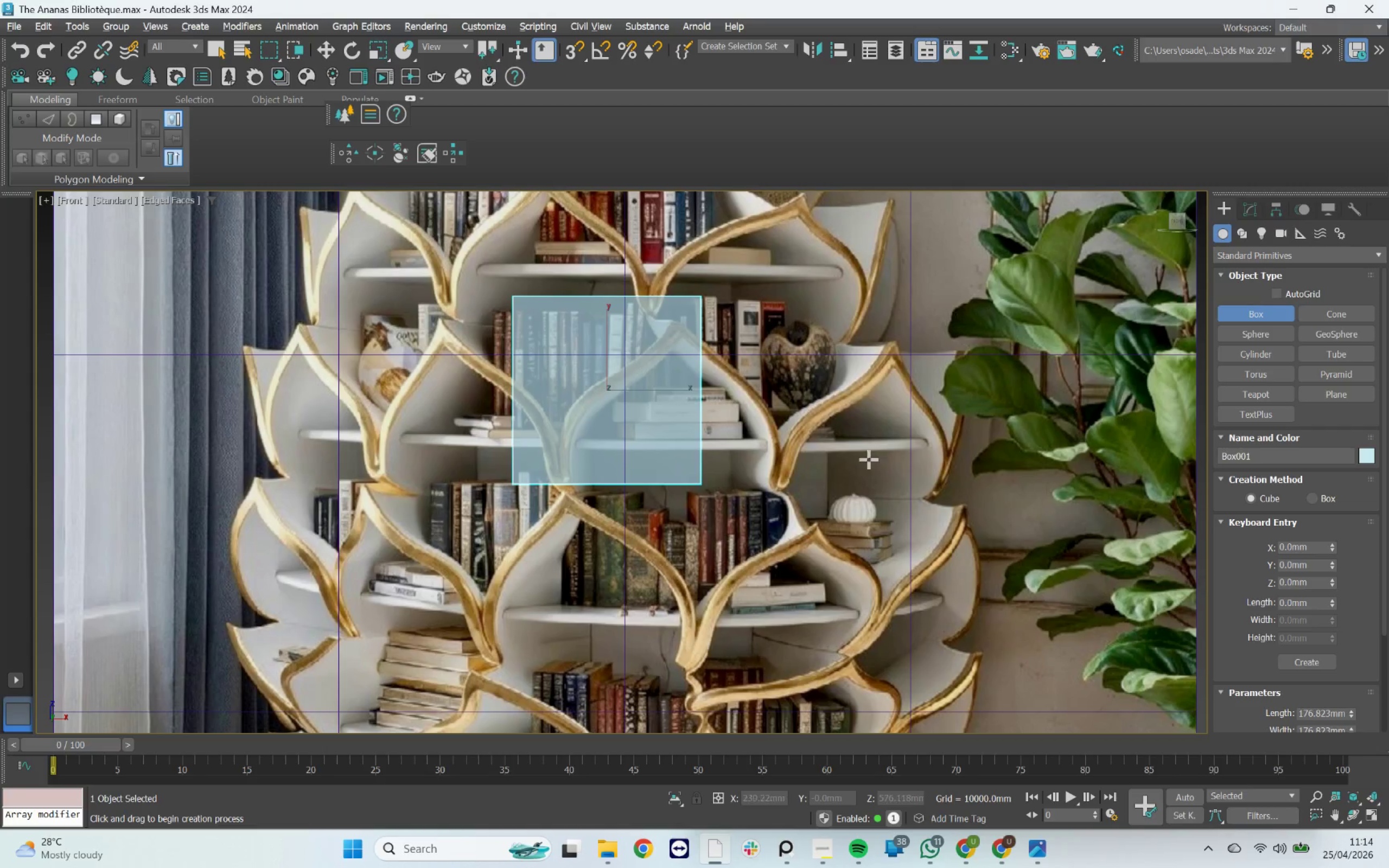 
key(W)
 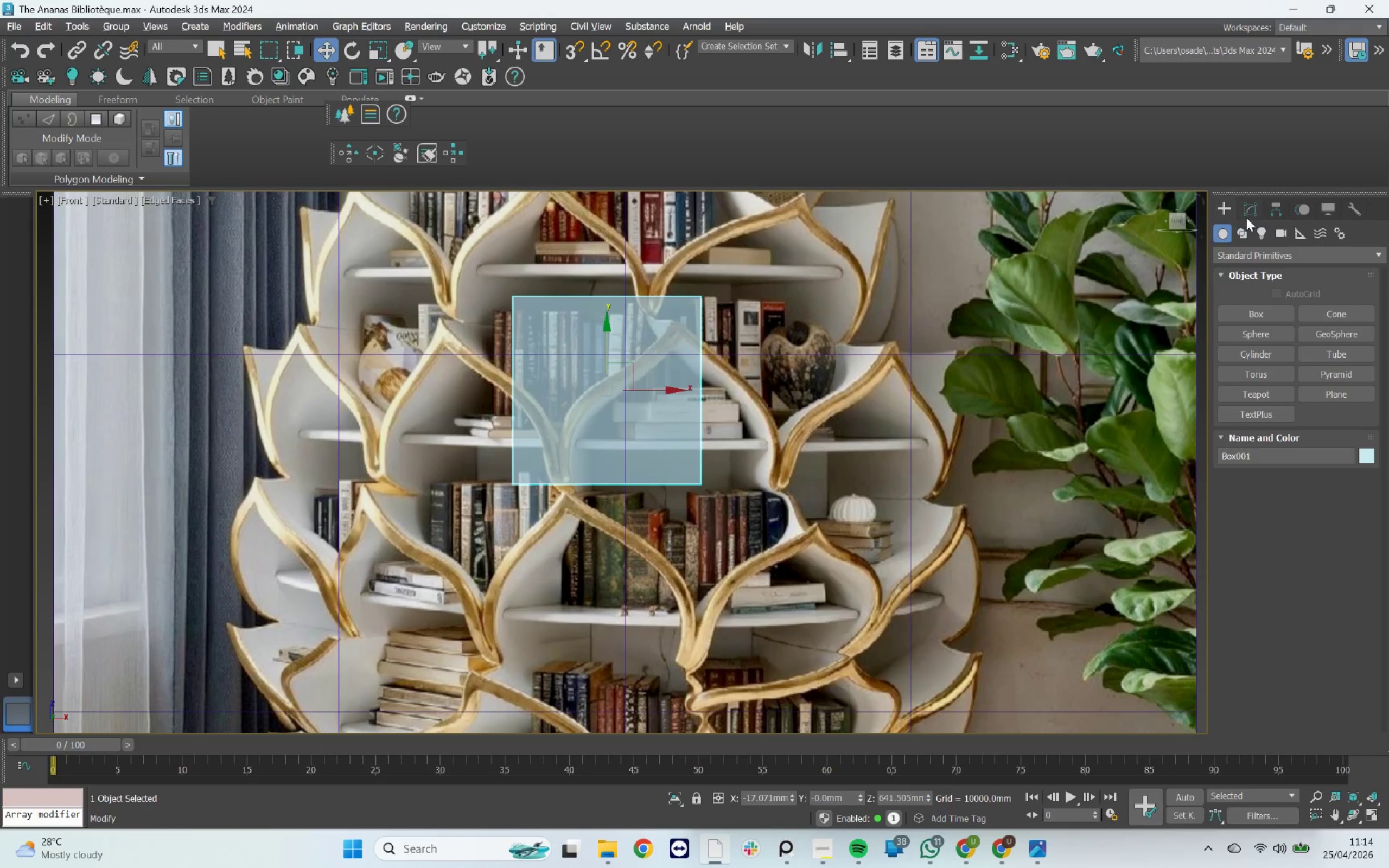 
left_click([1250, 214])
 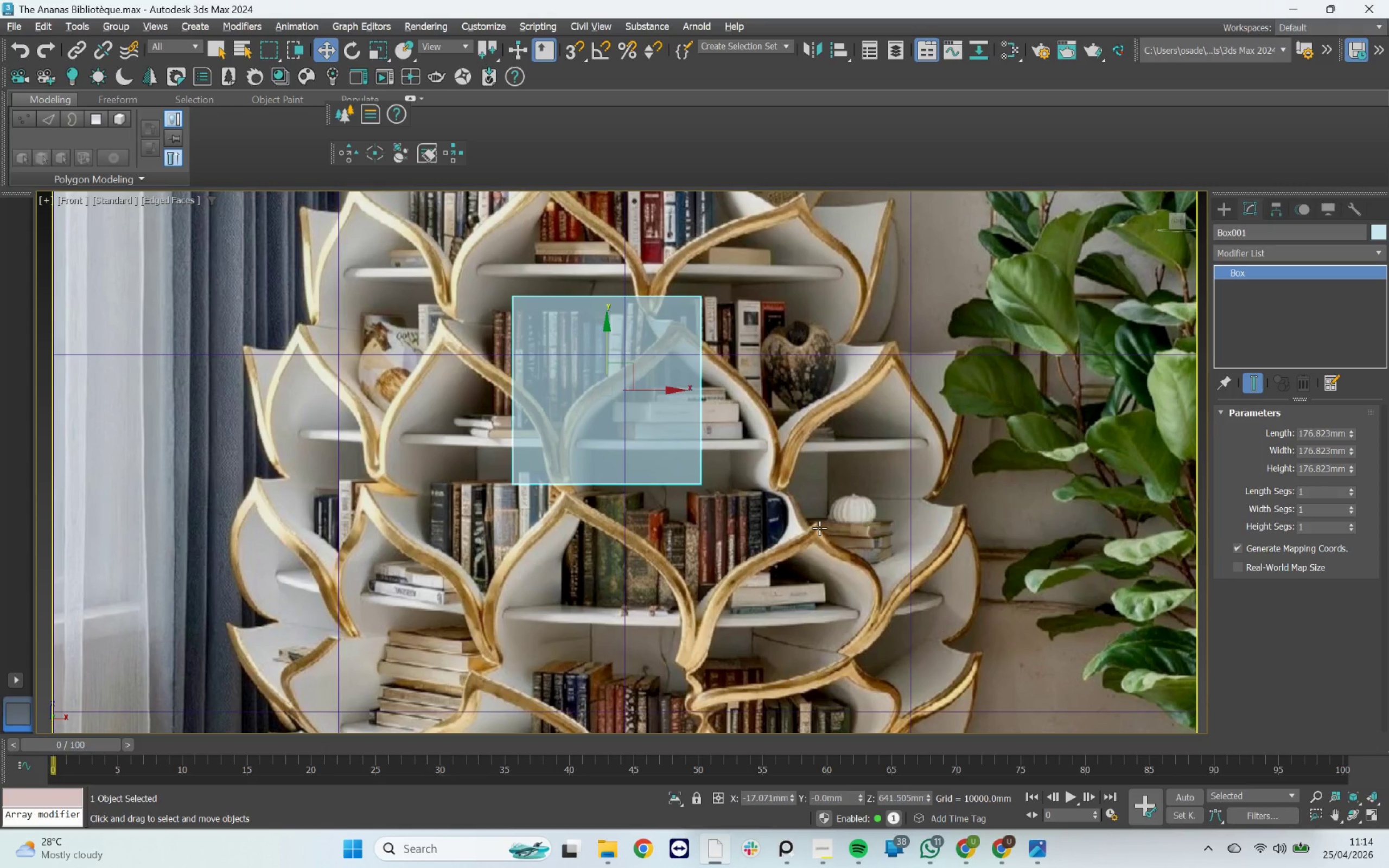 
wait(11.77)
 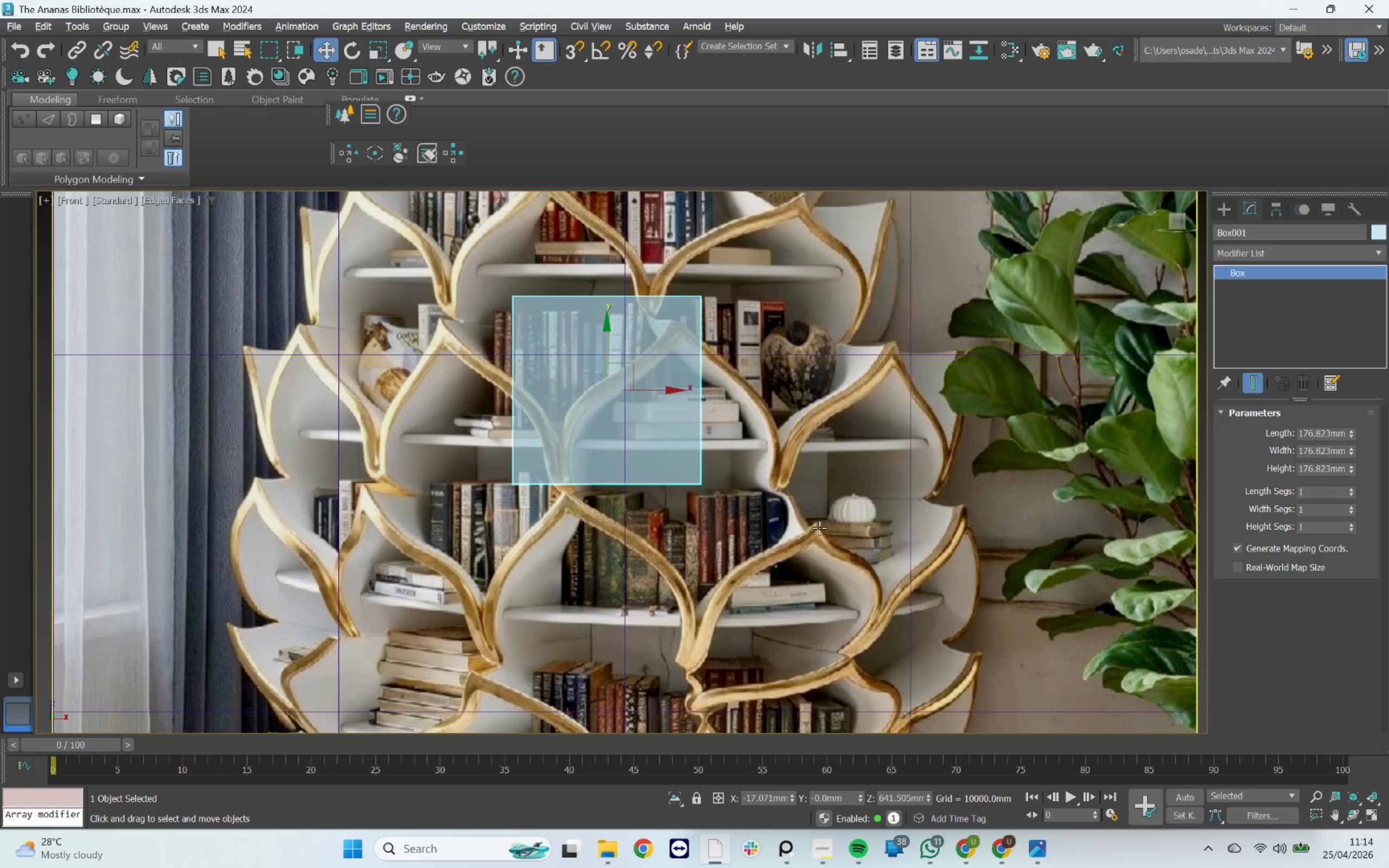 
scroll: coordinate [623, 443], scroll_direction: up, amount: 2.0
 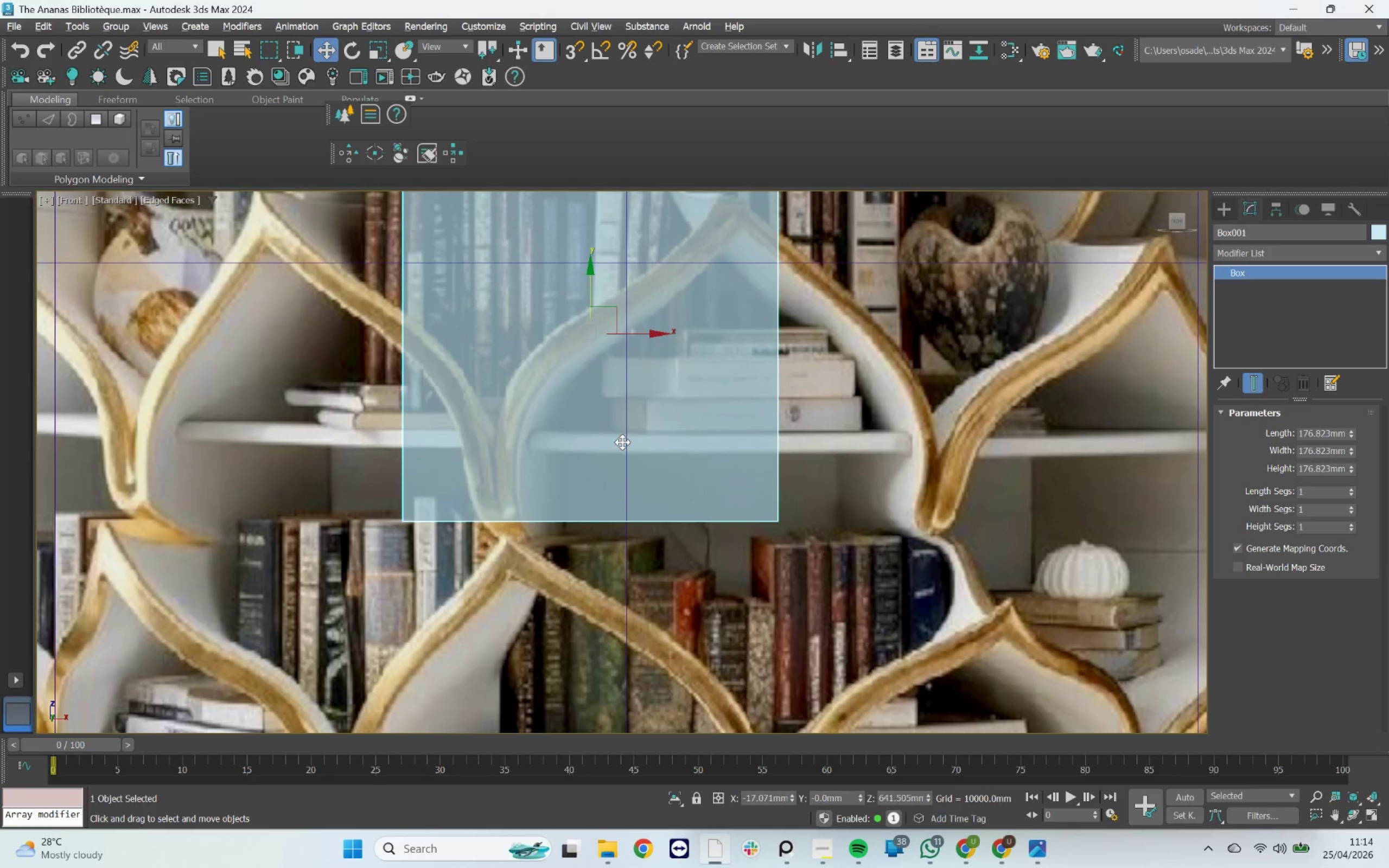 
scroll: coordinate [622, 442], scroll_direction: down, amount: 1.0
 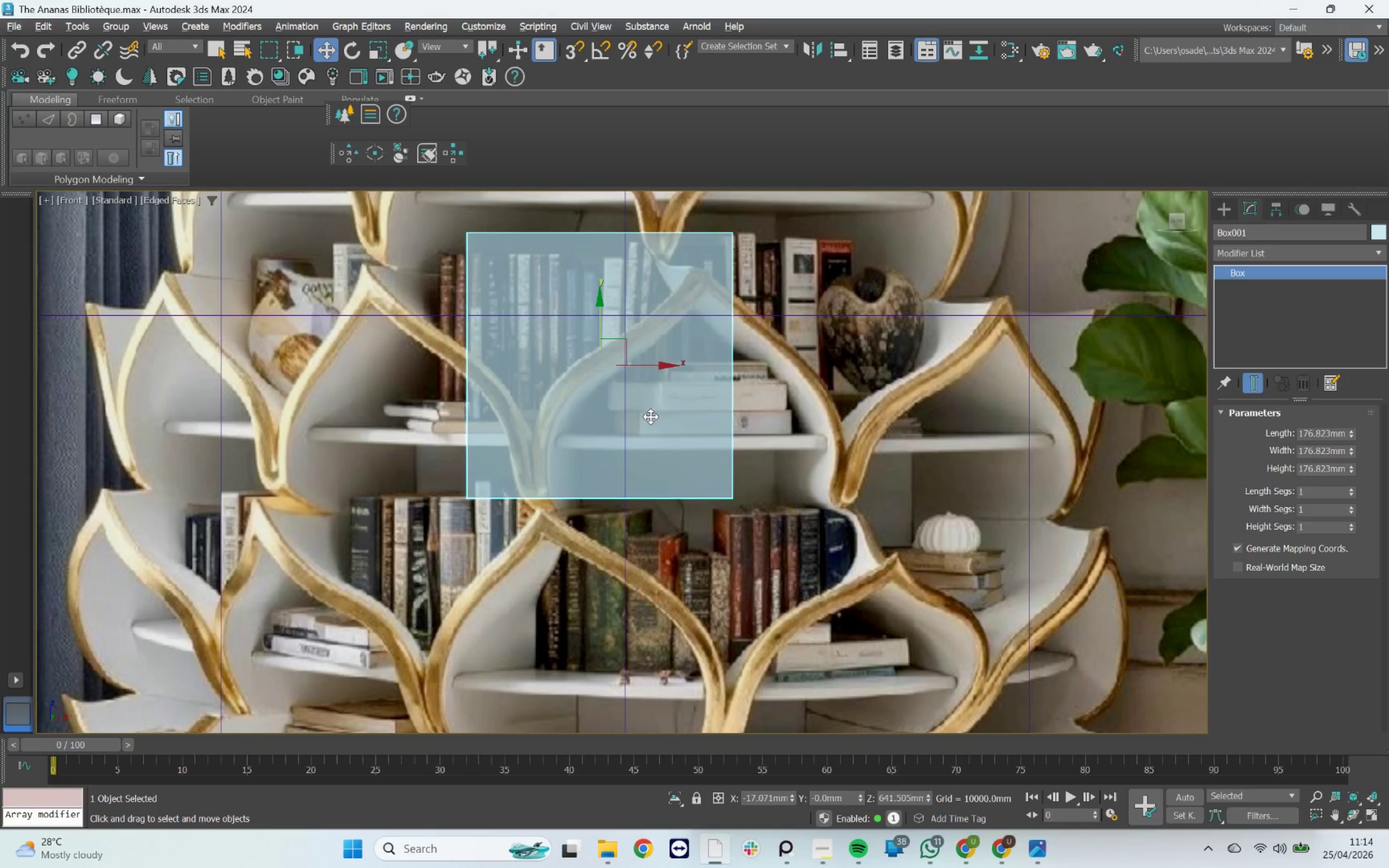 
key(F4)
 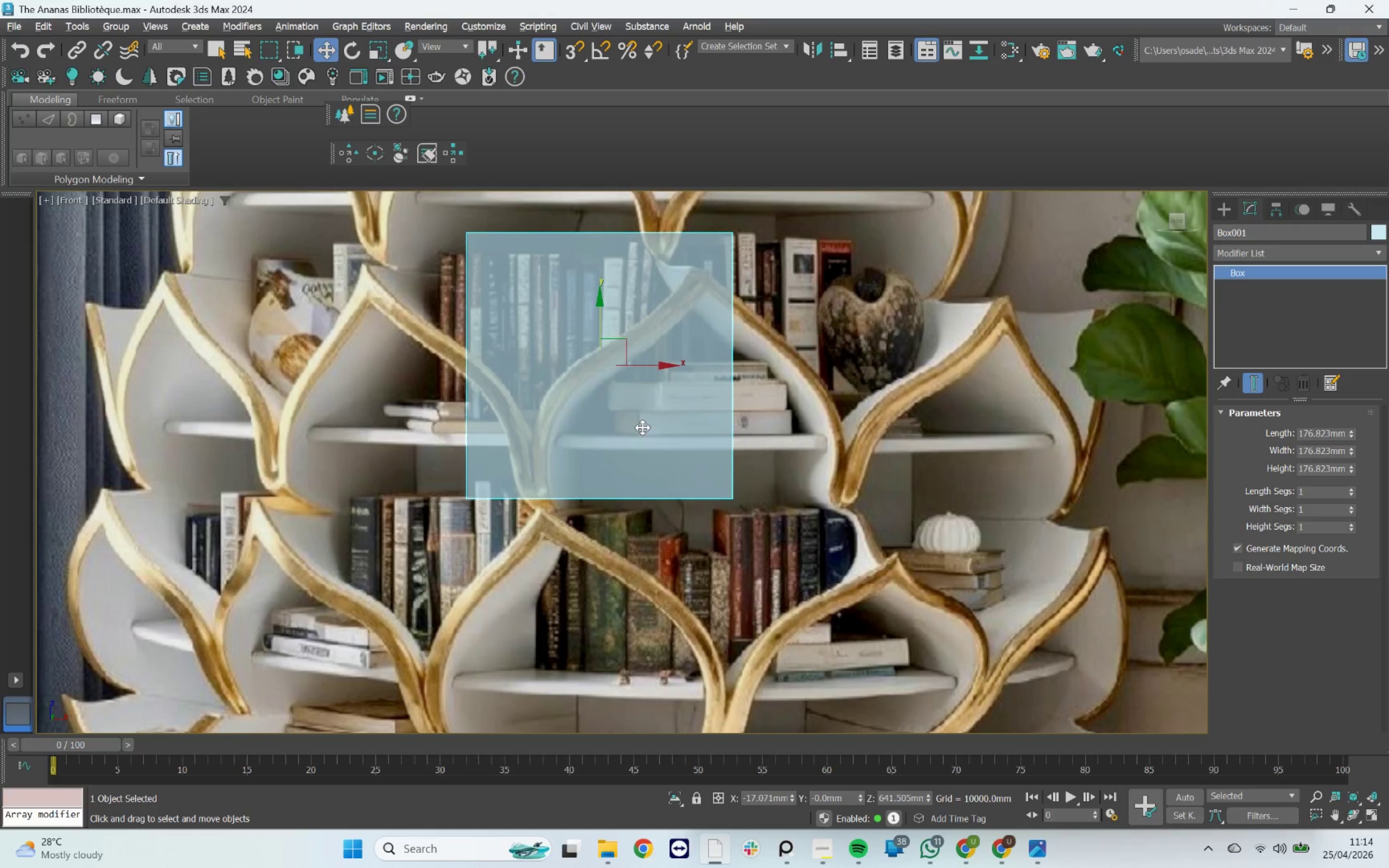 
key(F4)
 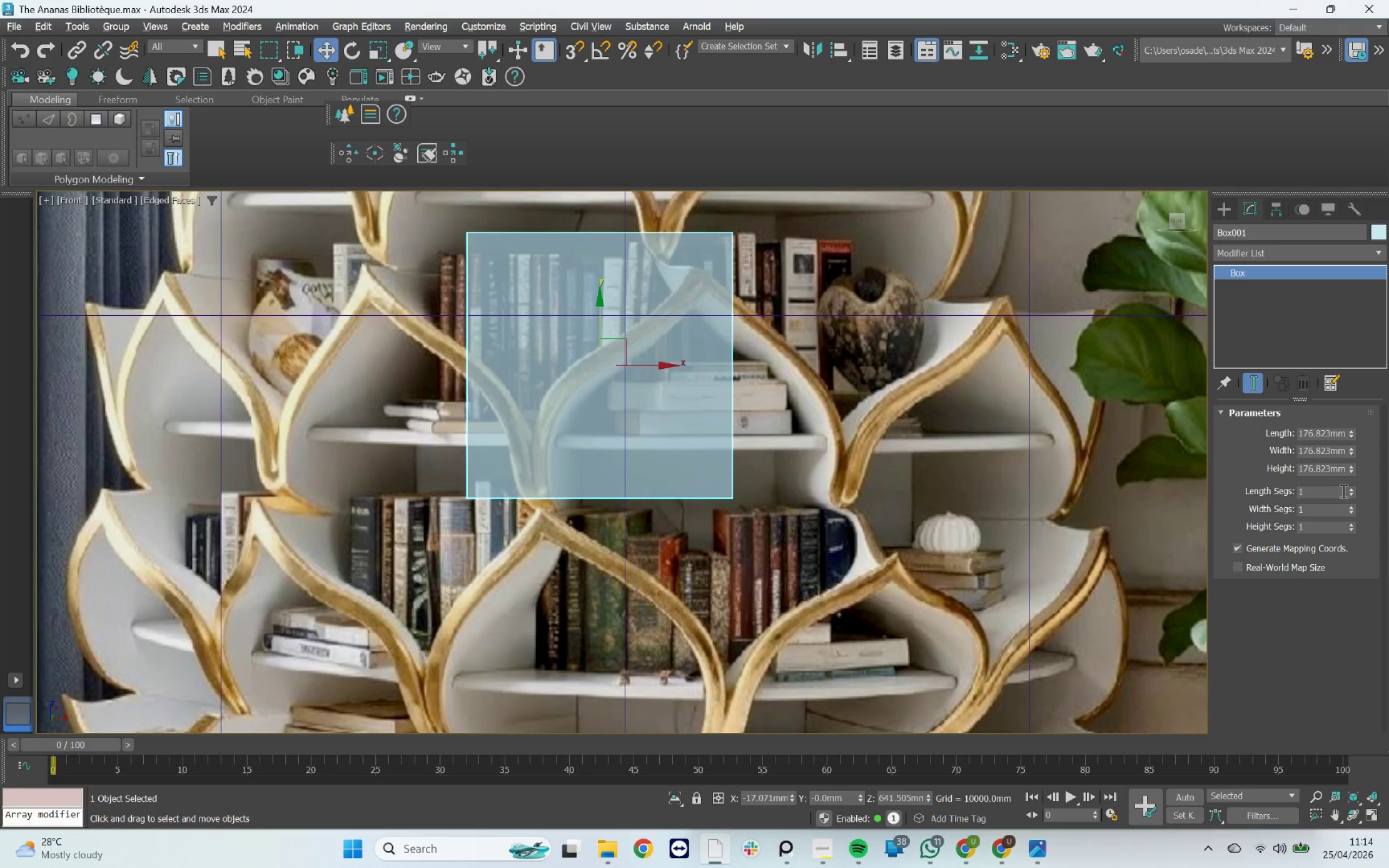 
left_click([1349, 488])
 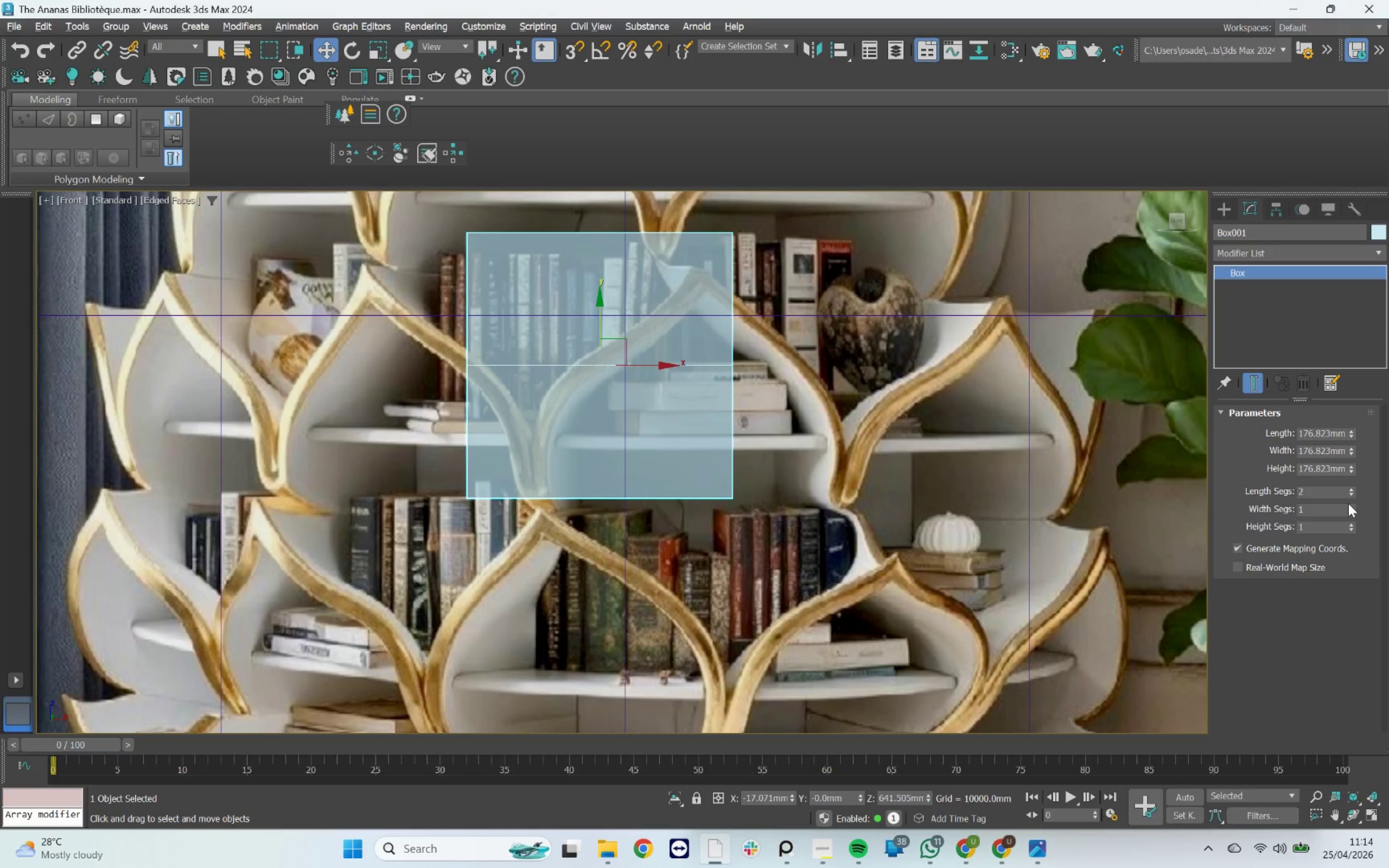 
left_click([1348, 507])
 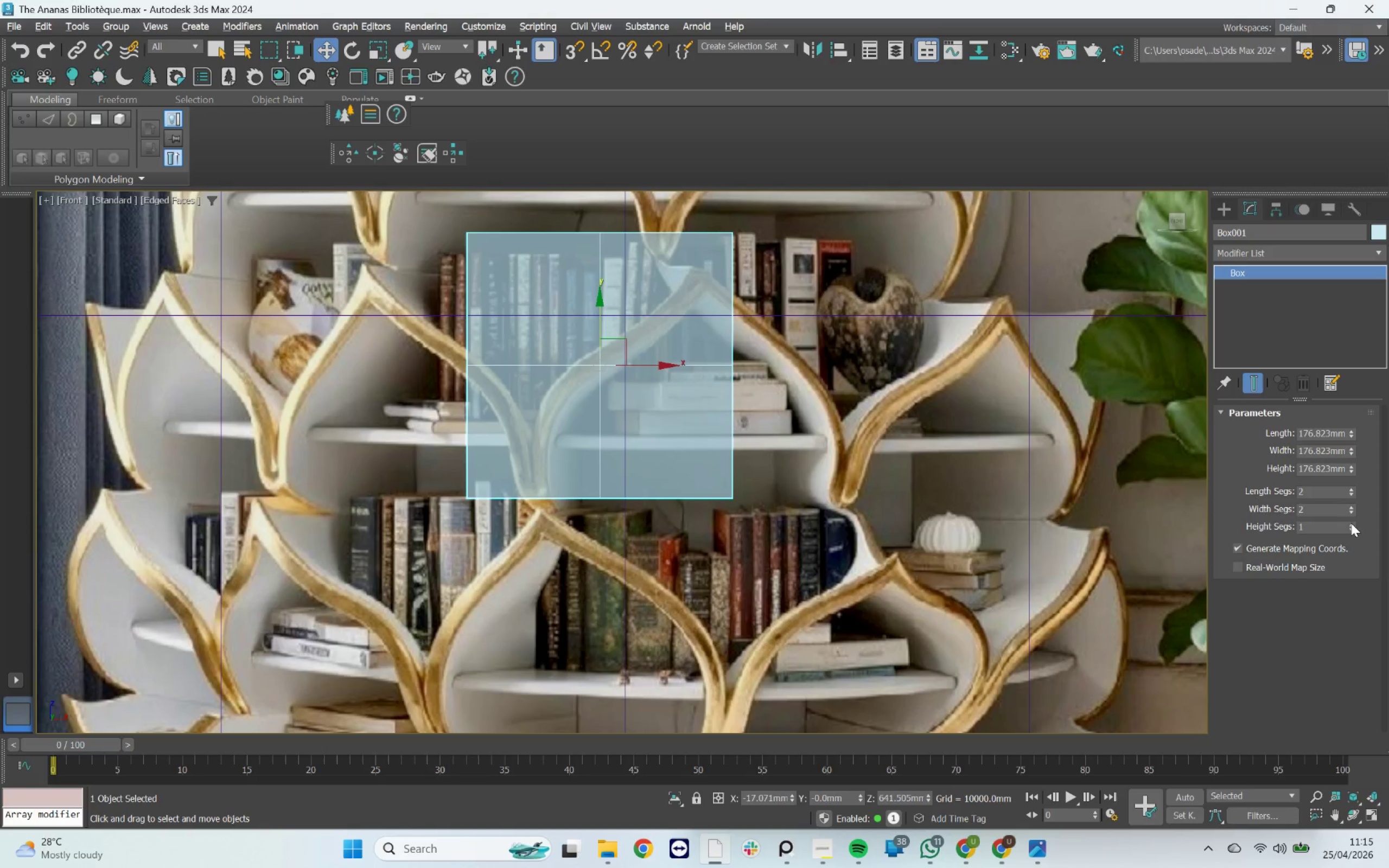 
left_click([1351, 523])
 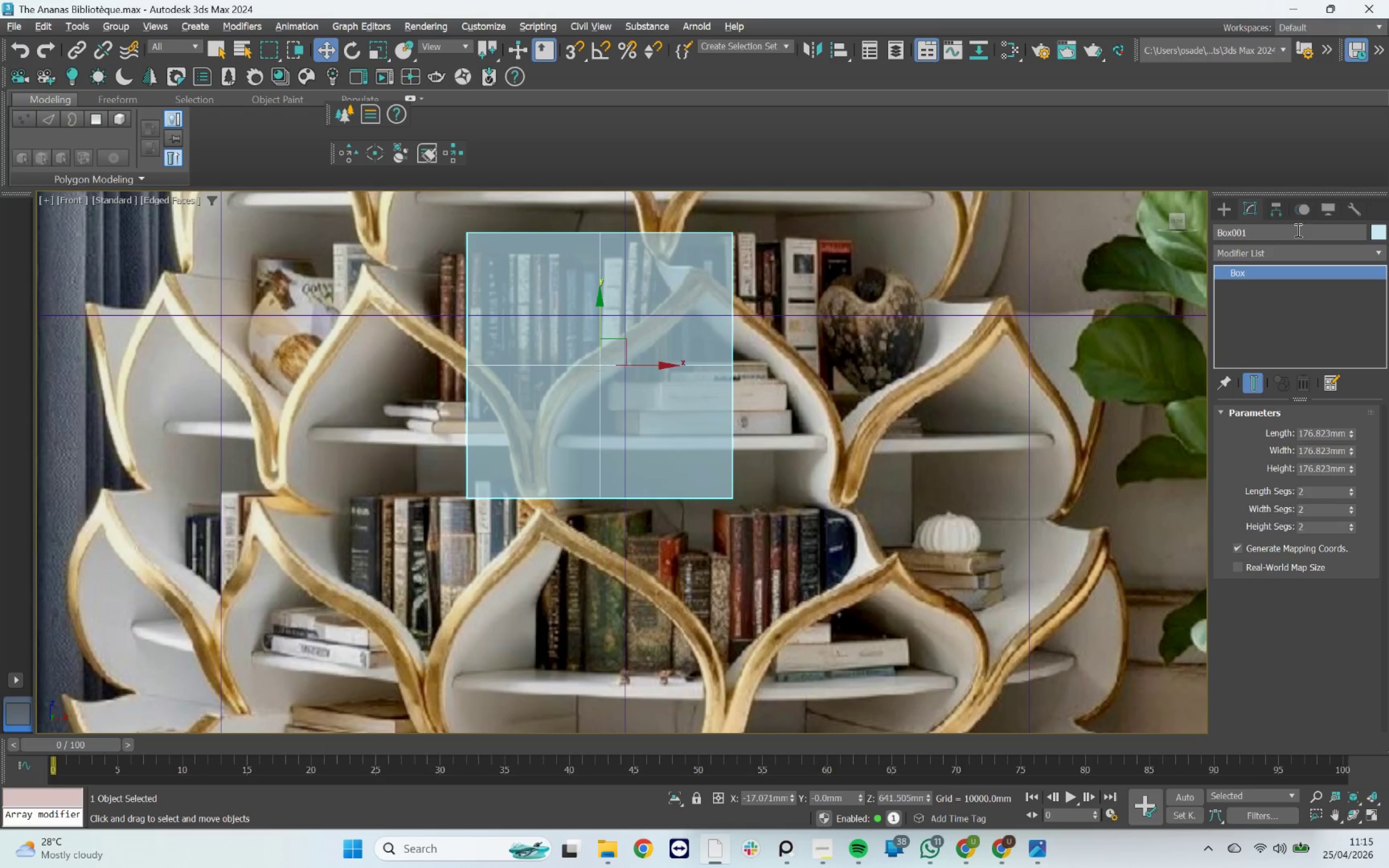 
right_click([693, 394])
 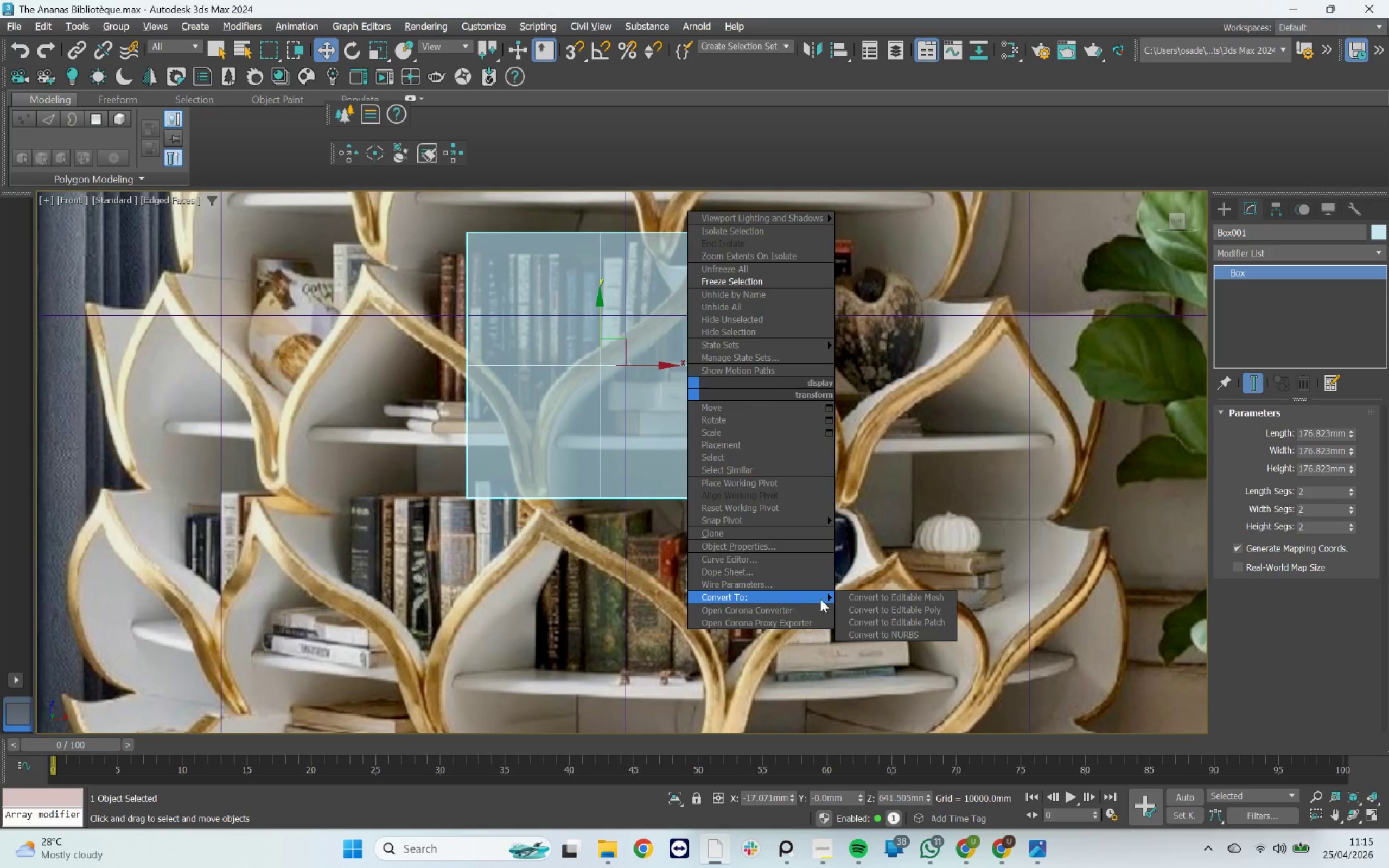 
left_click([875, 607])
 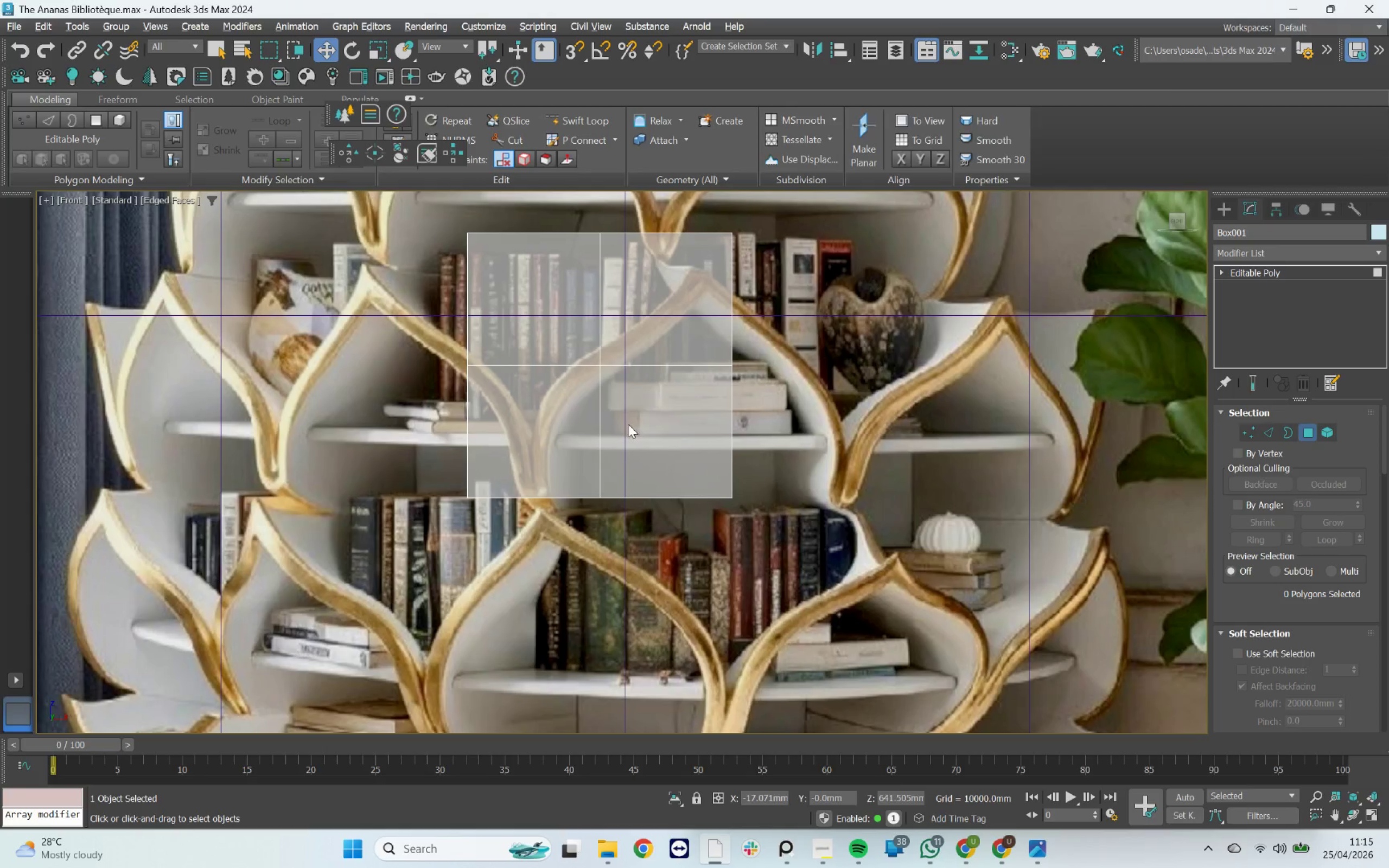 
left_click([651, 439])
 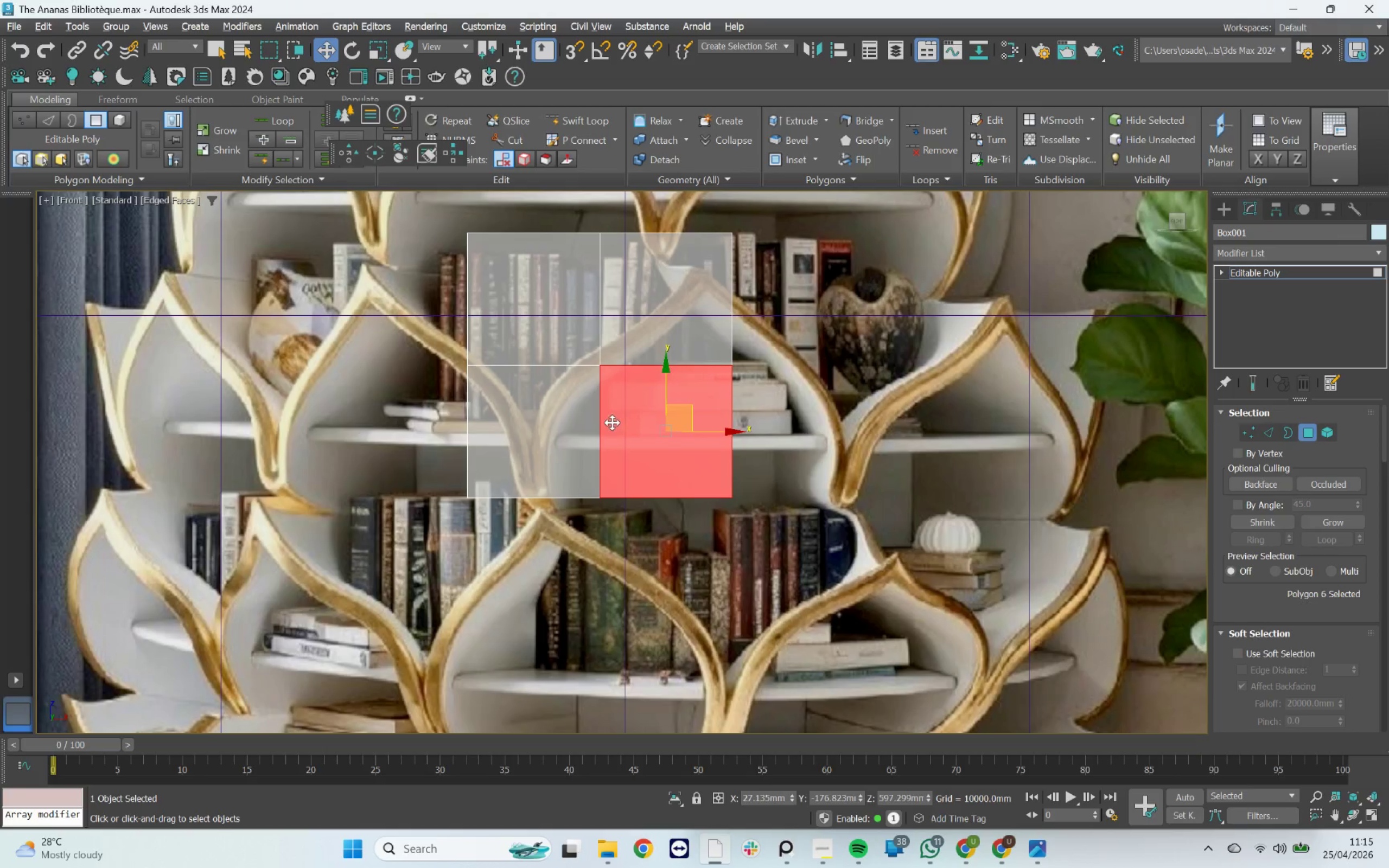 
hold_key(key=ControlLeft, duration=0.45)
 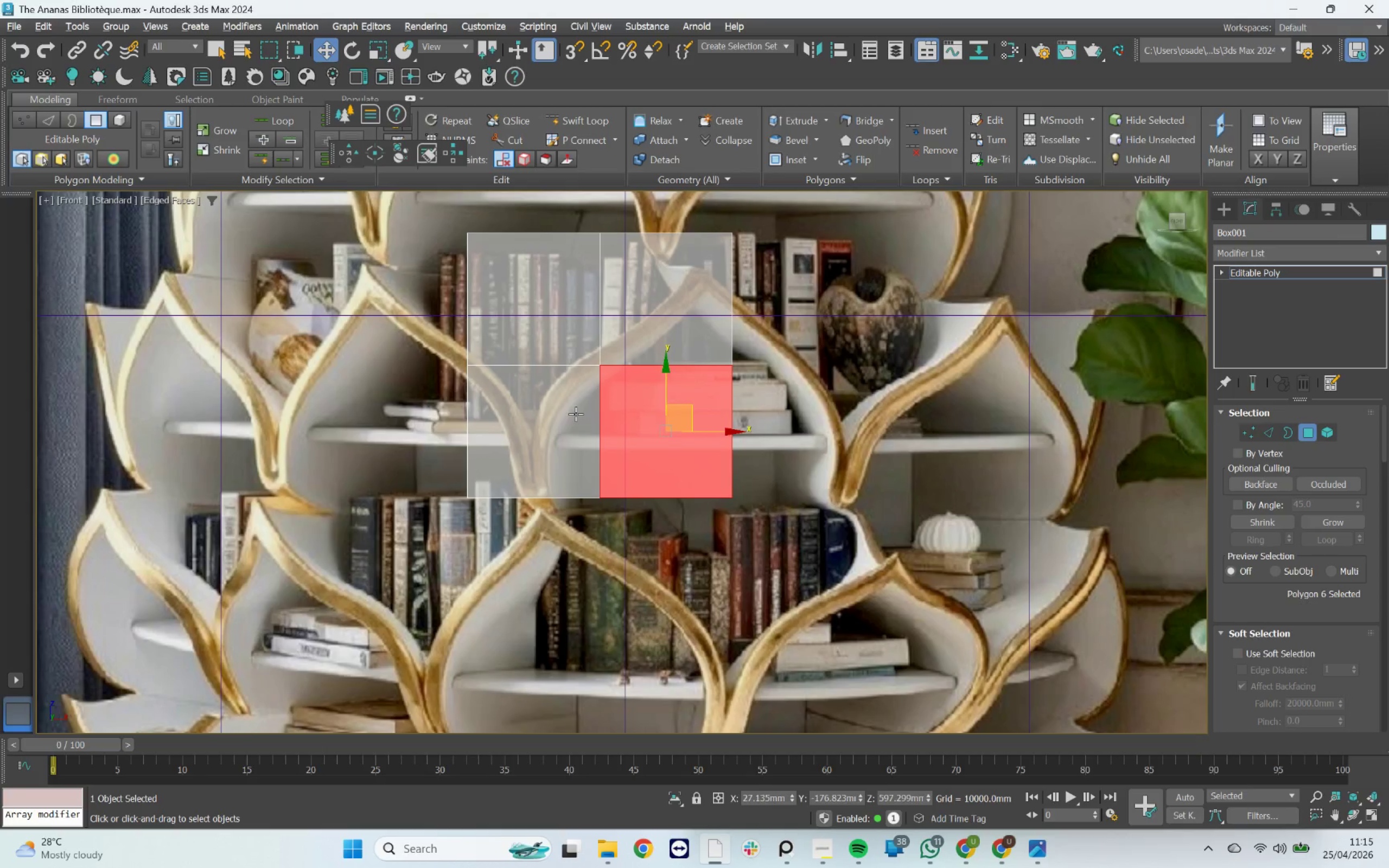 
key(Q)
 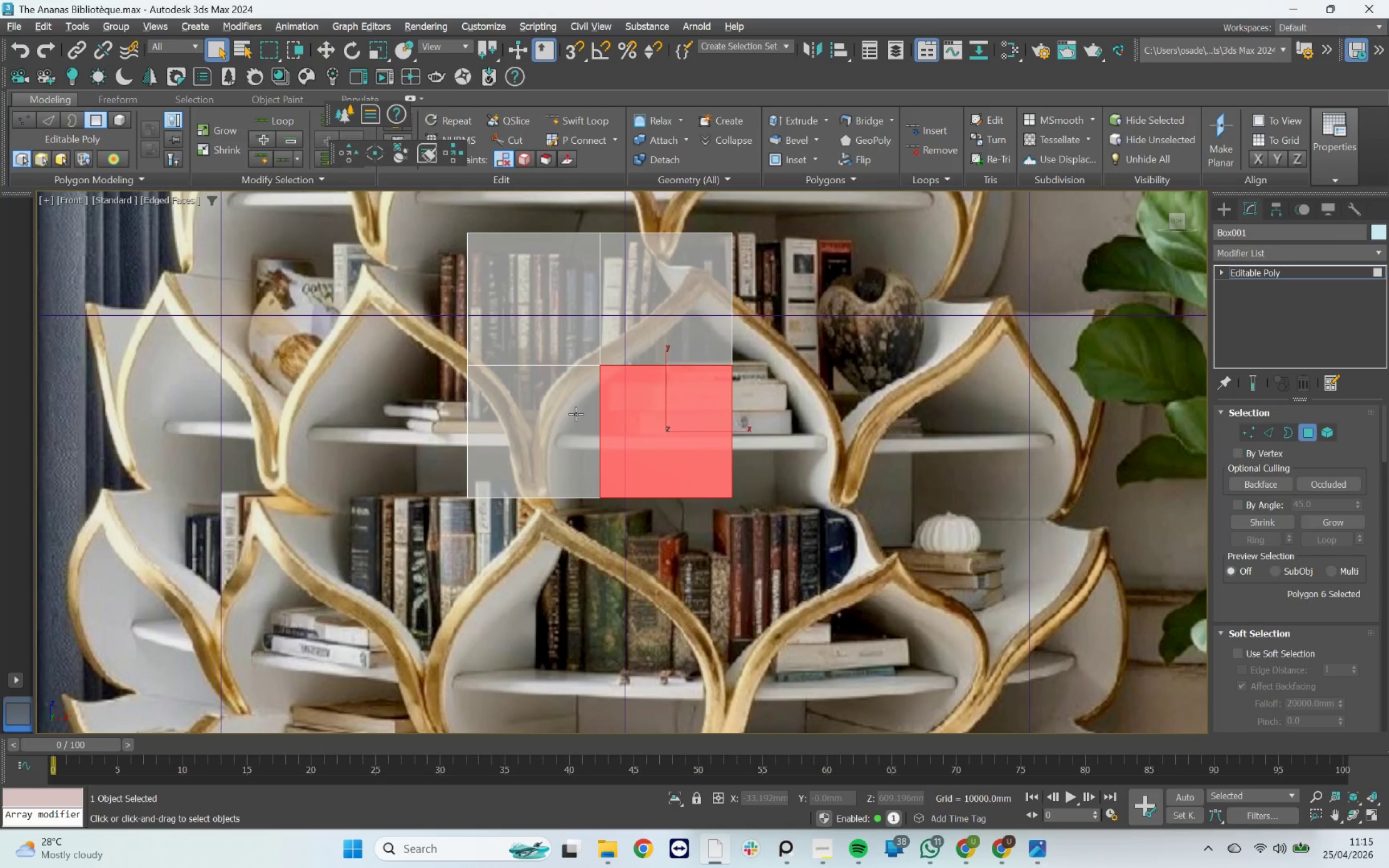 
hold_key(key=ControlLeft, duration=0.86)
left_click([576, 414])
 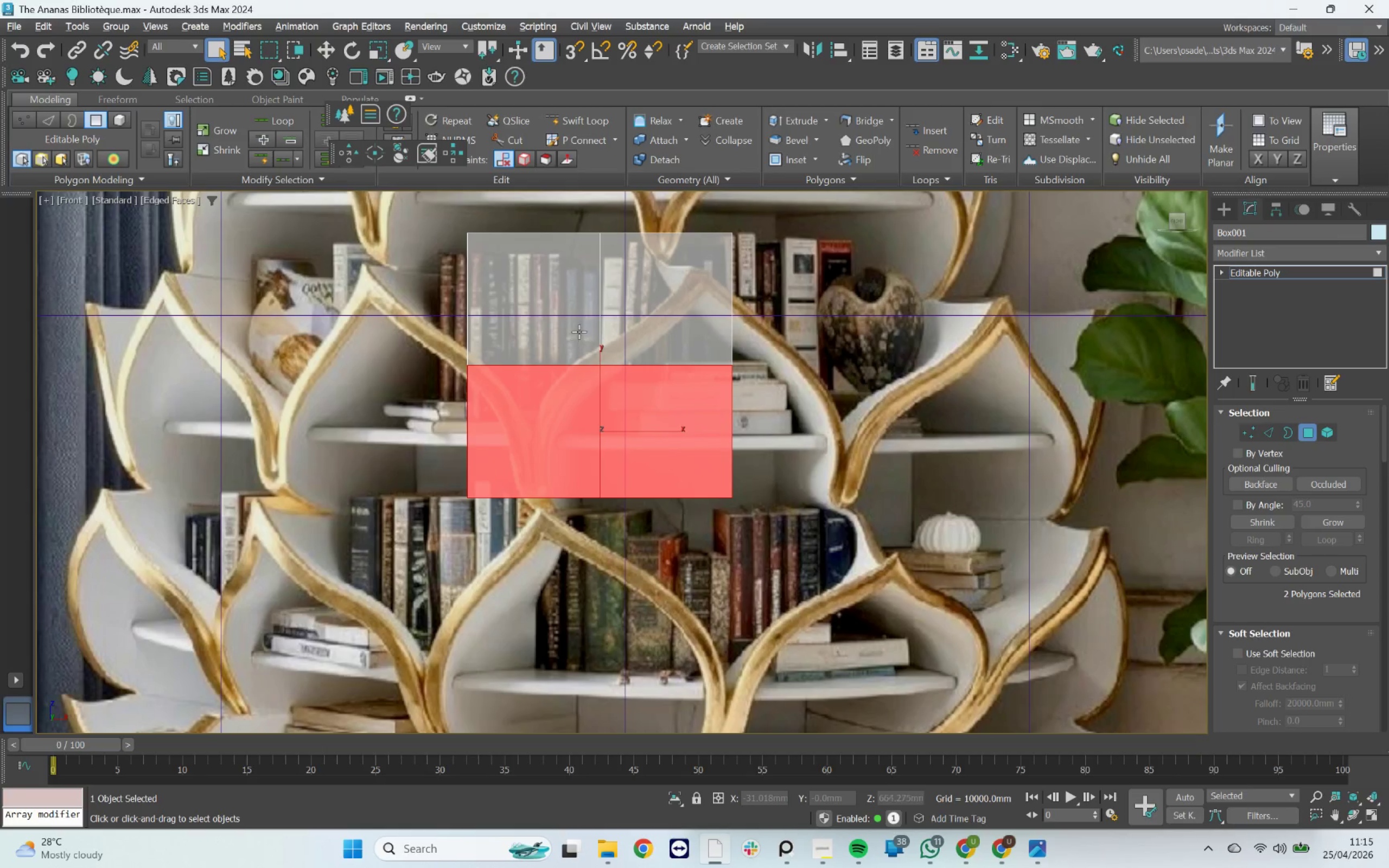 
double_click([579, 331])
 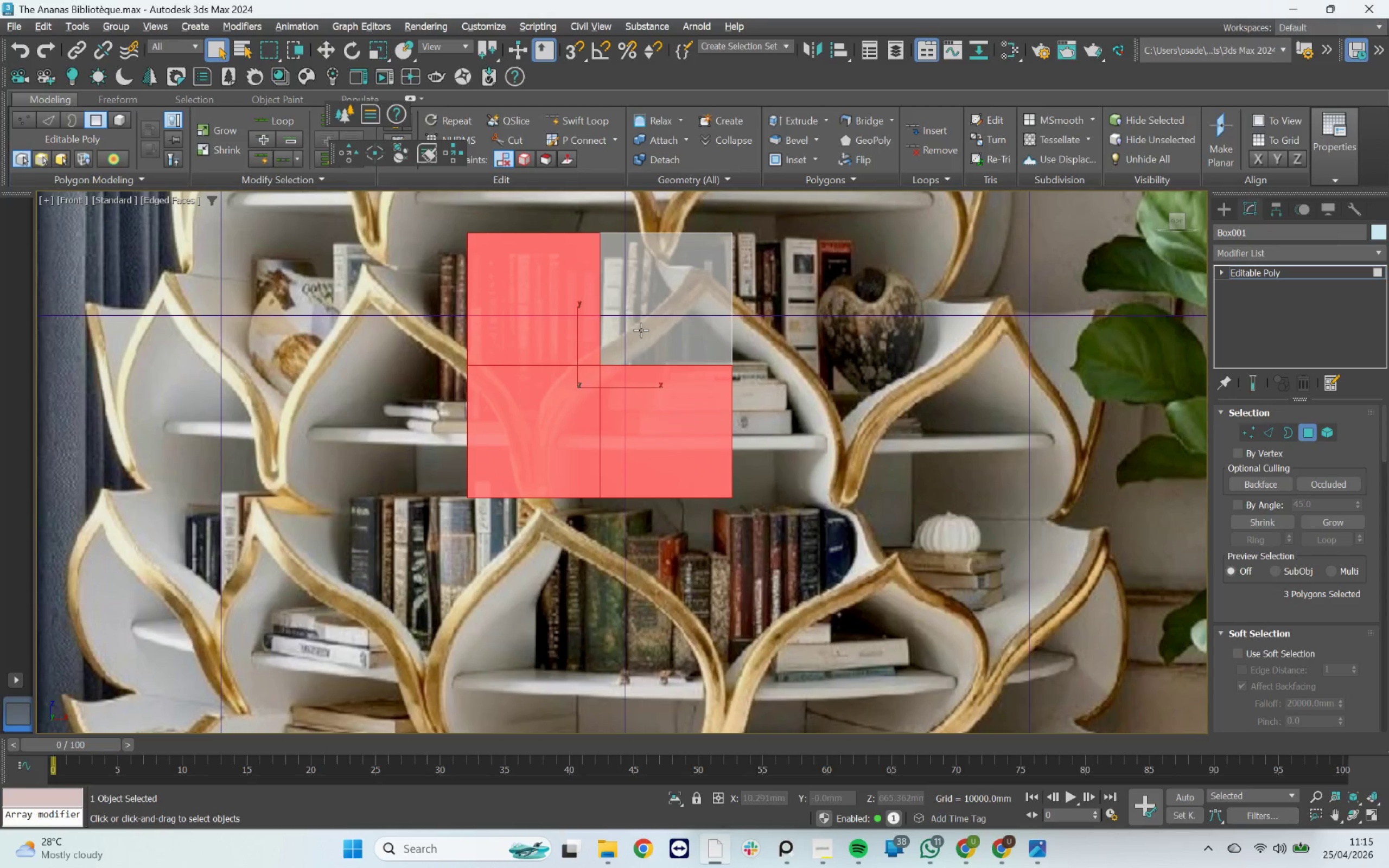 
triple_click([642, 330])
 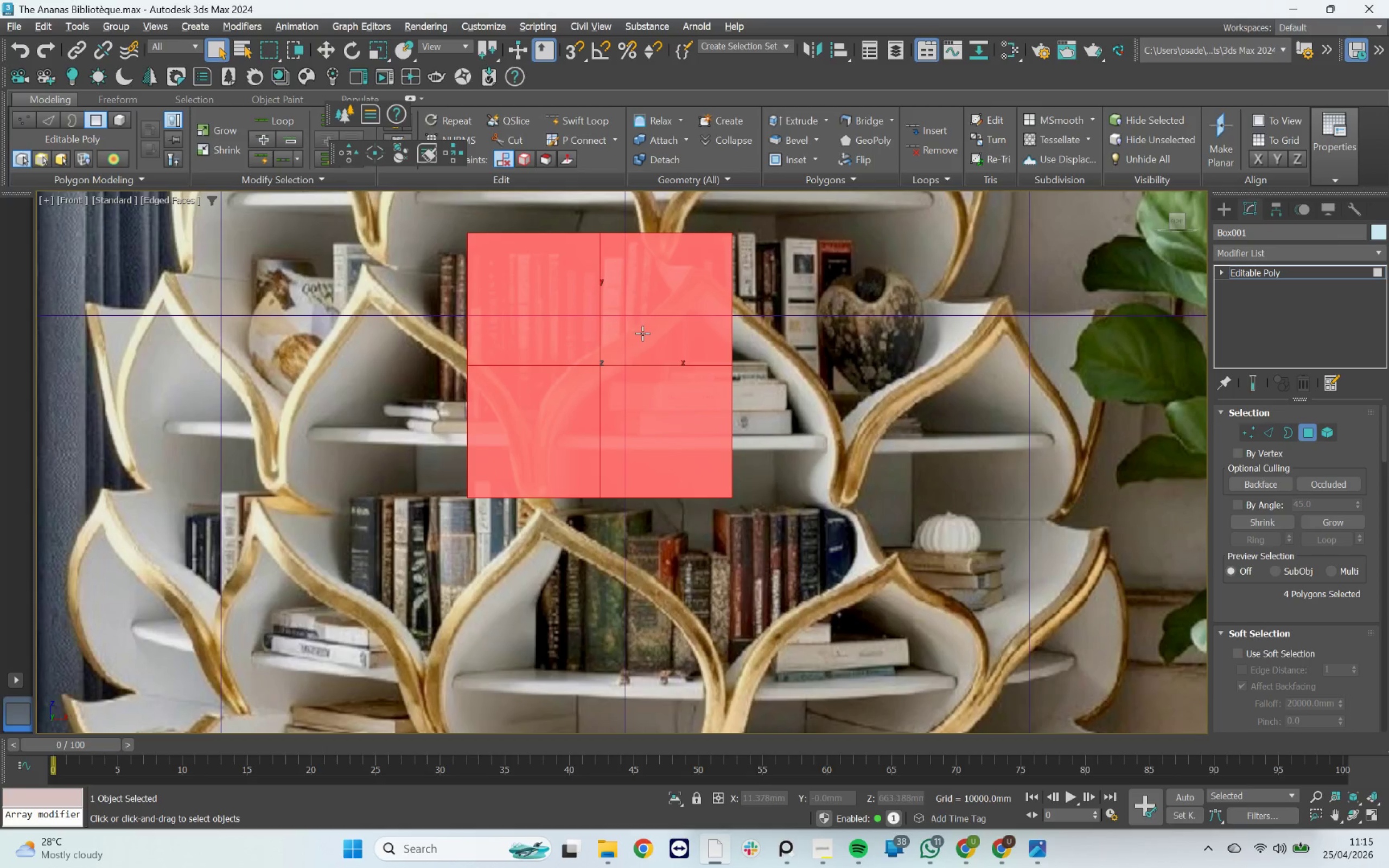 
key(Delete)
 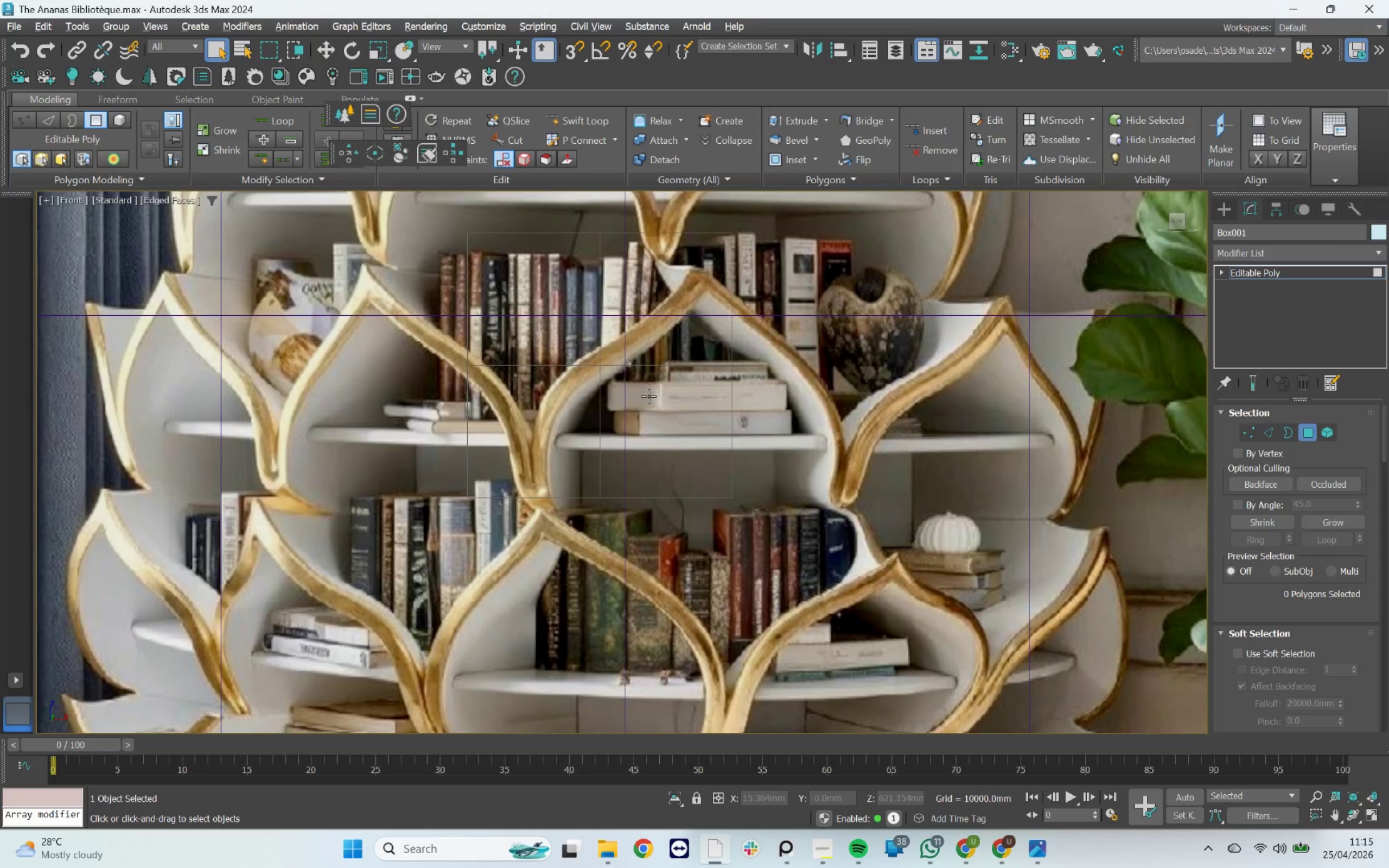 
left_click([649, 398])
 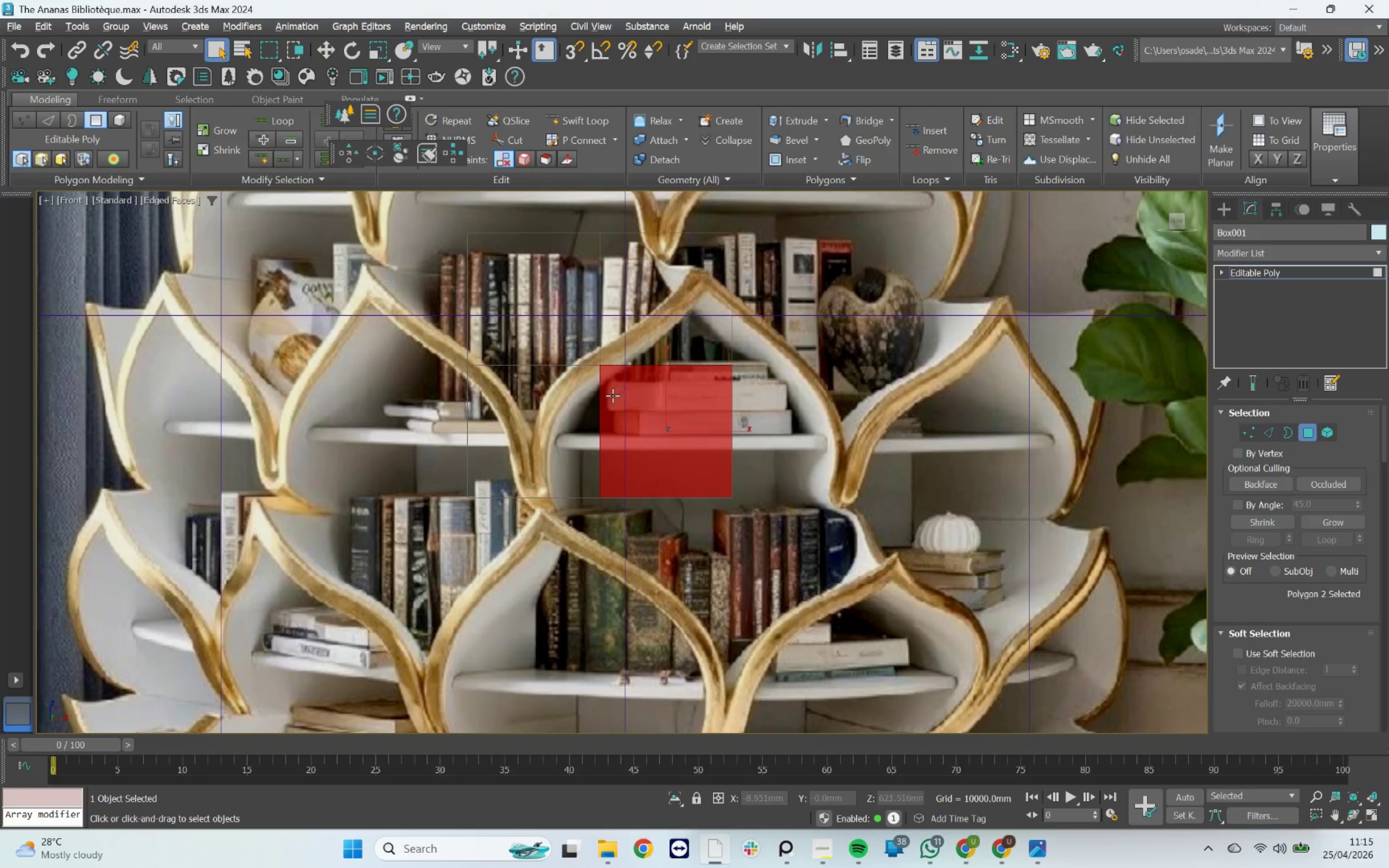 
hold_key(key=ControlLeft, duration=0.91)
double_click([570, 345])
 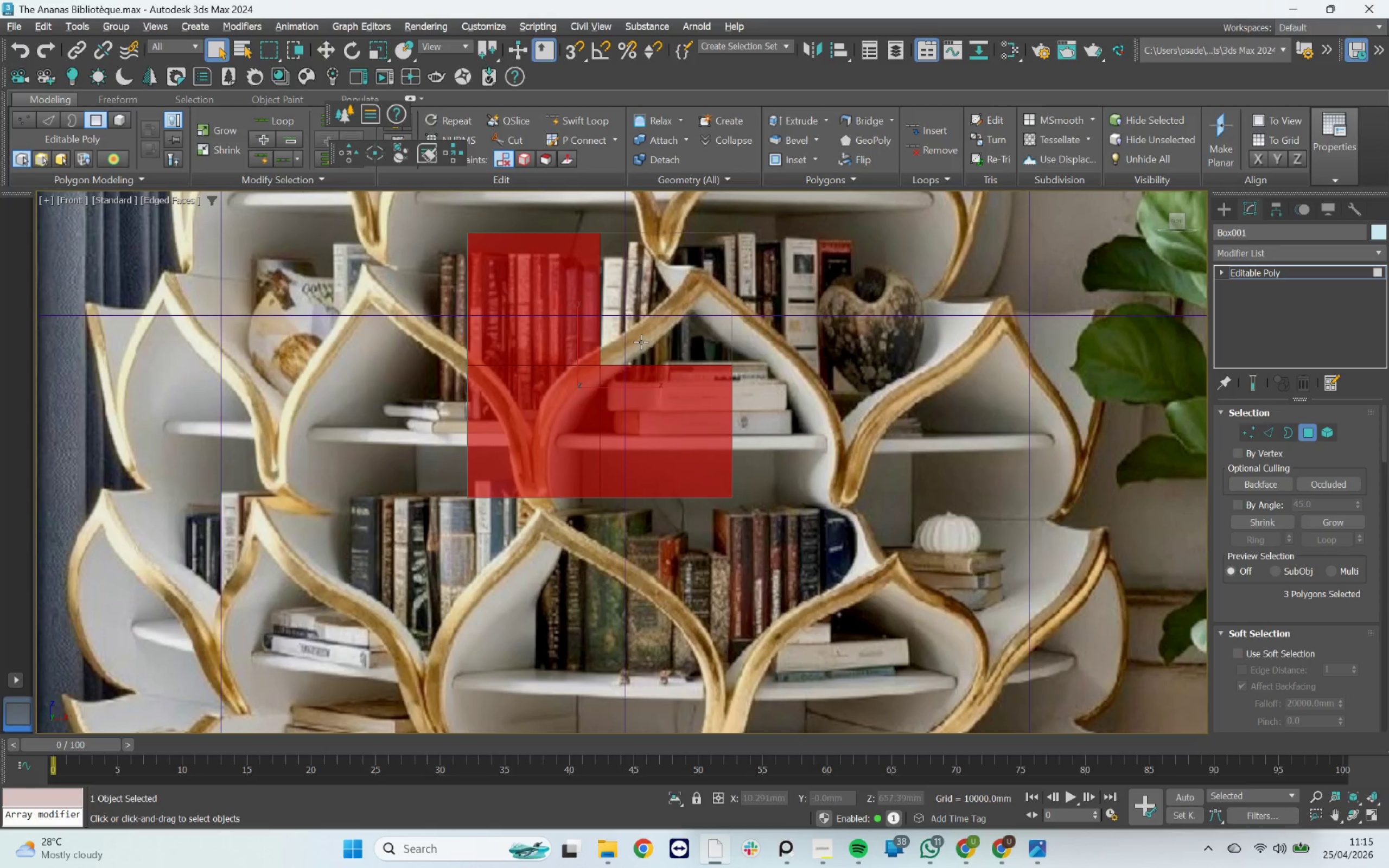 
triple_click([645, 340])
 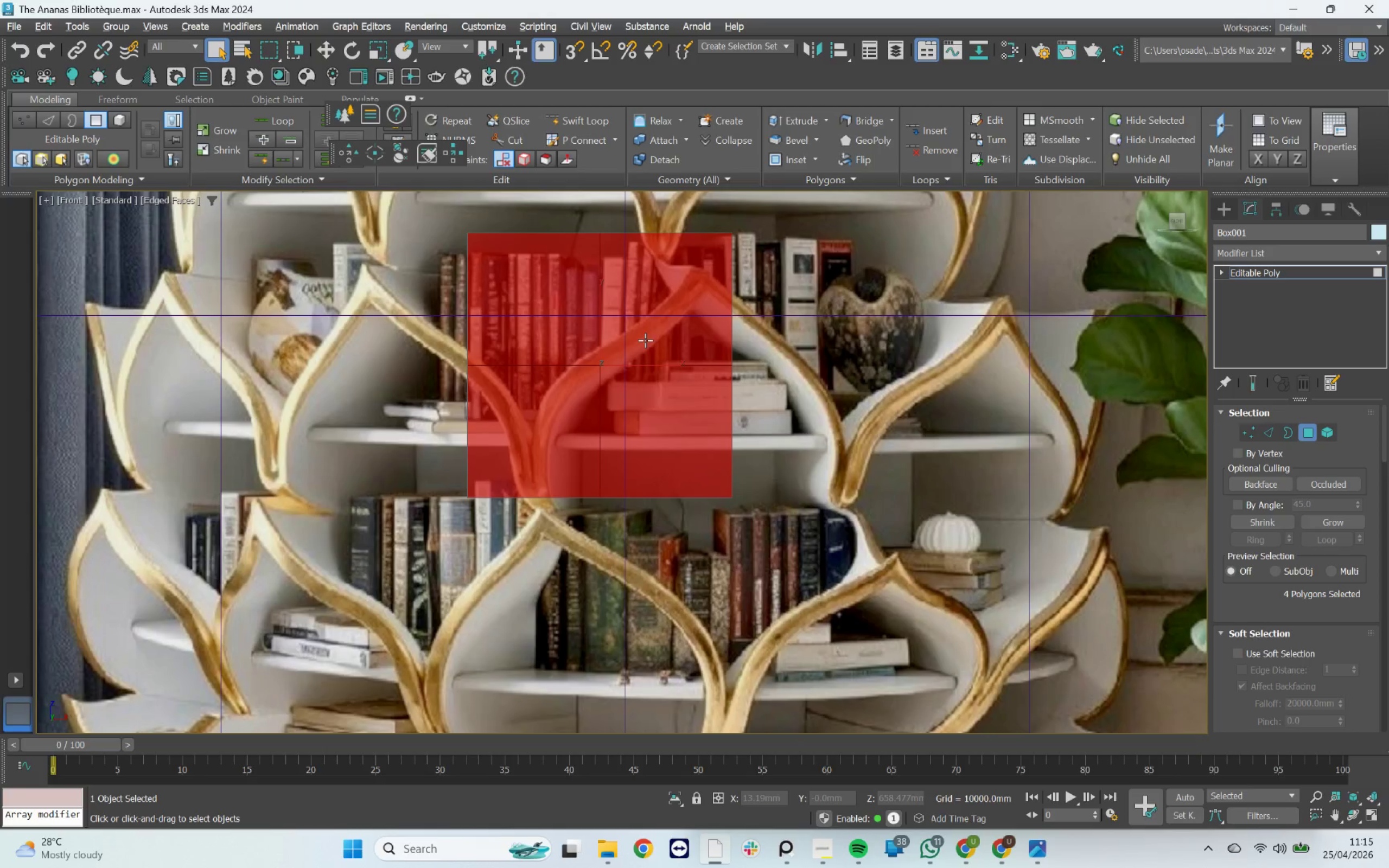 
key(Delete)
 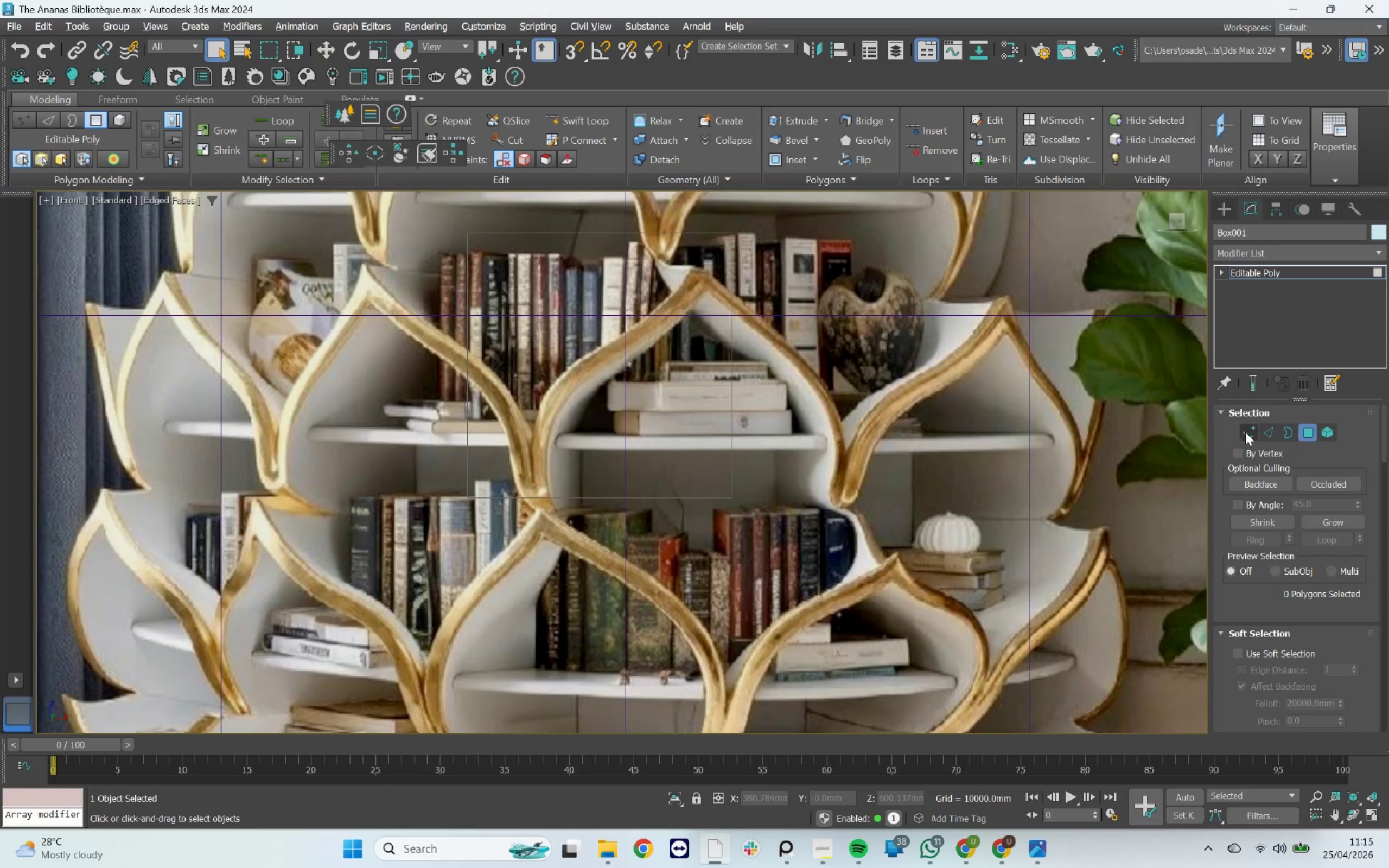 
left_click([1247, 432])
 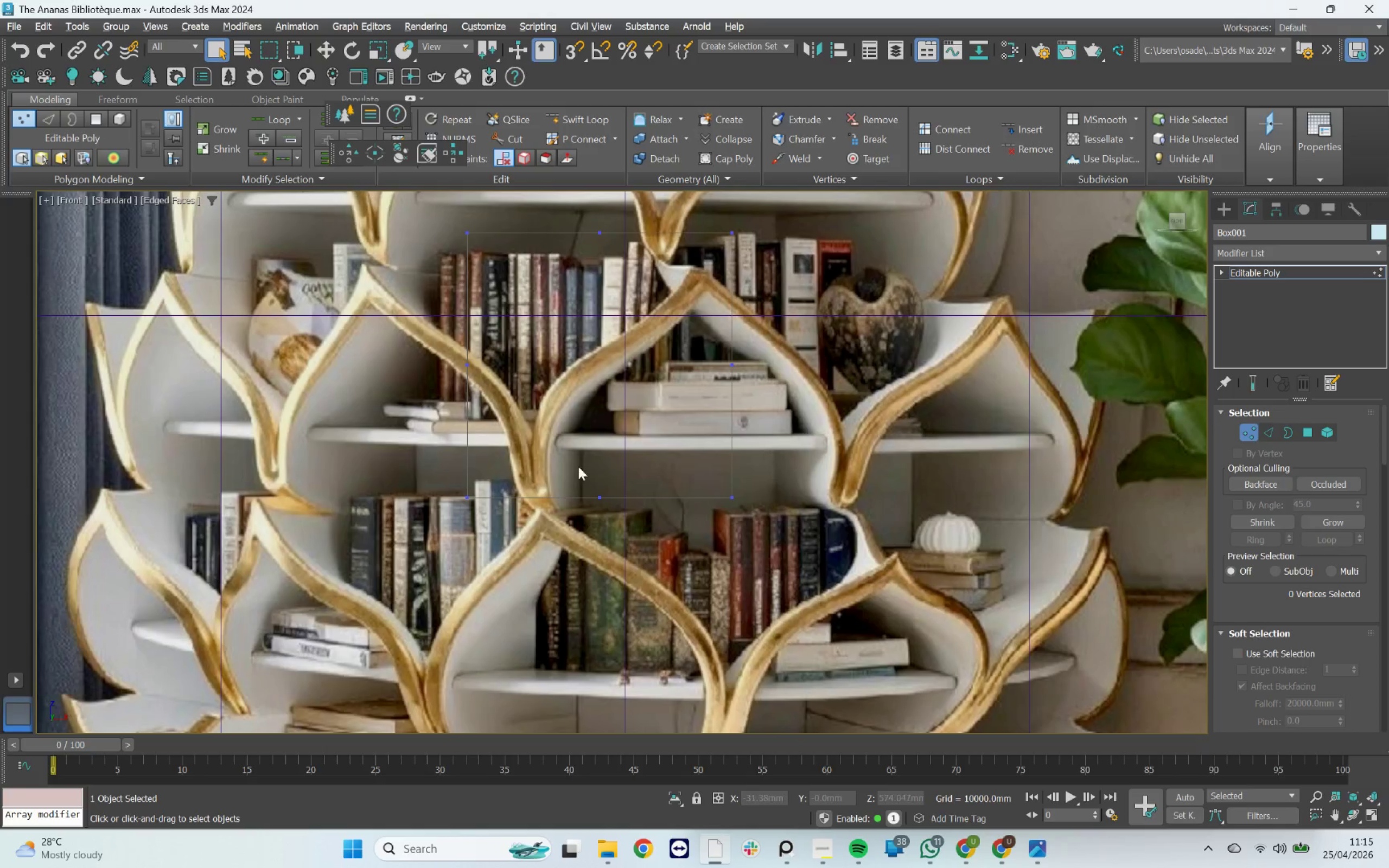 
left_click_drag(start_coordinate=[613, 442], to_coordinate=[566, 534])
 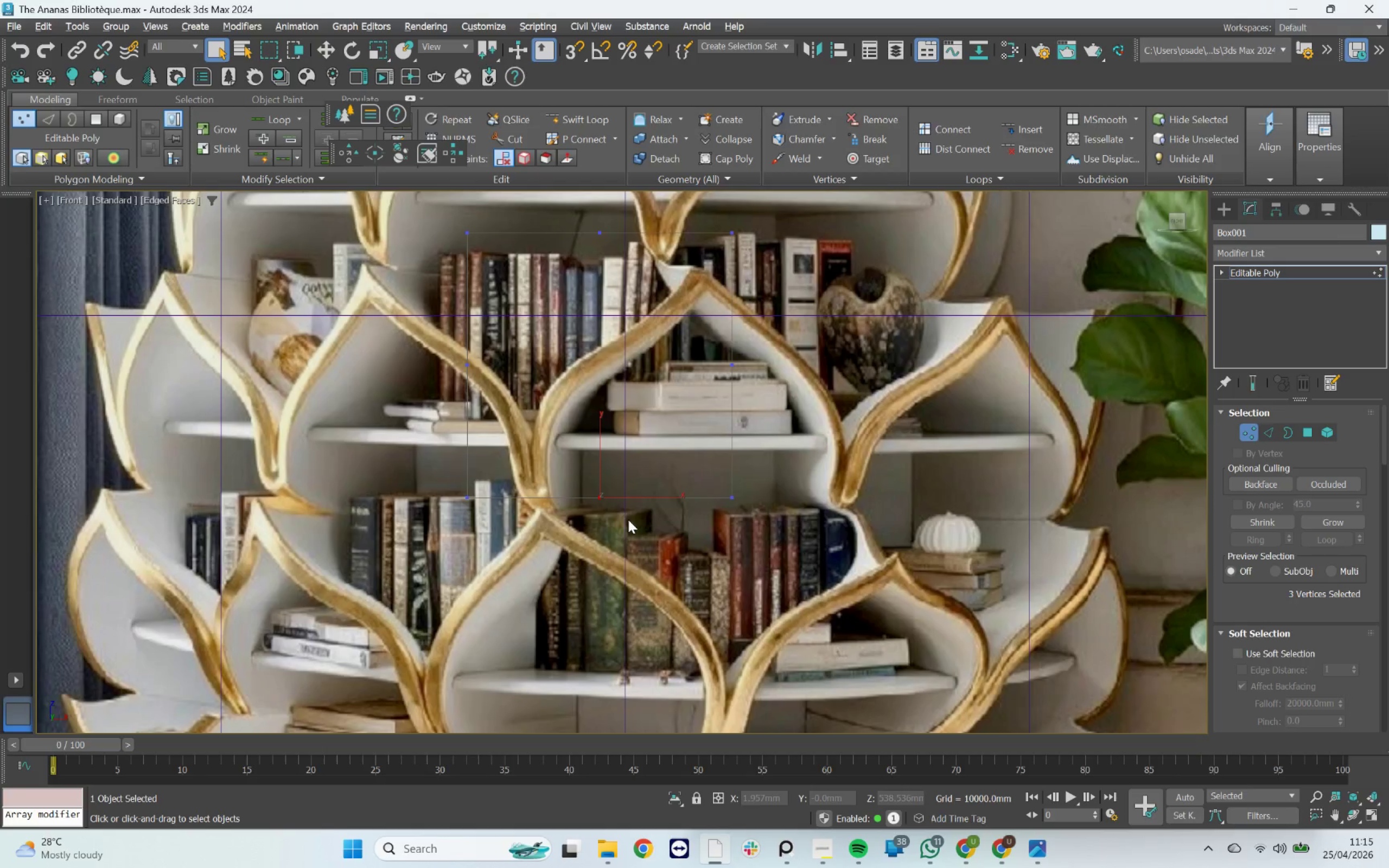 
key(Delete)
 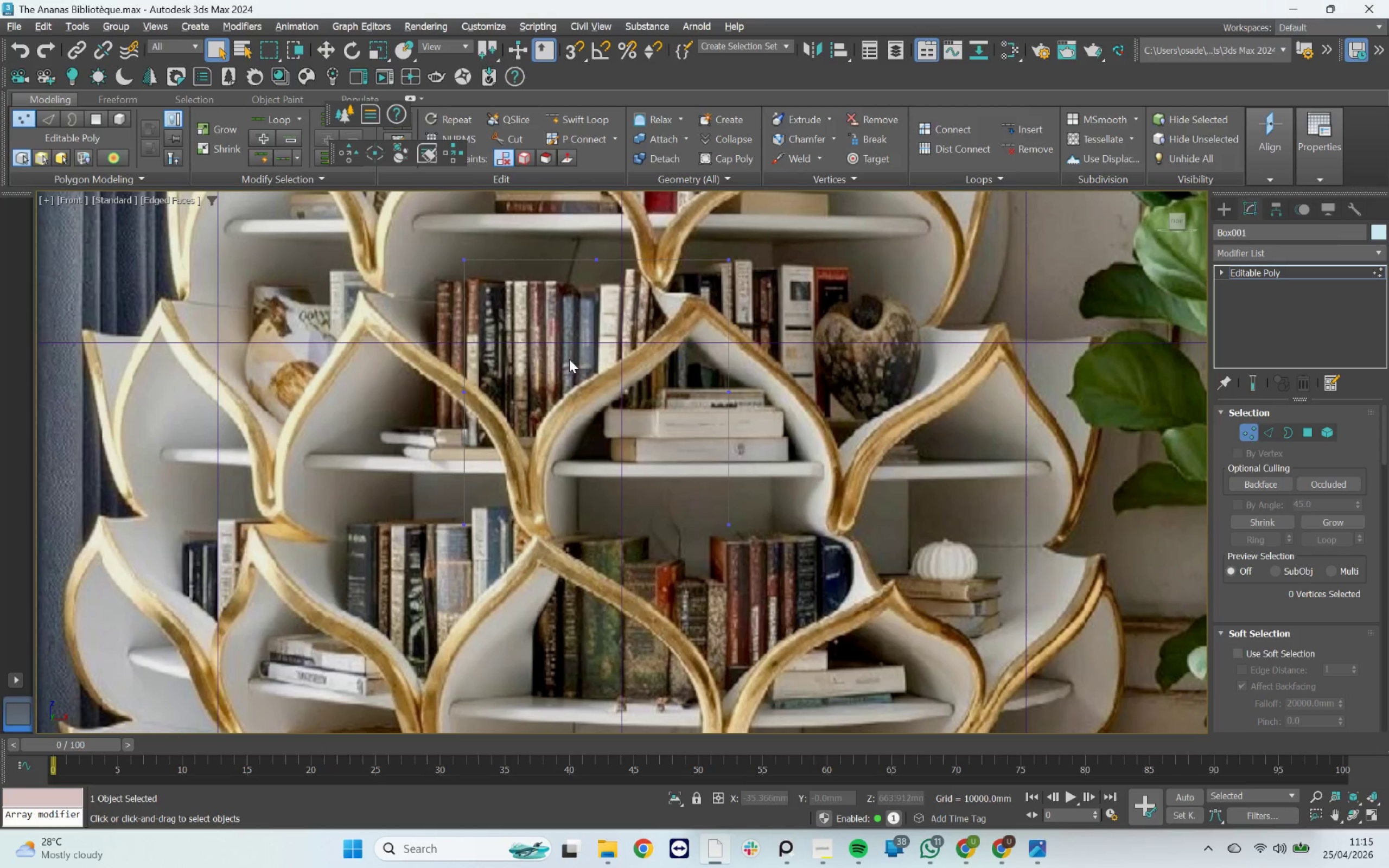 
left_click_drag(start_coordinate=[419, 231], to_coordinate=[510, 315])
 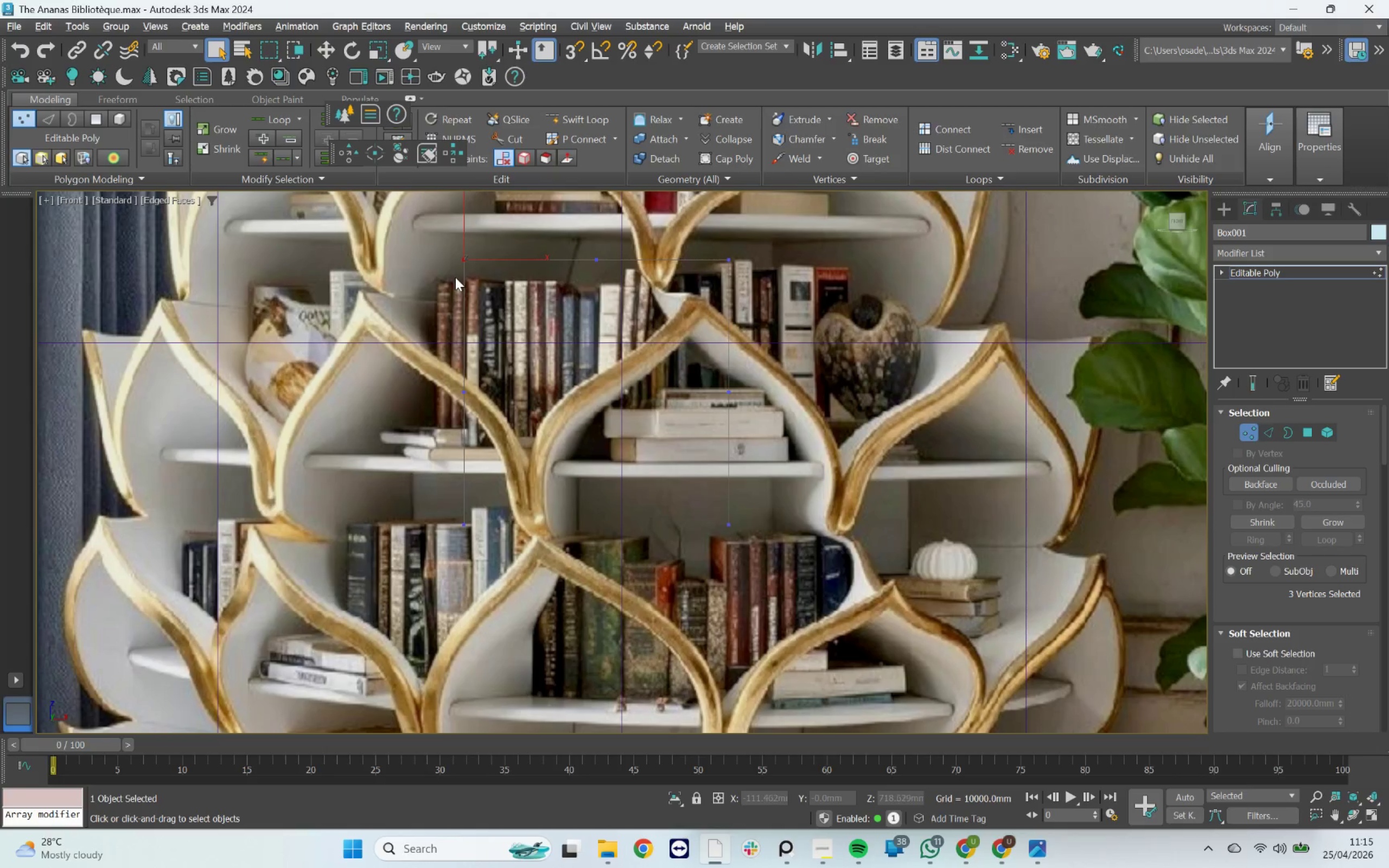 
key(W)
 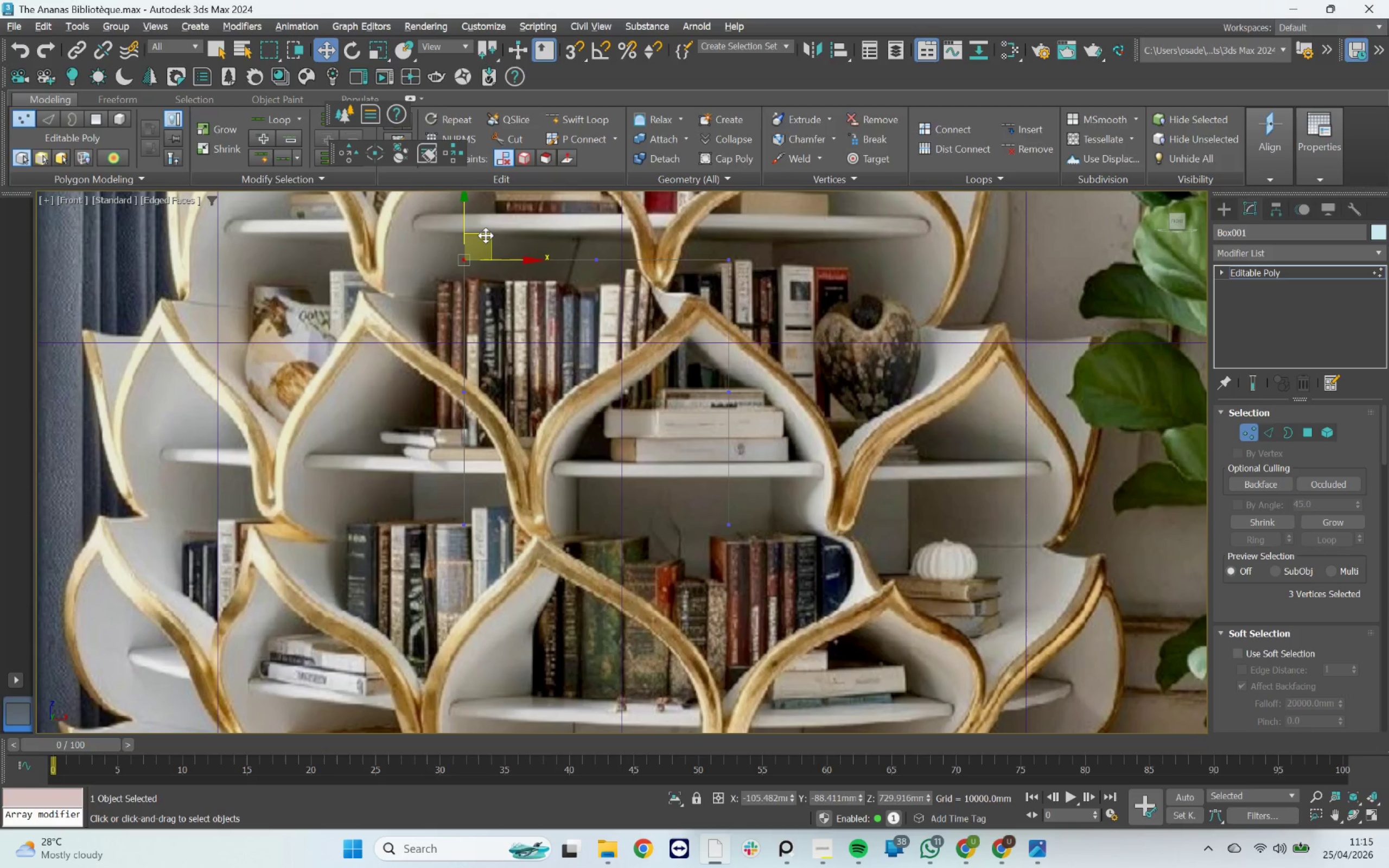 
left_click_drag(start_coordinate=[486, 235], to_coordinate=[560, 310])
 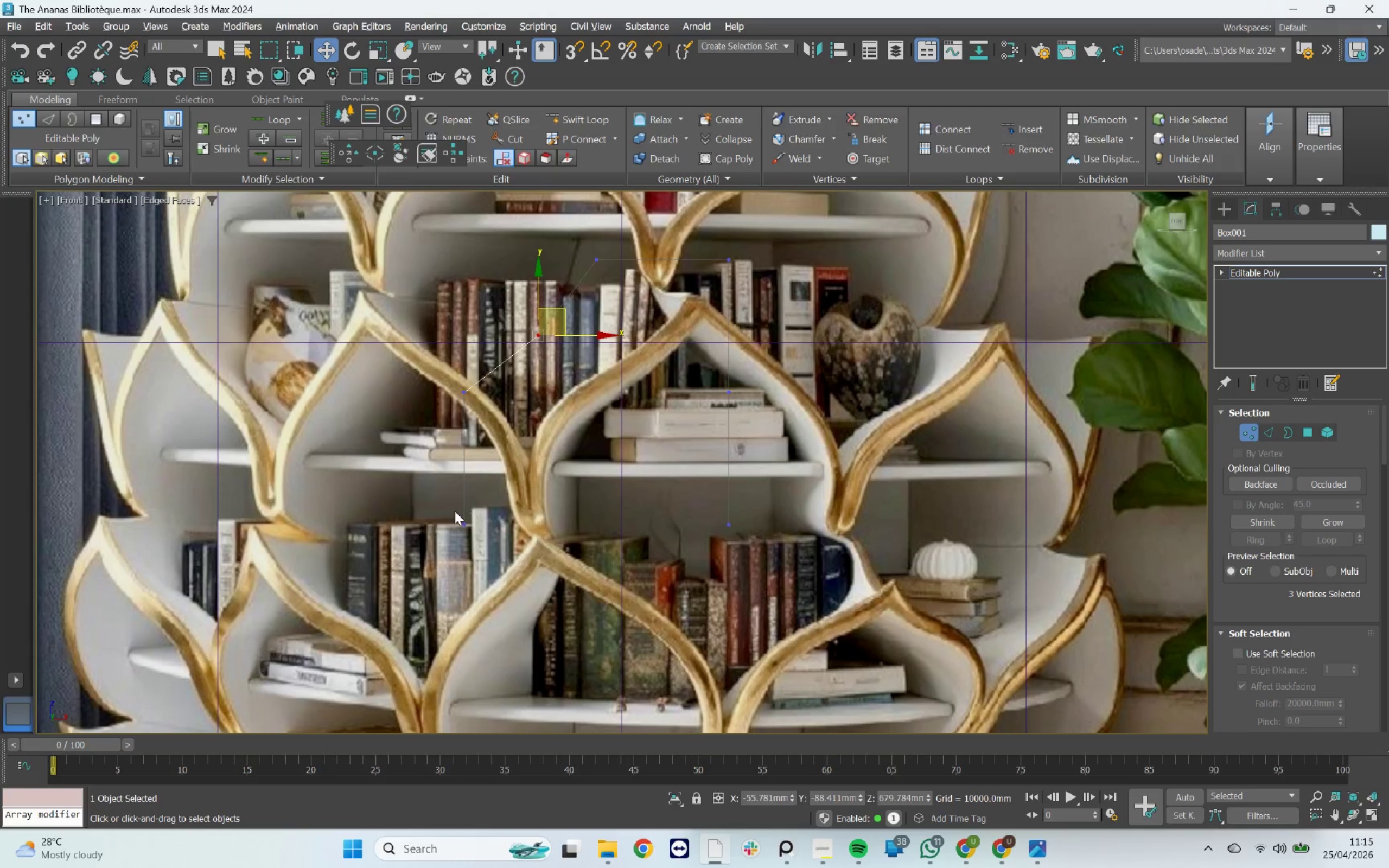 
left_click_drag(start_coordinate=[450, 511], to_coordinate=[483, 539])
 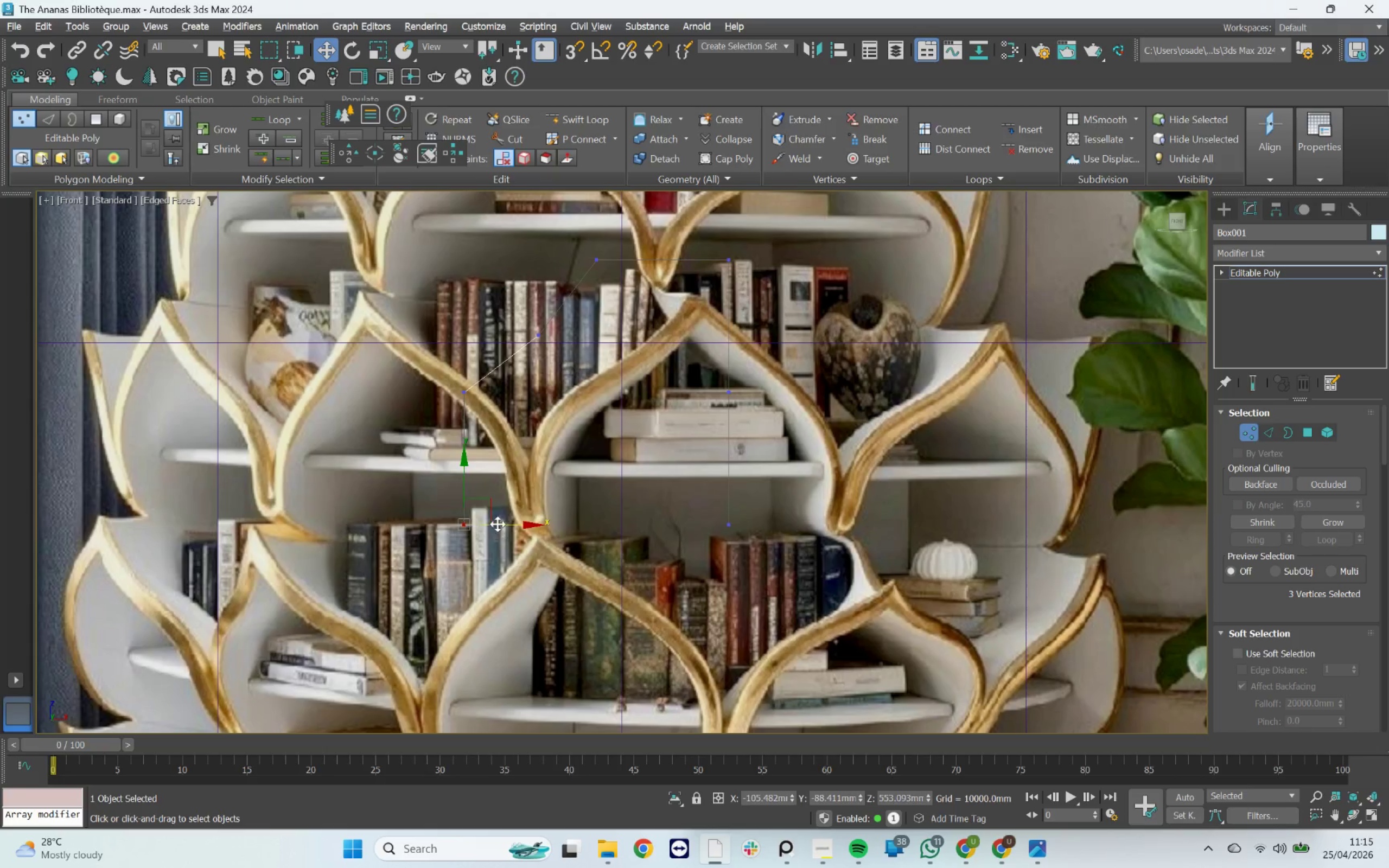 
left_click_drag(start_coordinate=[498, 524], to_coordinate=[531, 523])
 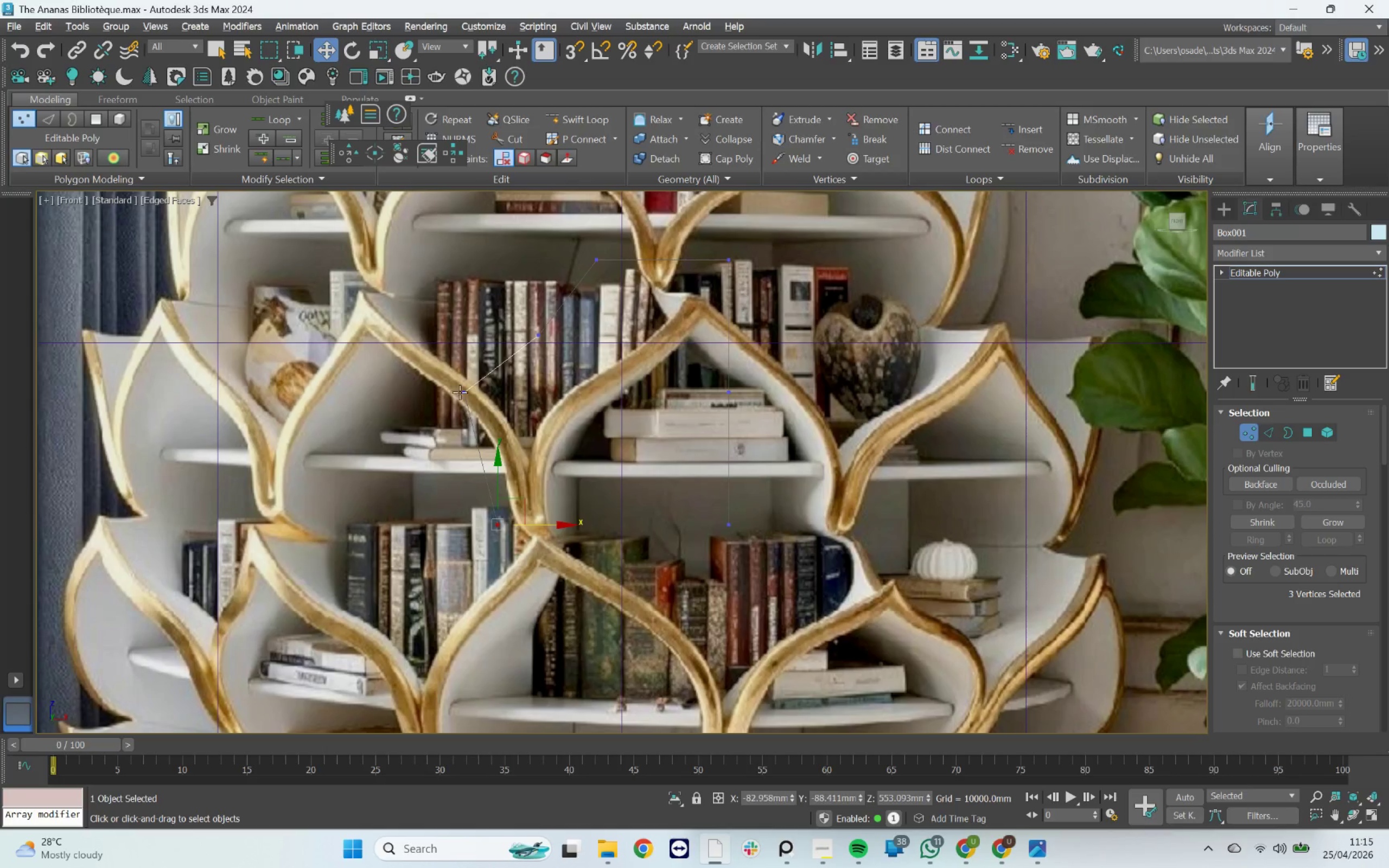 
left_click_drag(start_coordinate=[430, 375], to_coordinate=[488, 420])
 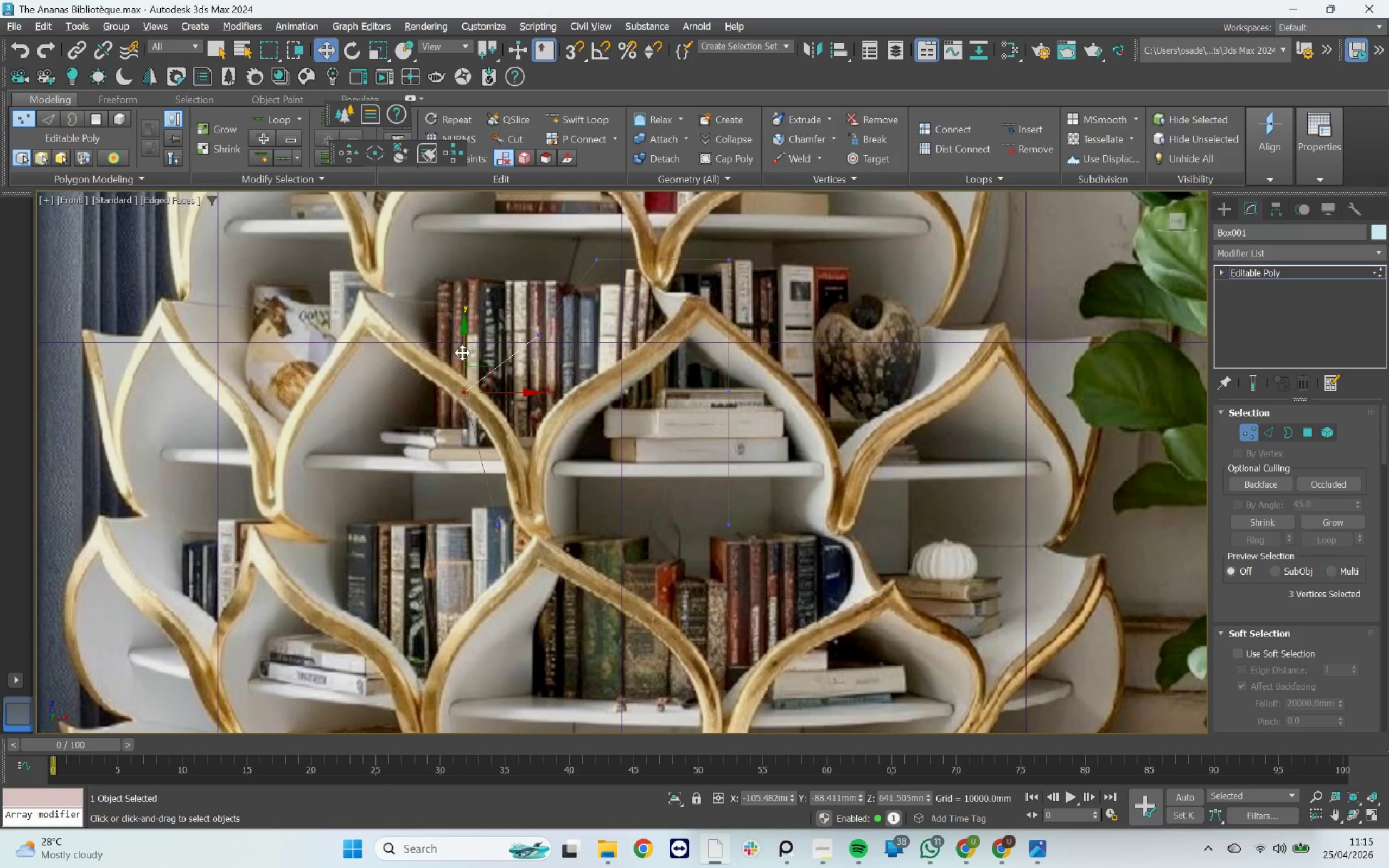 
left_click_drag(start_coordinate=[462, 352], to_coordinate=[469, 368])
 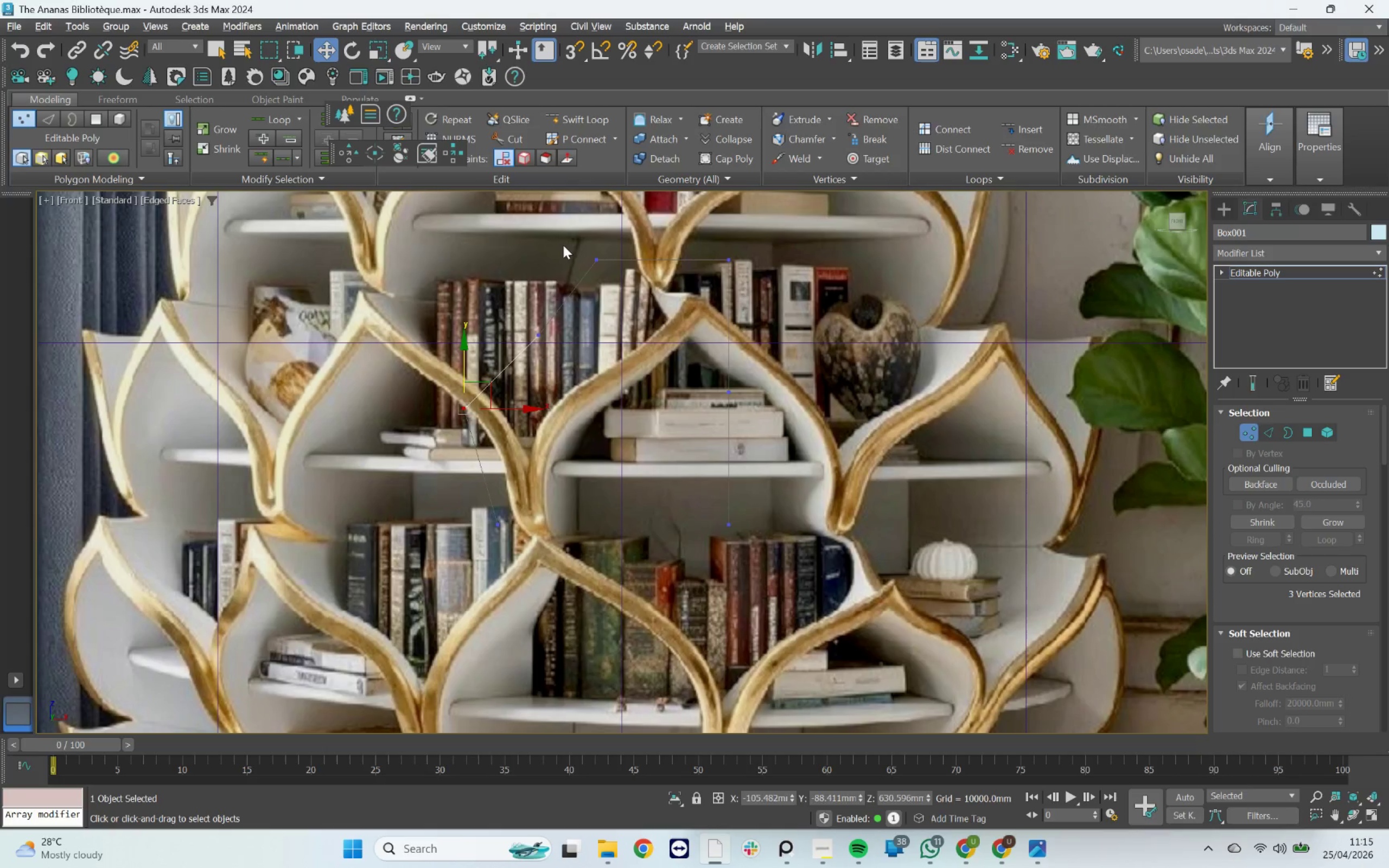 
left_click_drag(start_coordinate=[563, 242], to_coordinate=[610, 275])
 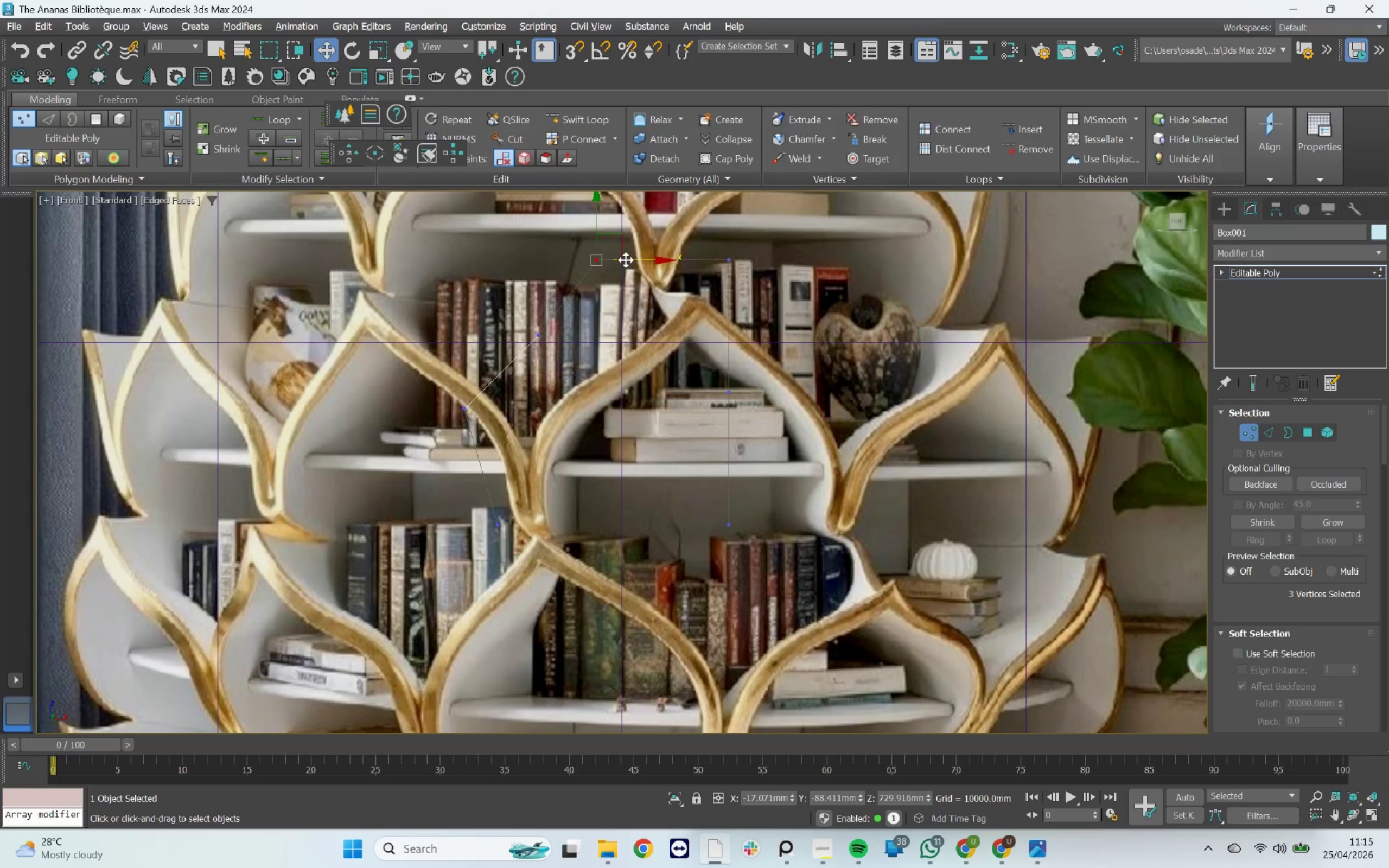 
left_click_drag(start_coordinate=[626, 259], to_coordinate=[592, 248])
 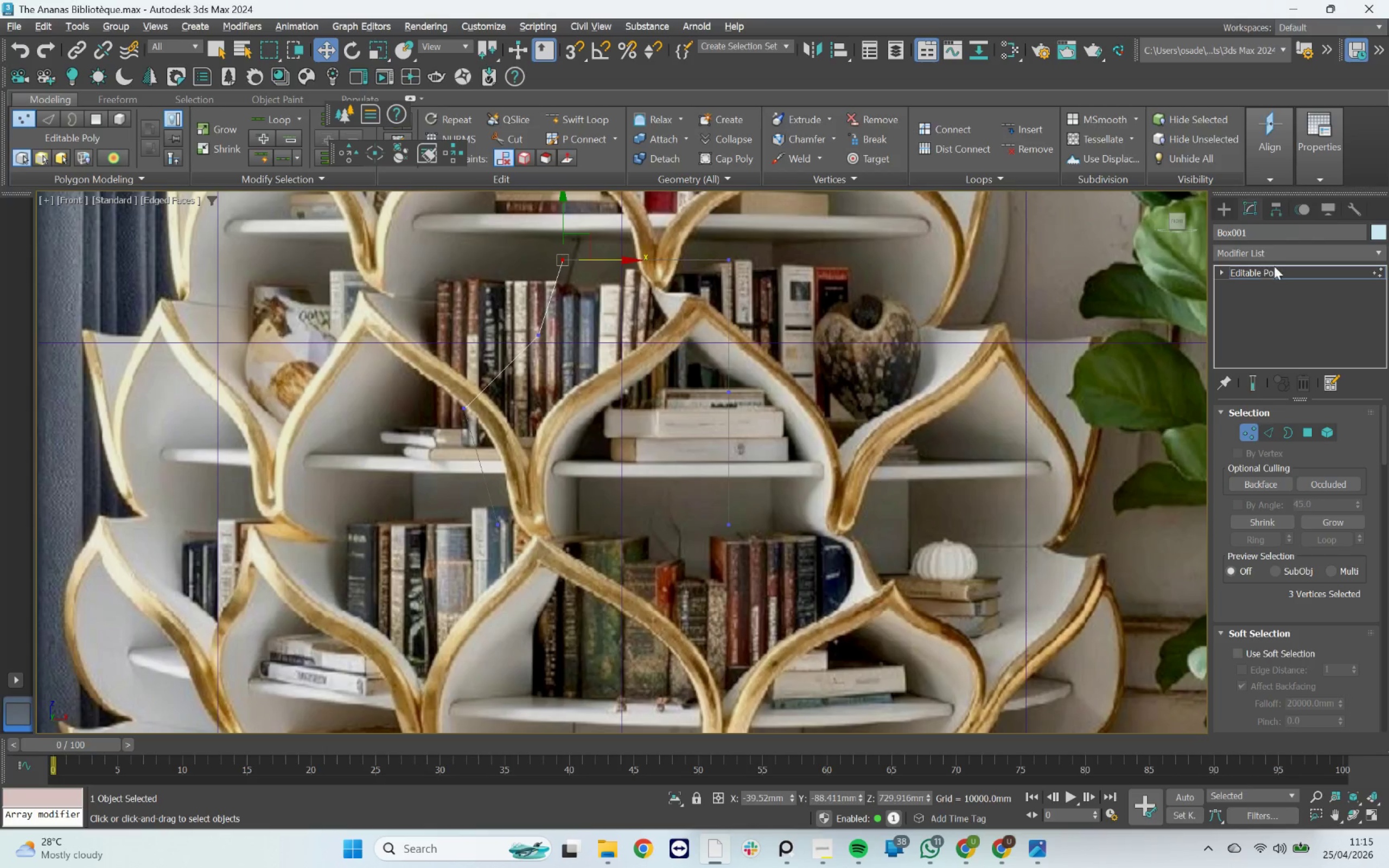 
left_click([1275, 253])
 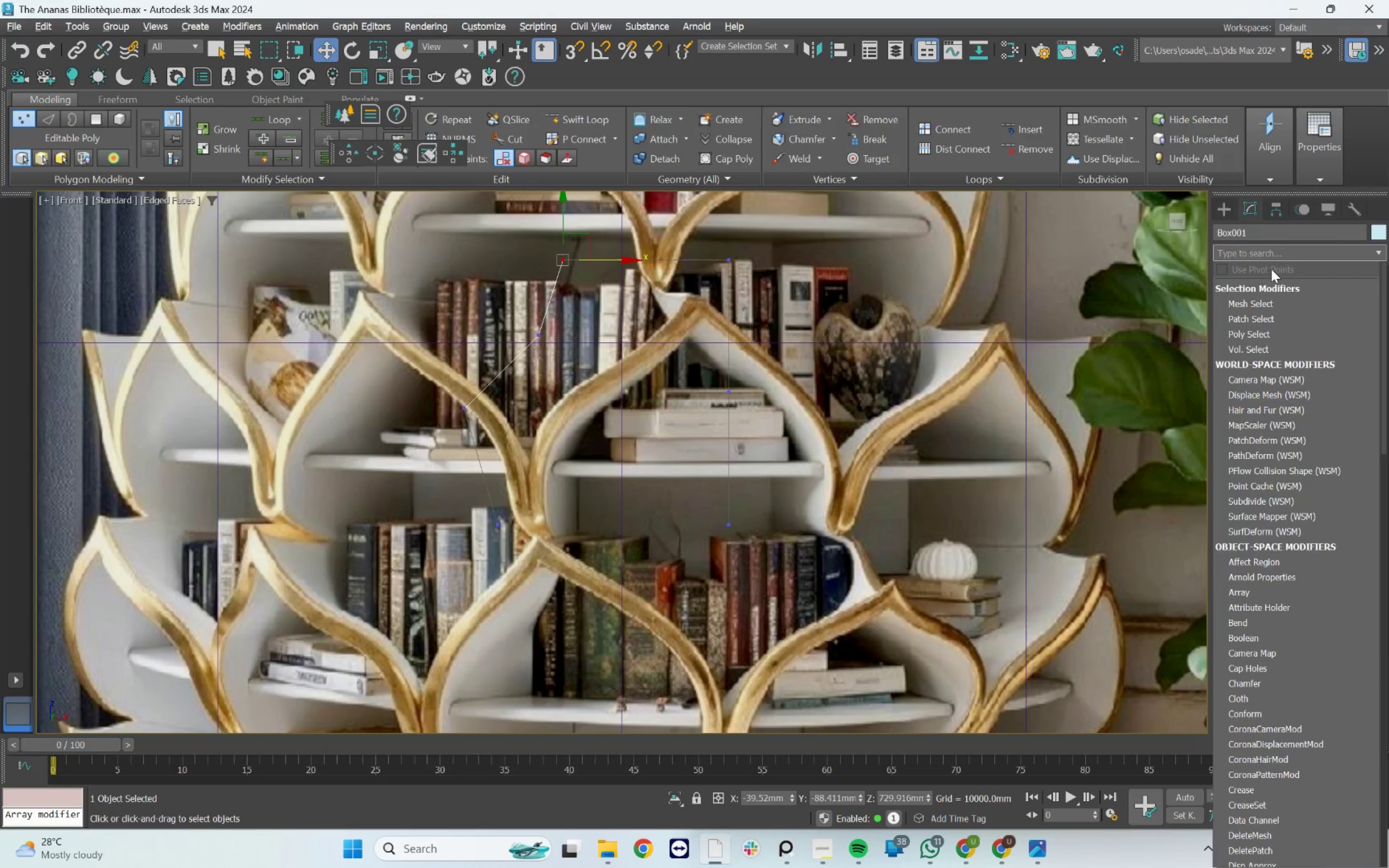 
type(tu)
 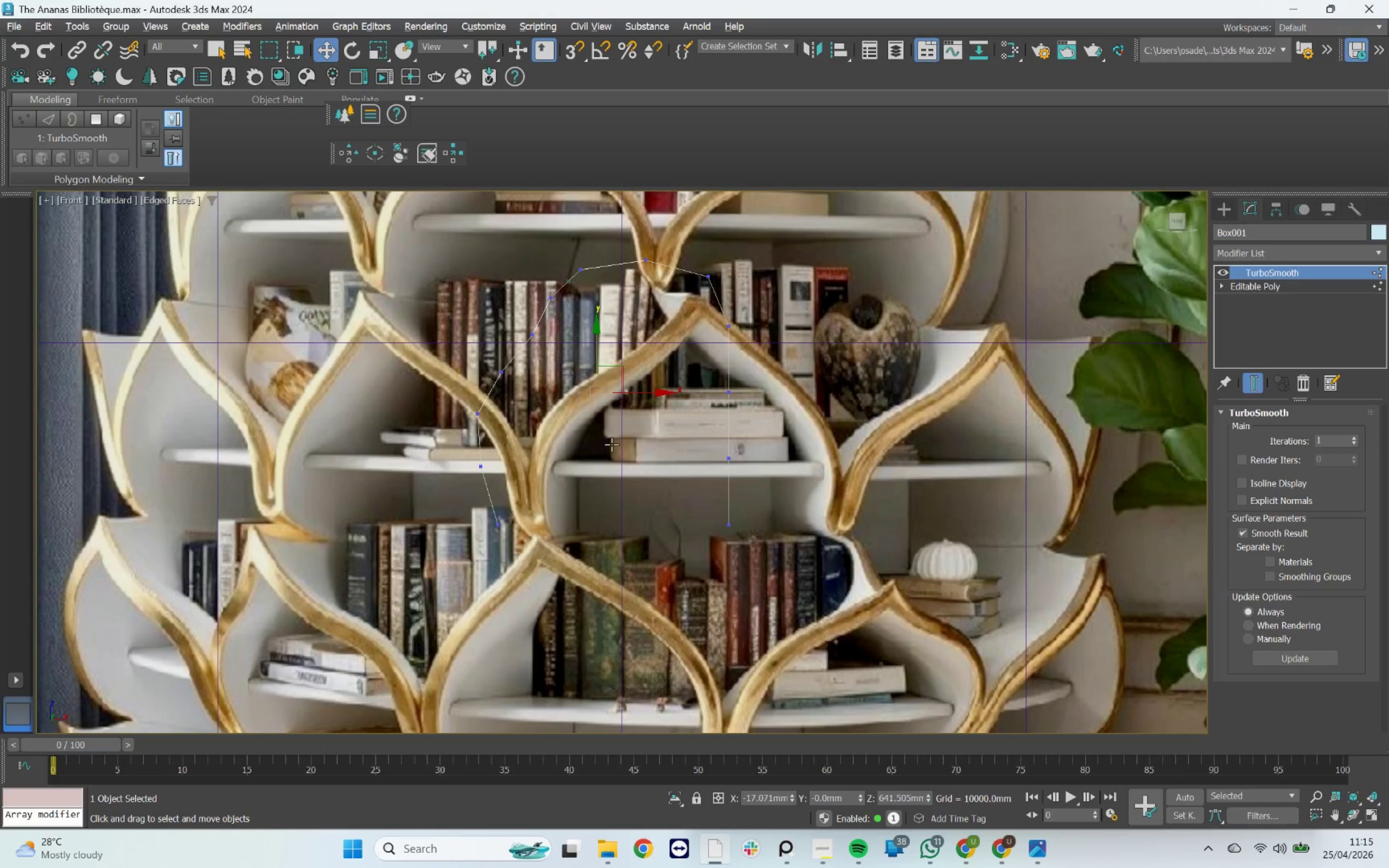 
hold_key(key=AltLeft, duration=2.2)
left_click_drag(start_coordinate=[571, 397], to_coordinate=[655, 411])
 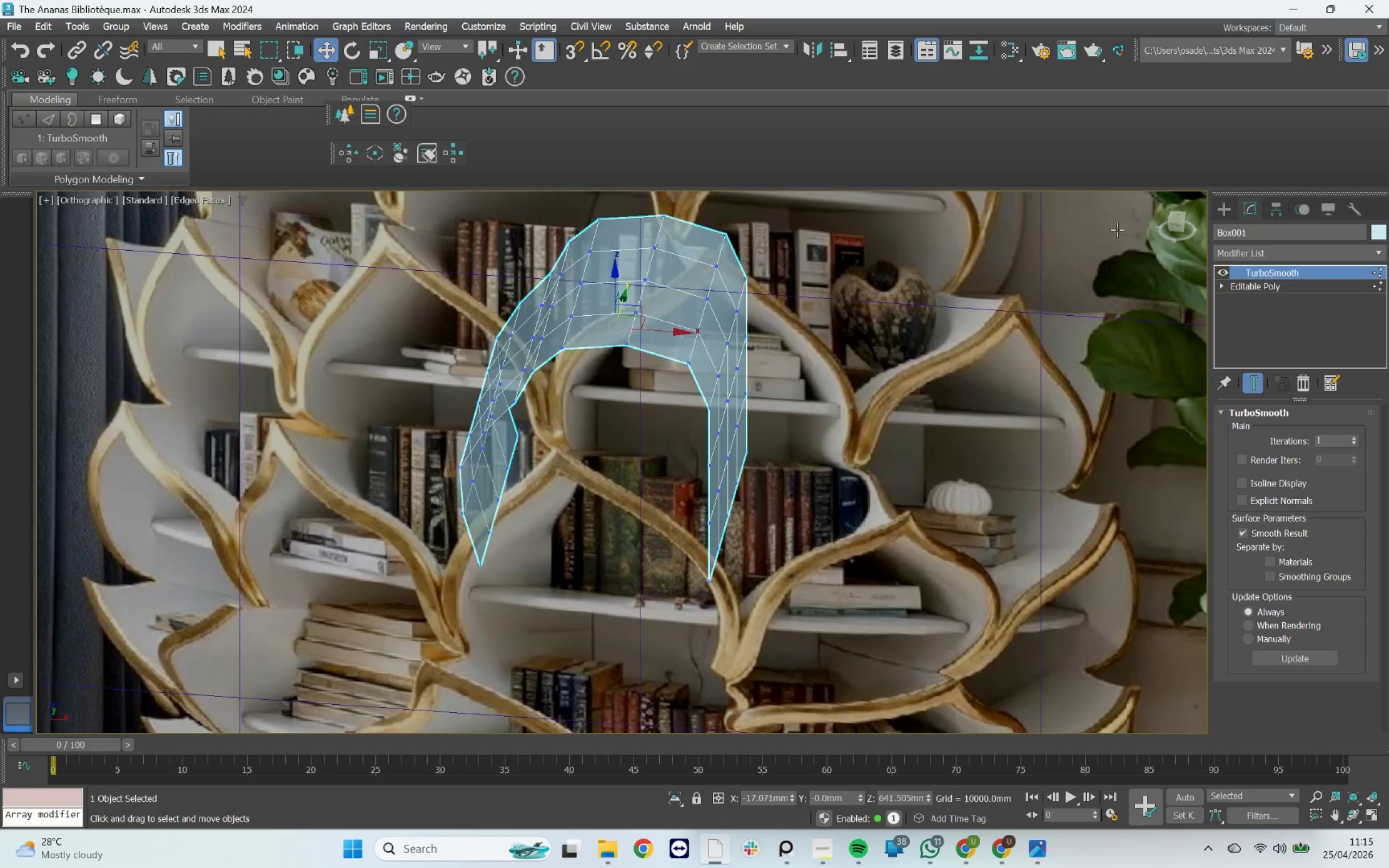 
left_click([1179, 226])
 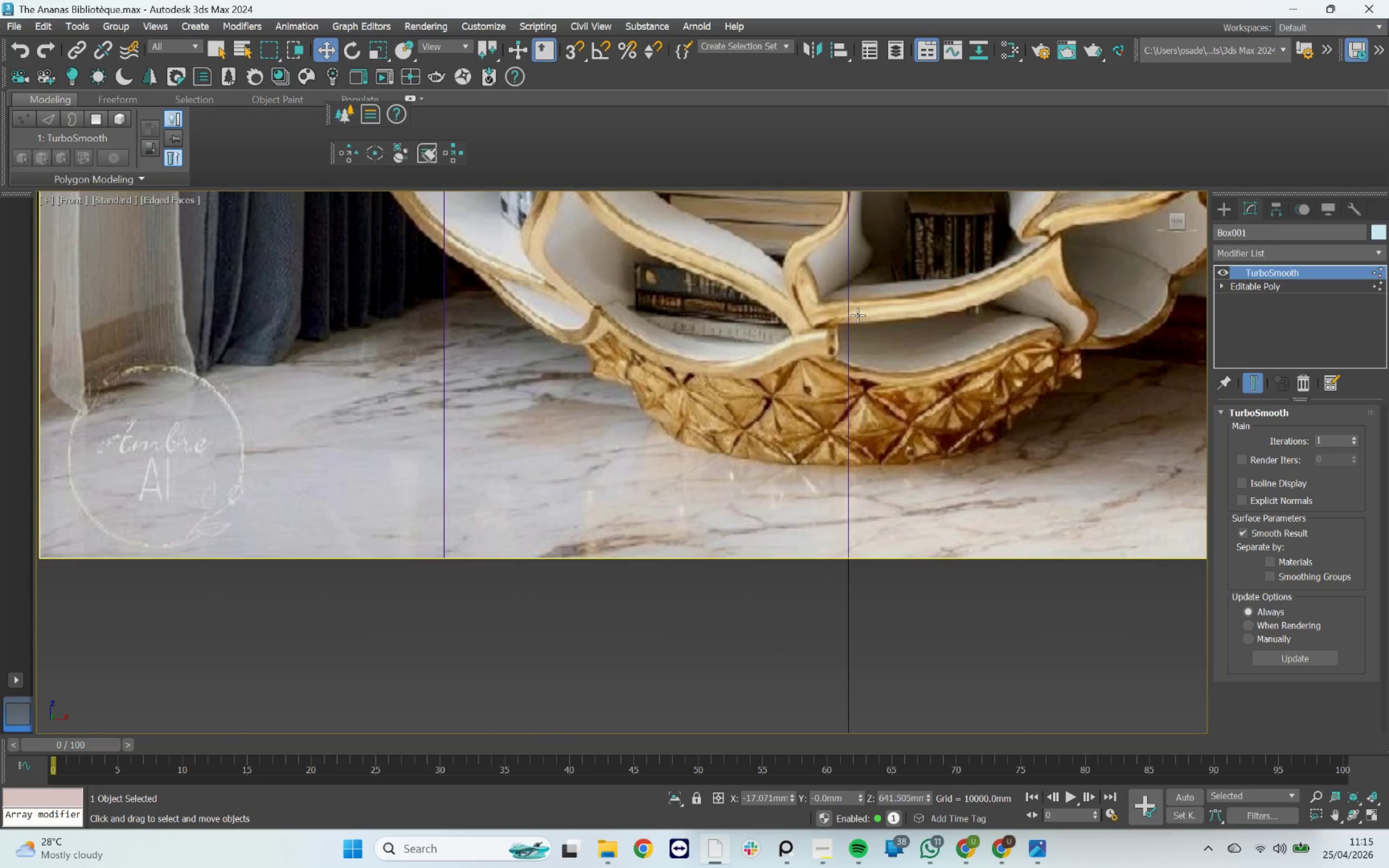 
key(Z)
 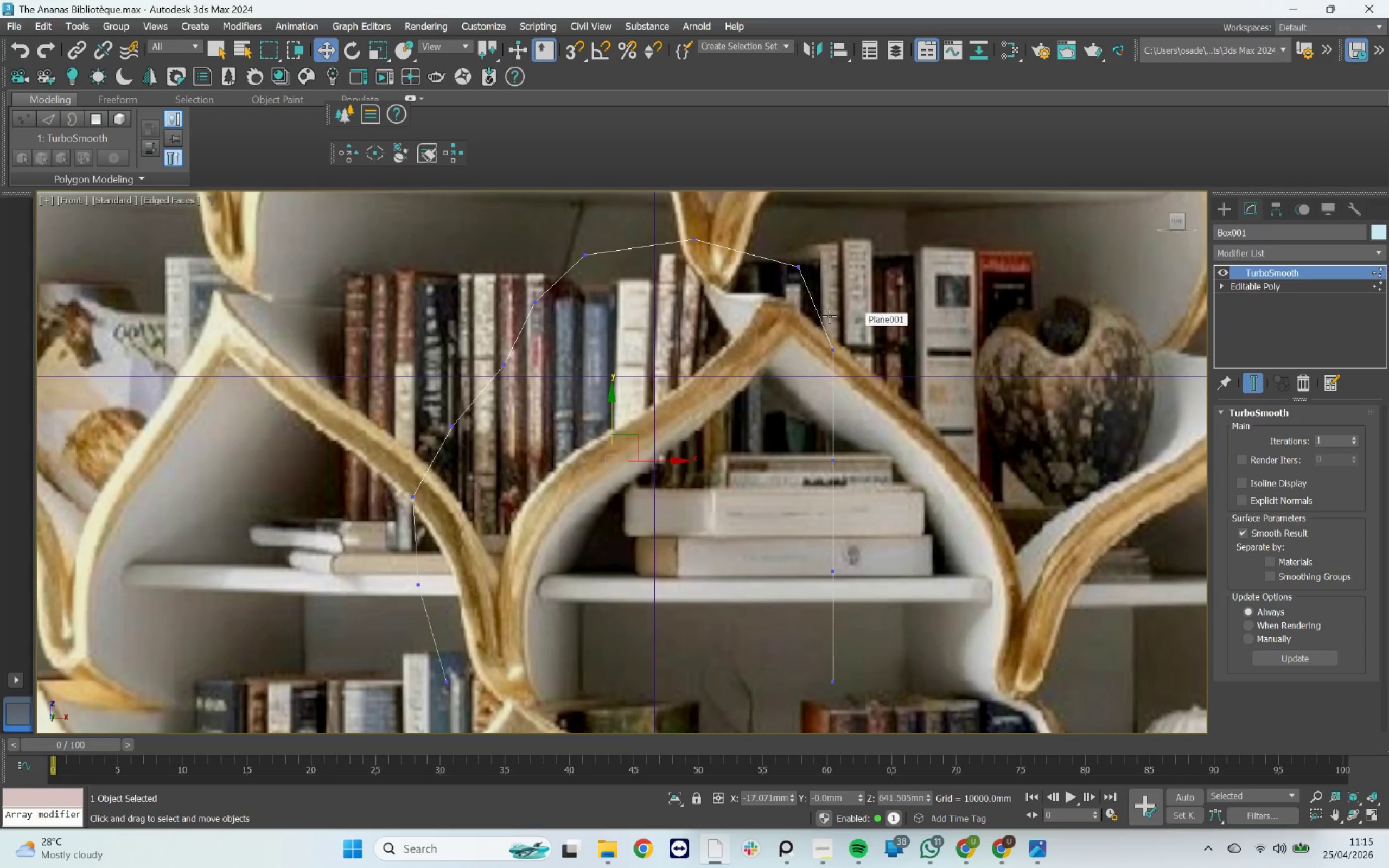 
scroll: coordinate [661, 372], scroll_direction: down, amount: 1.0
 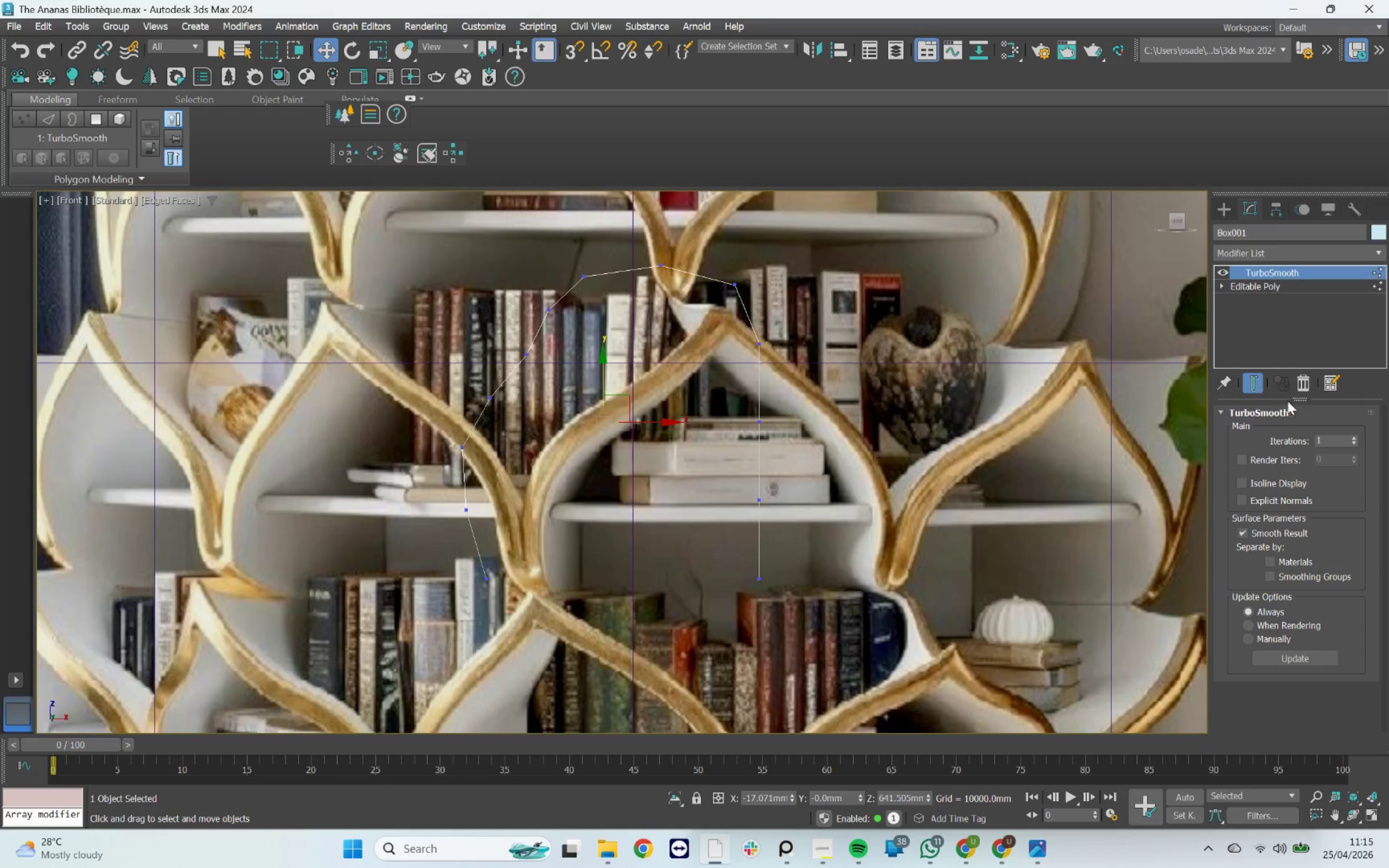 
left_click([1305, 386])
 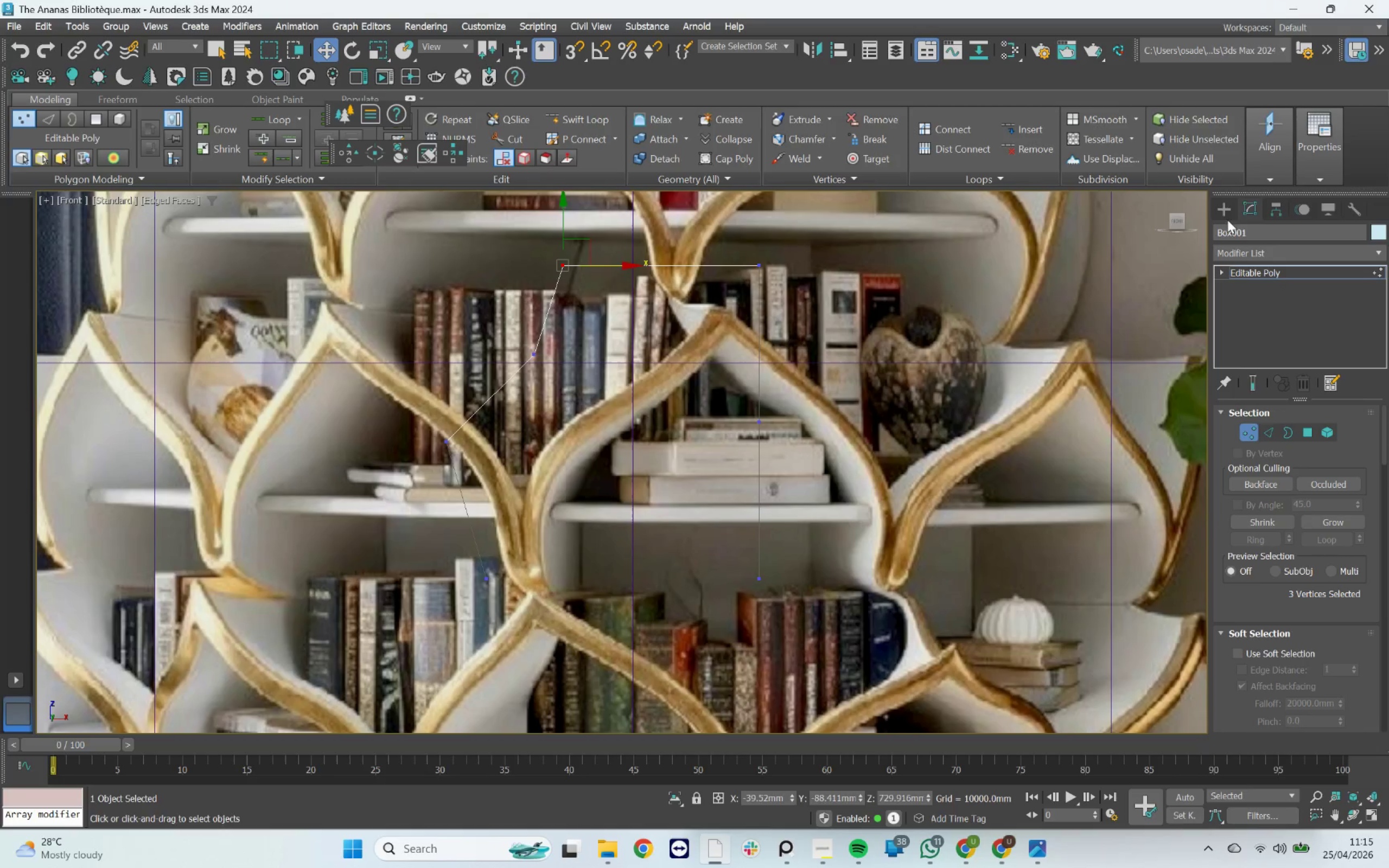 
left_click([1225, 212])
 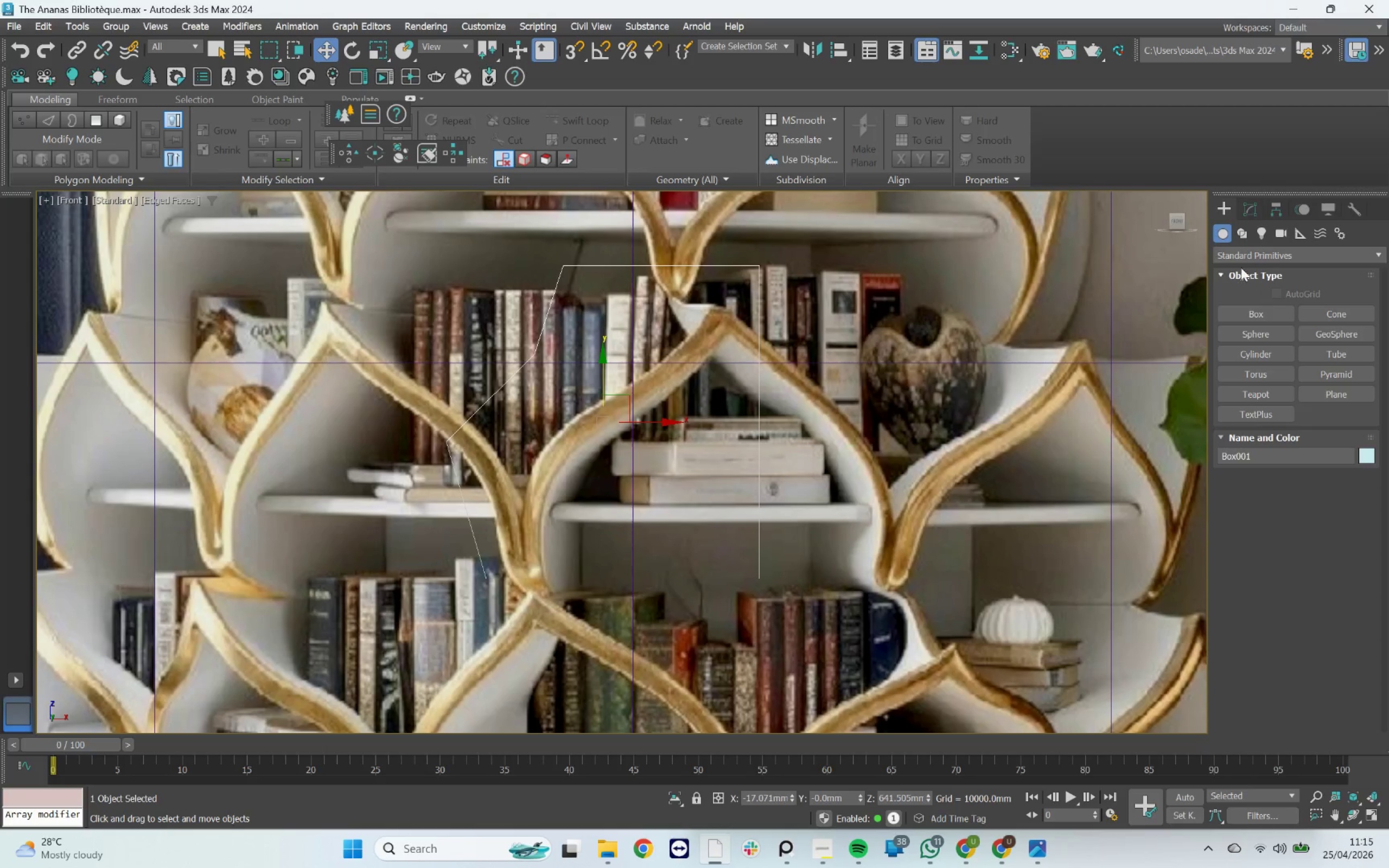 
left_click([1244, 239])
 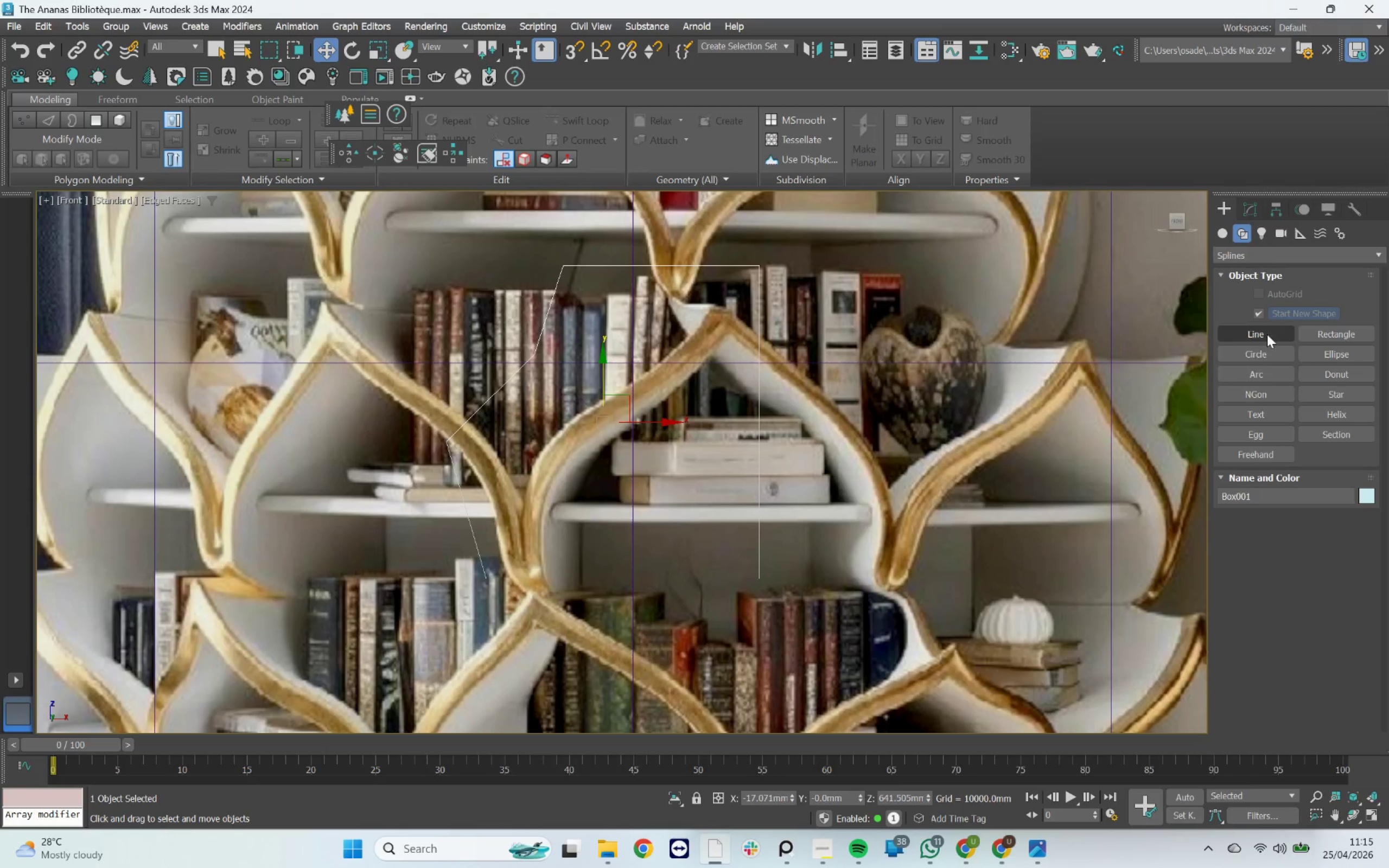 
left_click([1266, 334])
 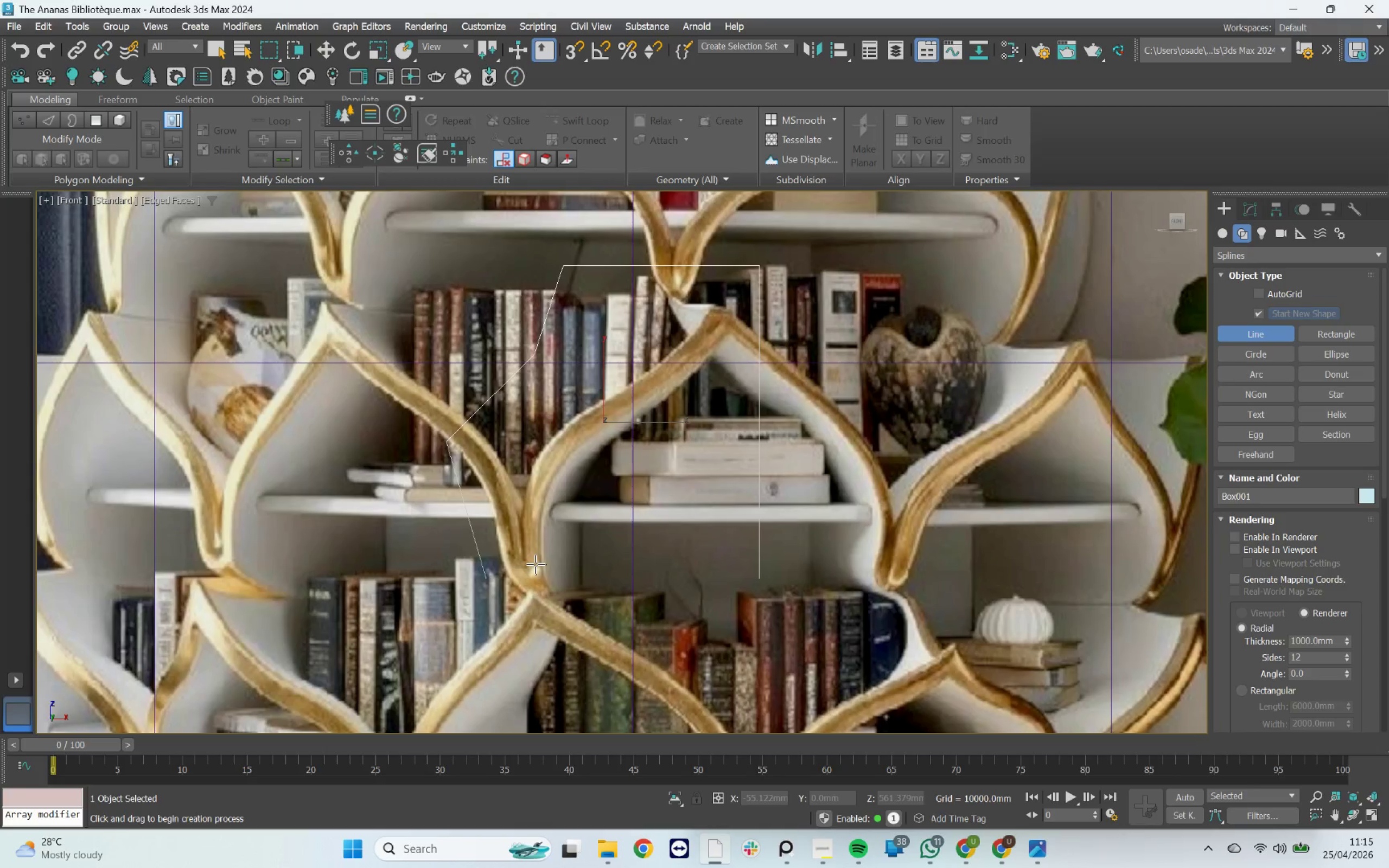 
left_click_drag(start_coordinate=[533, 568], to_coordinate=[533, 564])
 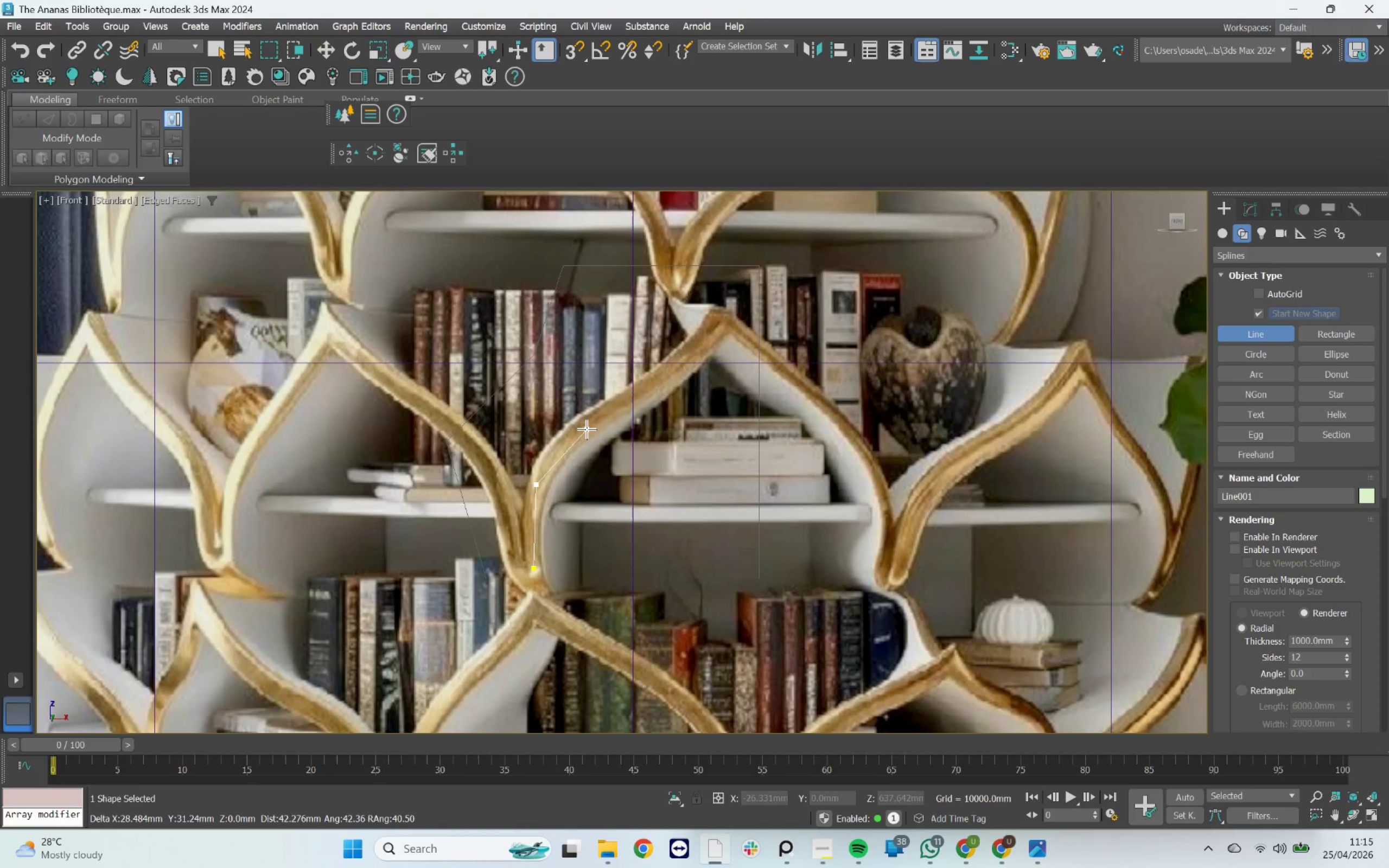 
left_click([587, 429])
 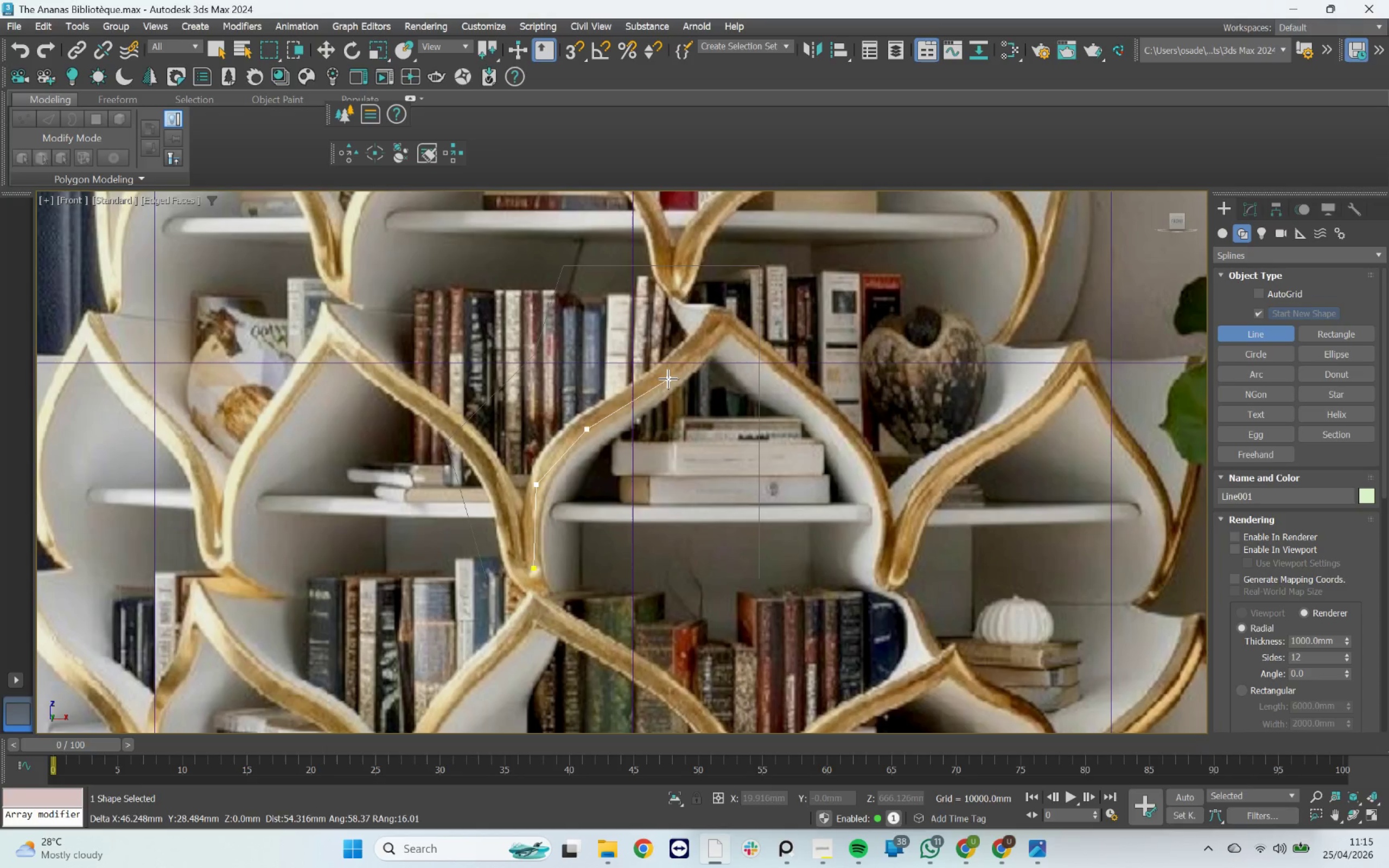 
left_click([667, 379])
 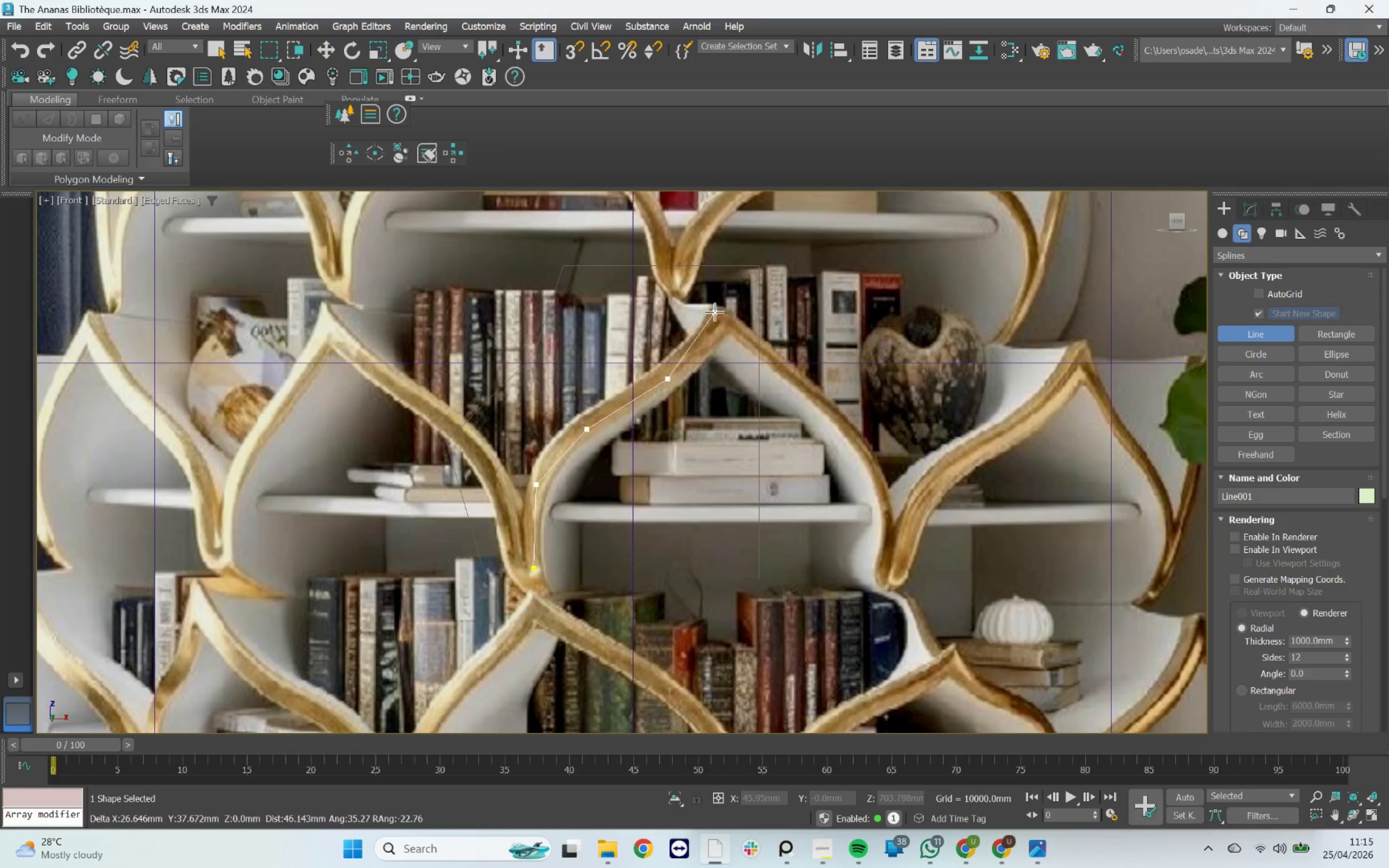 
left_click([715, 310])
 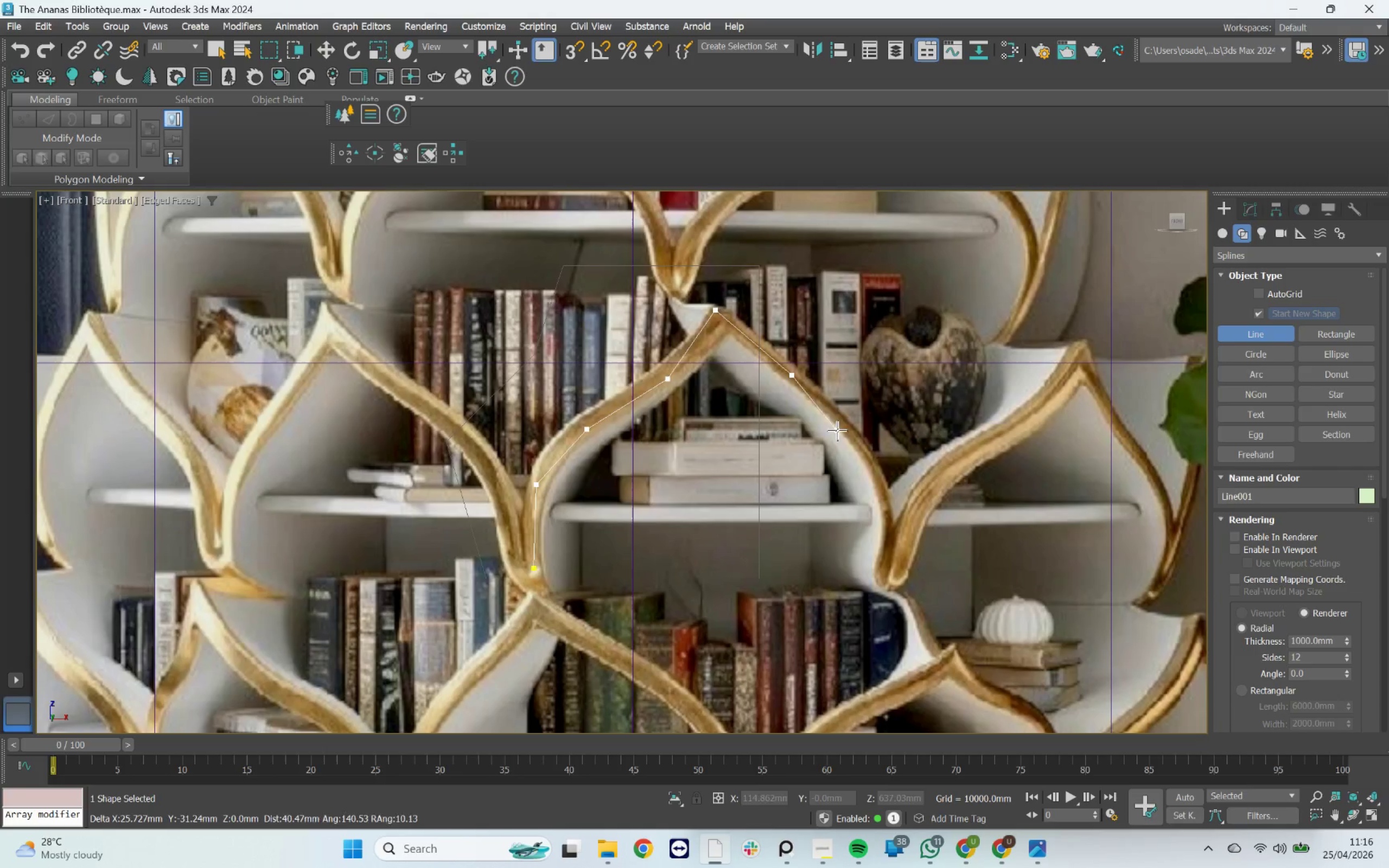 
left_click([854, 434])
 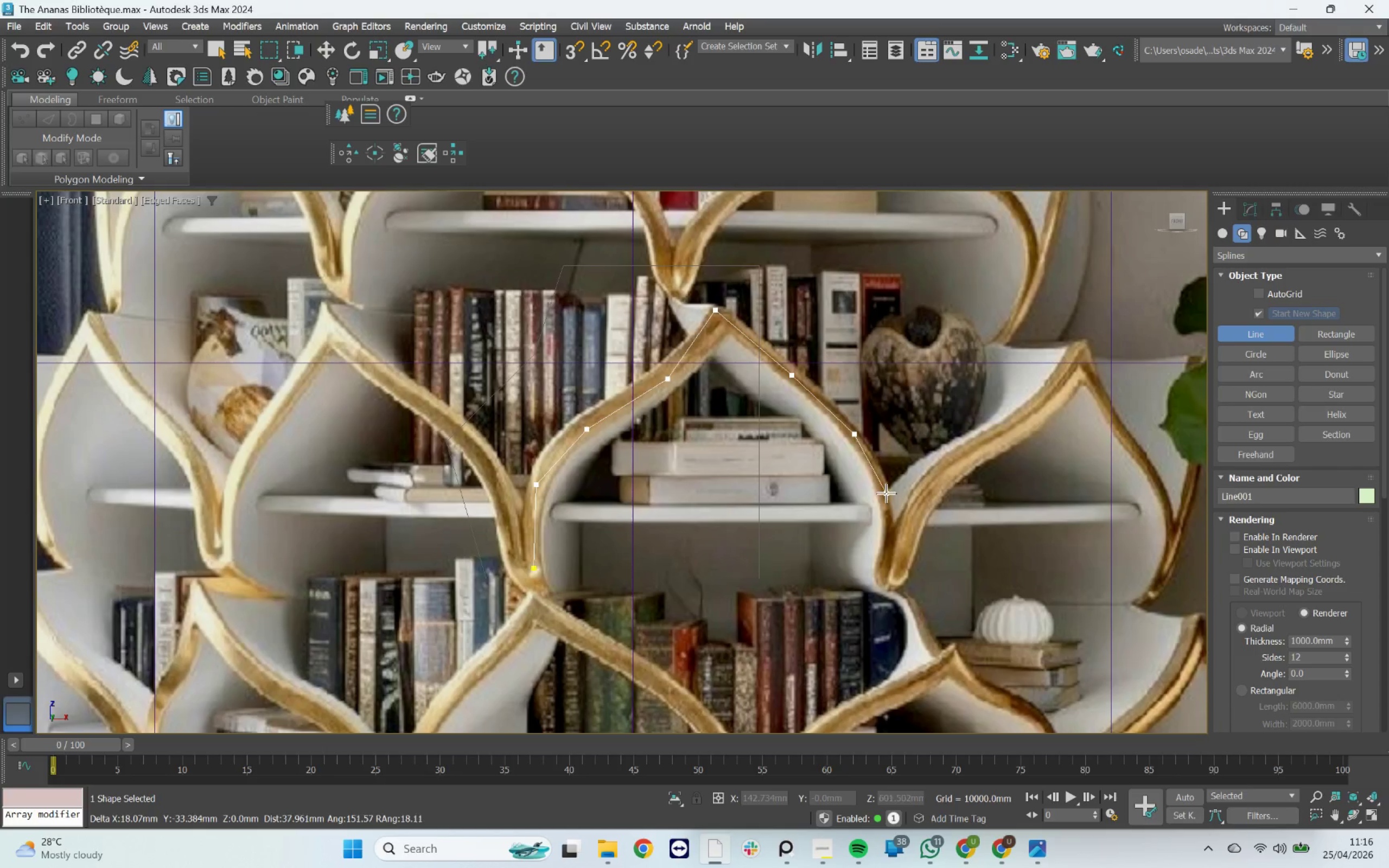 
left_click([886, 493])
 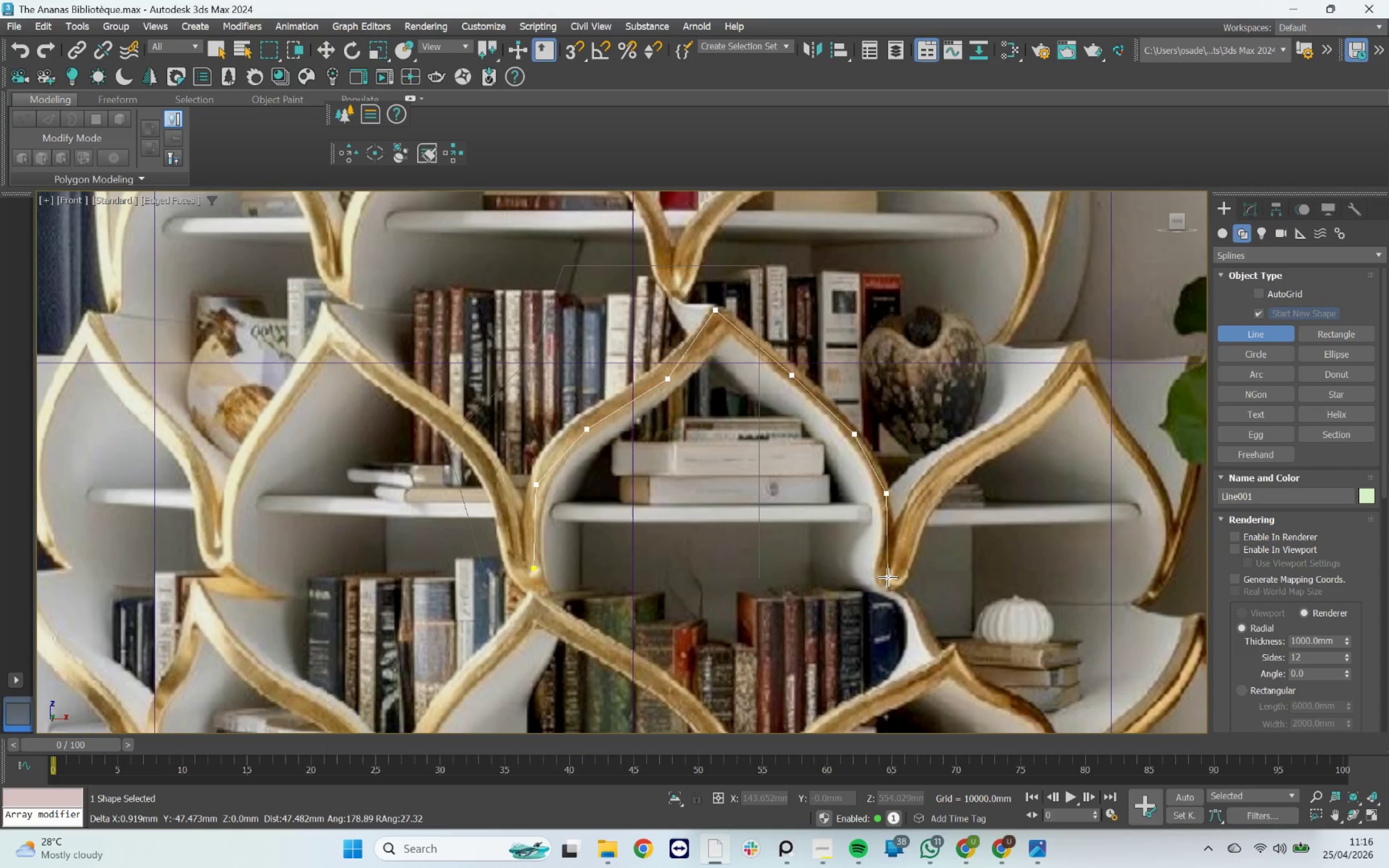 
left_click([888, 577])
 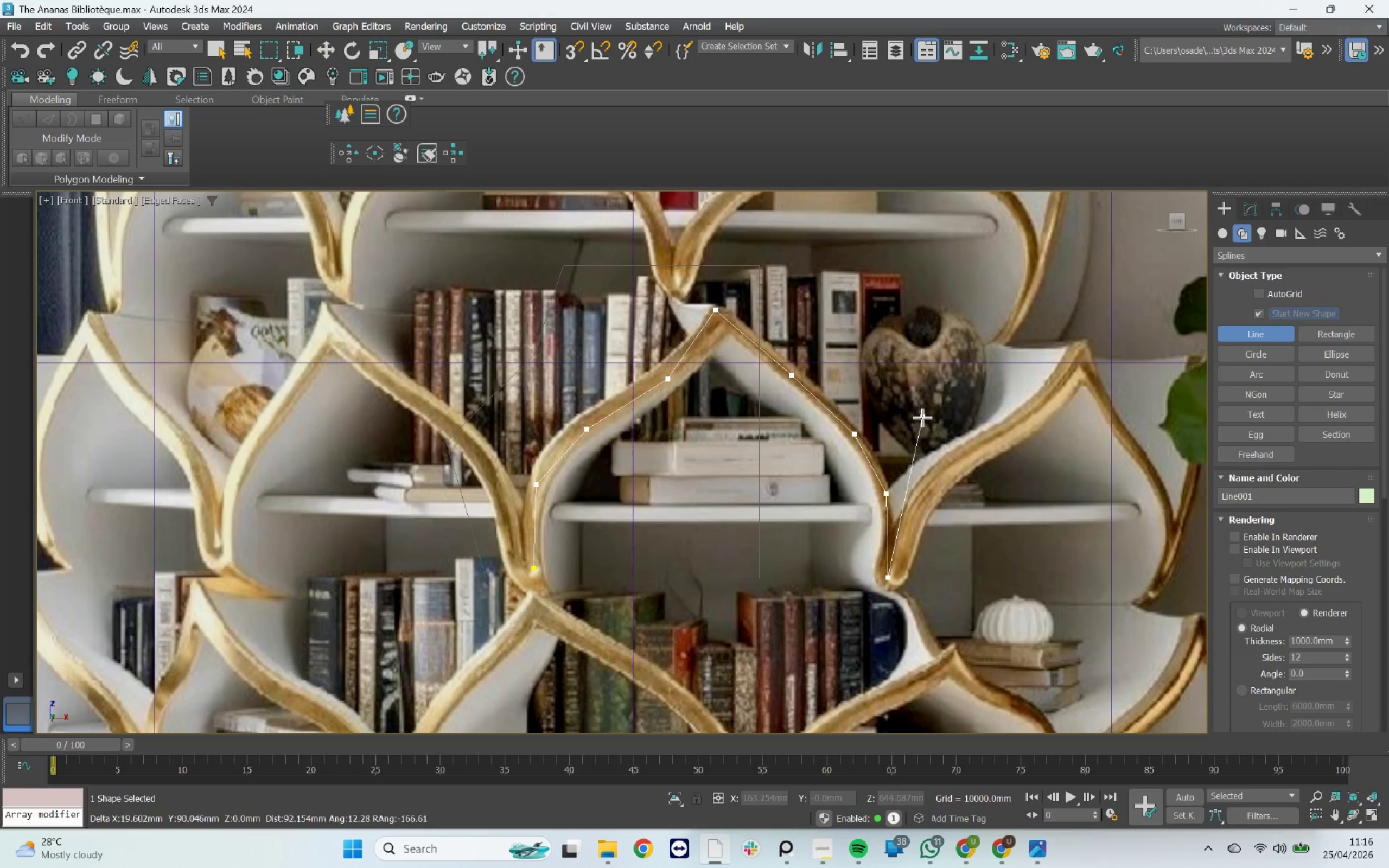 
right_click([923, 420])
 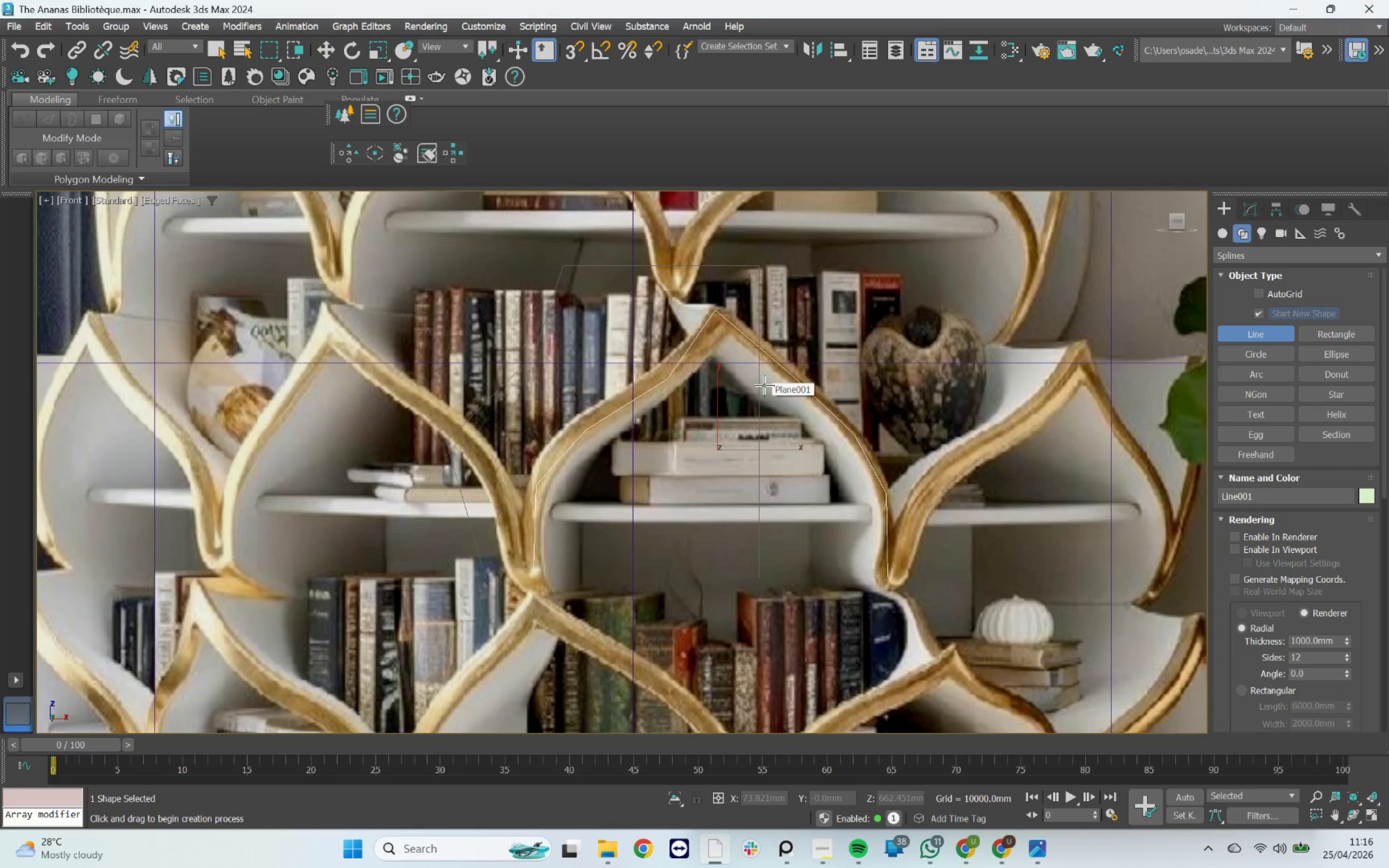 
key(1)
 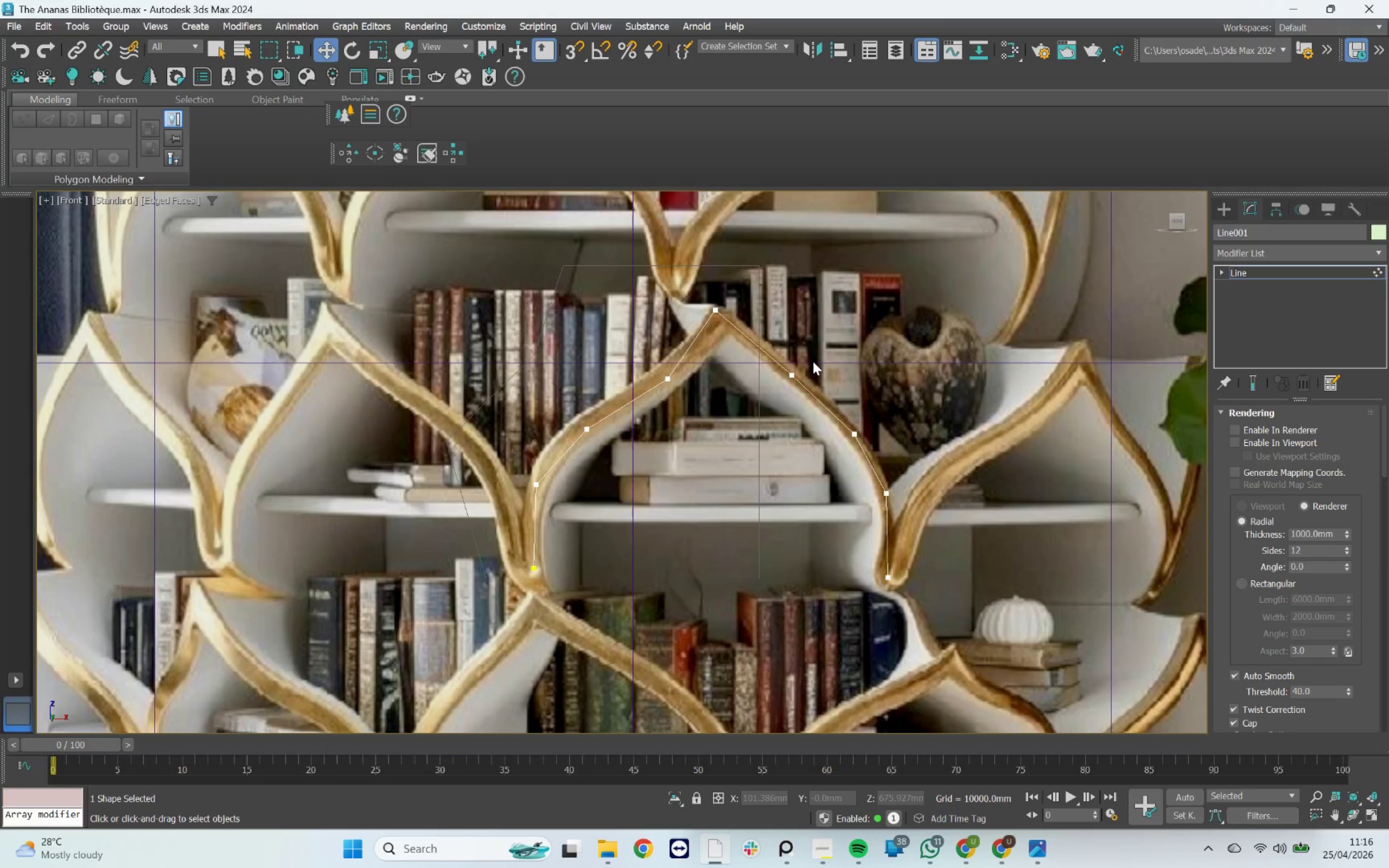 
left_click_drag(start_coordinate=[801, 367], to_coordinate=[773, 388])
 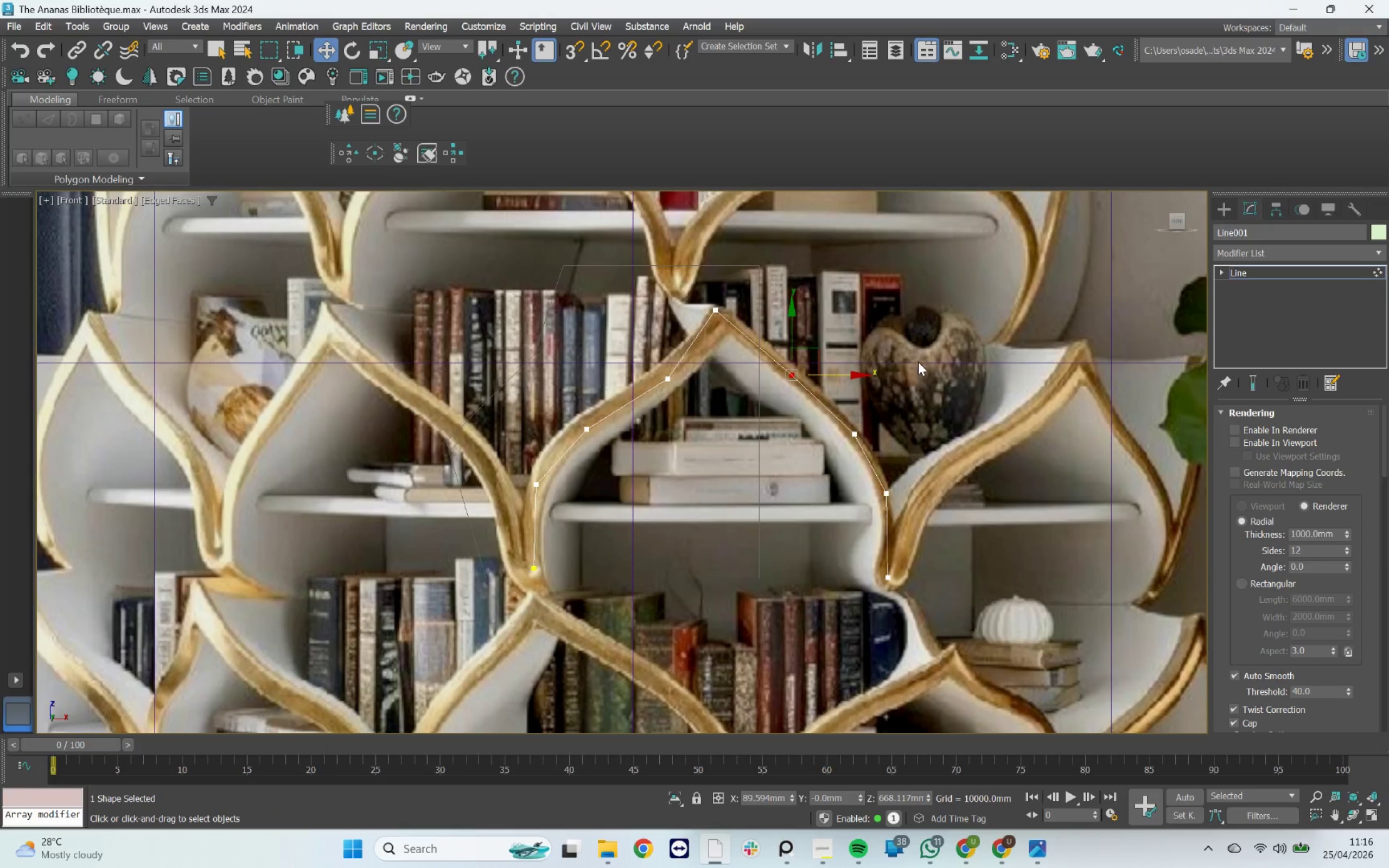 
left_click_drag(start_coordinate=[926, 345], to_coordinate=[507, 498])
 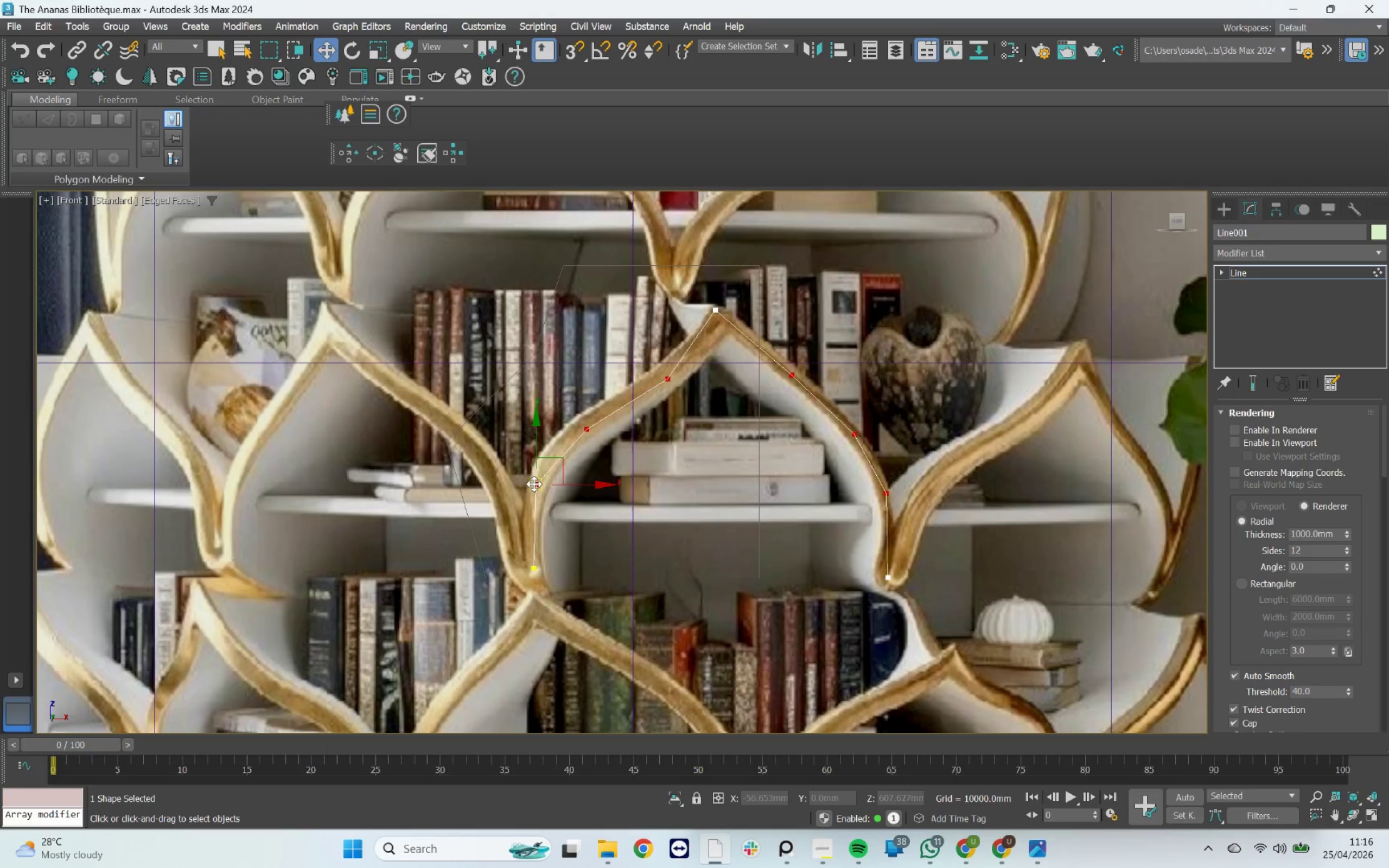 
right_click([537, 486])
 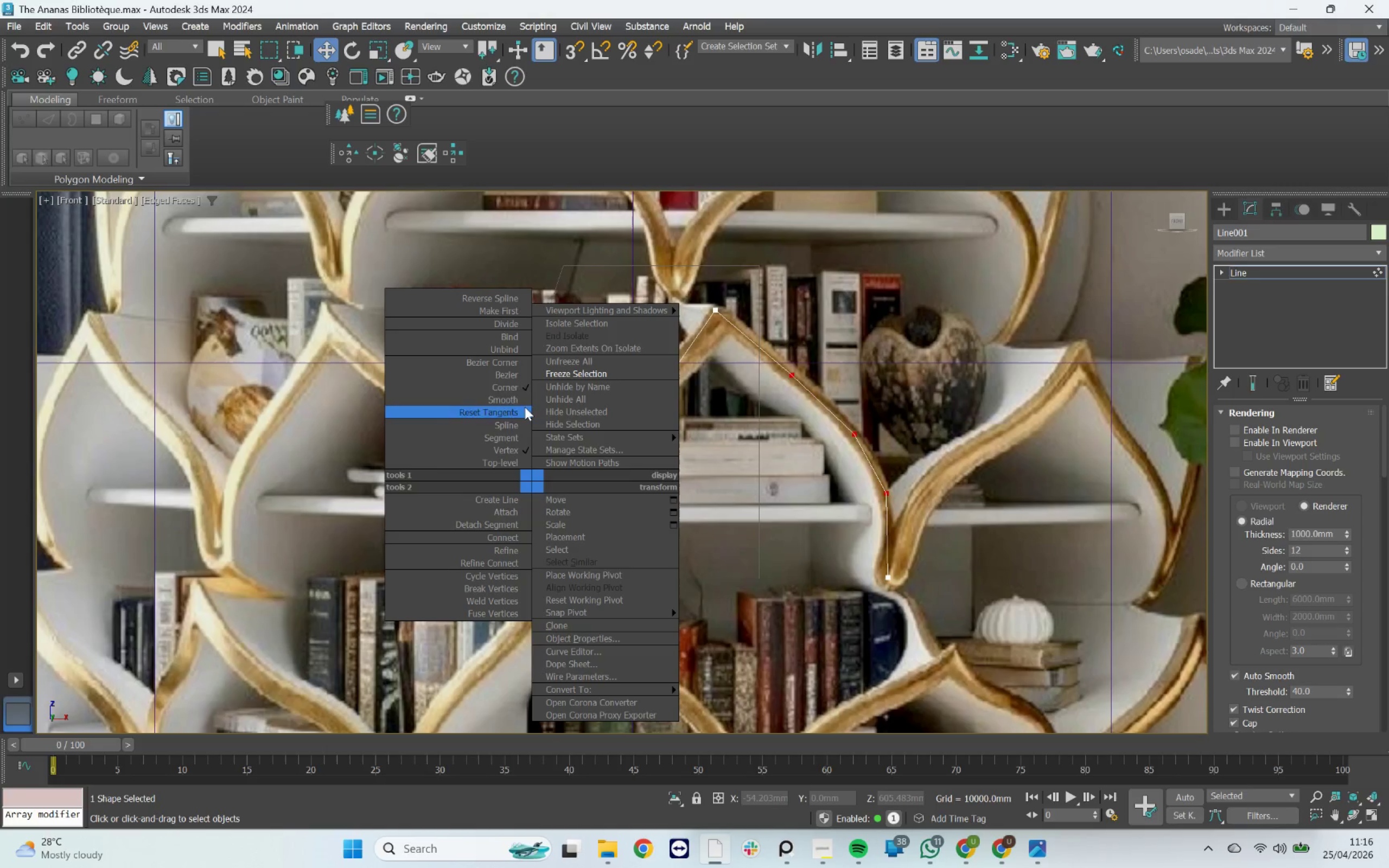 
left_click([522, 402])
 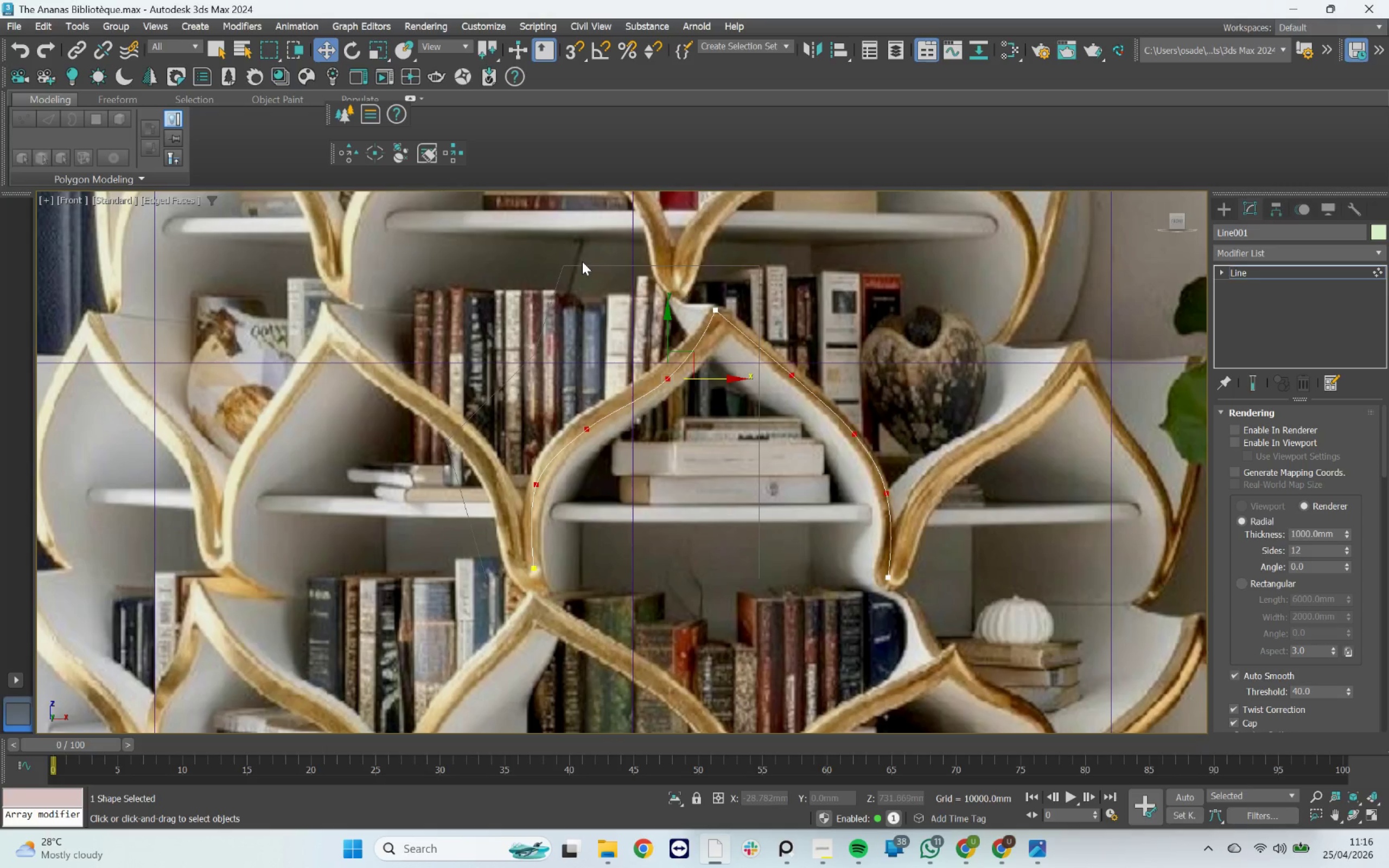 
scroll: coordinate [847, 289], scroll_direction: down, amount: 2.0
 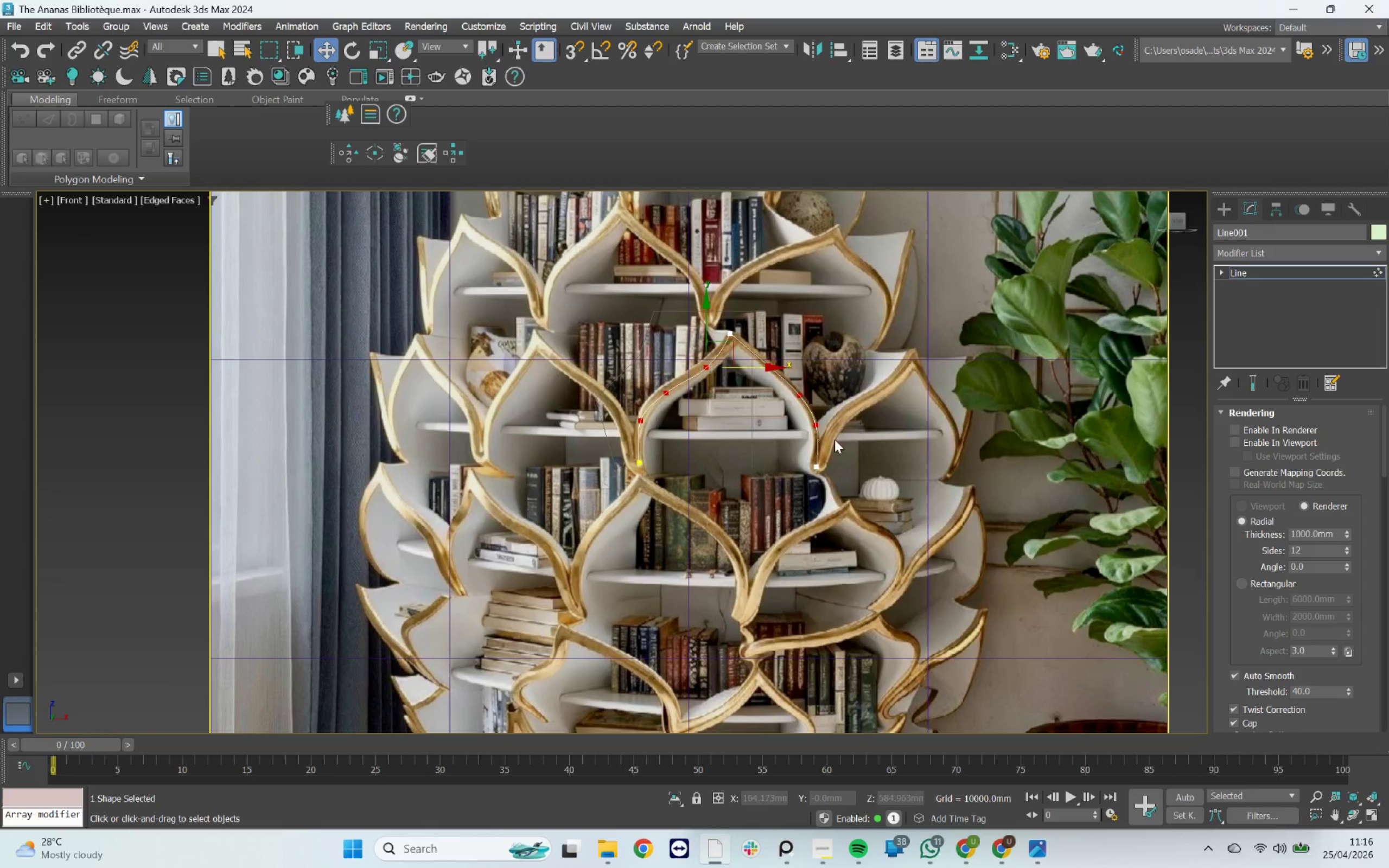 
scroll: coordinate [814, 436], scroll_direction: up, amount: 2.0
 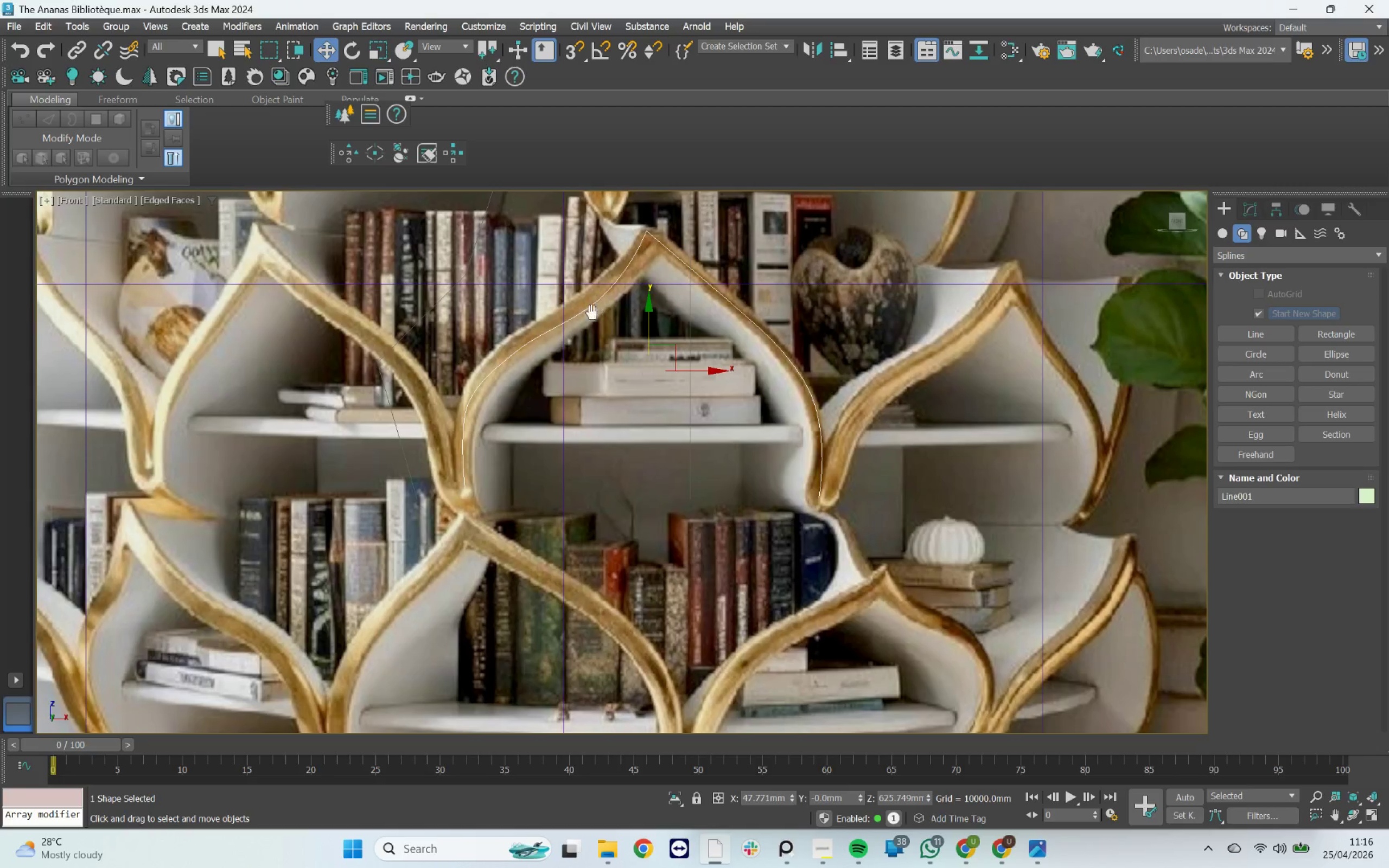 
left_click([507, 261])
 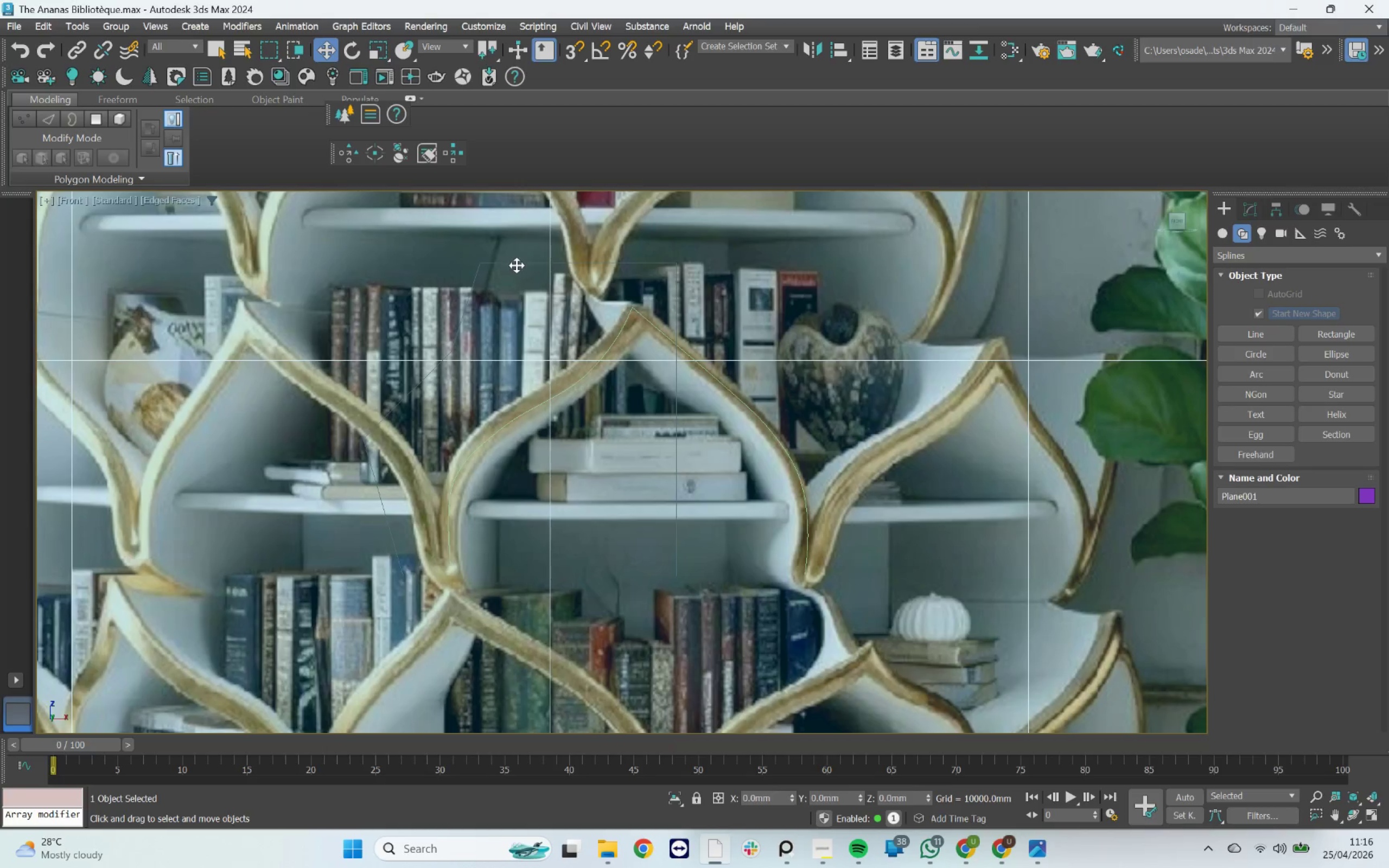 
left_click([516, 265])
 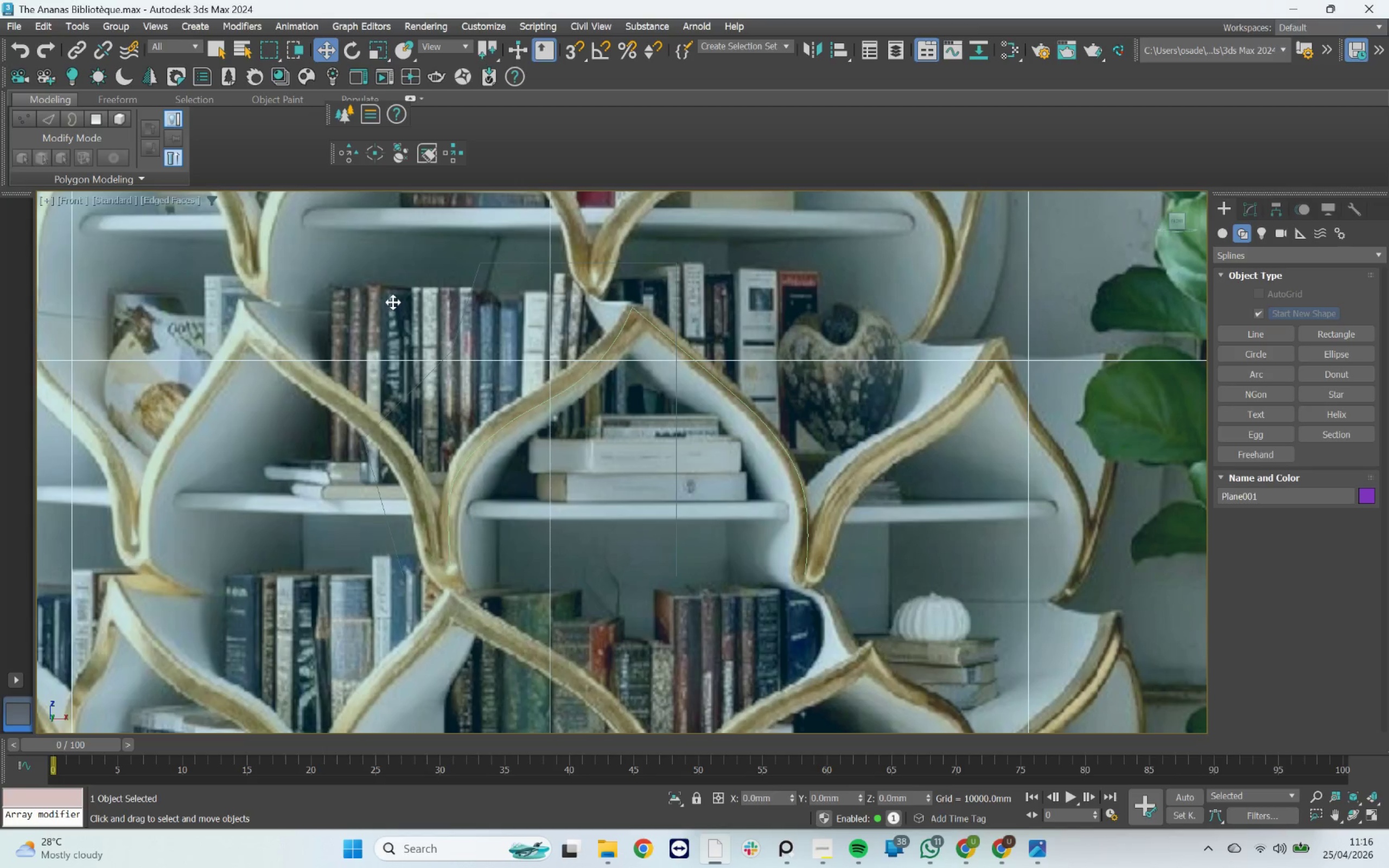 
scroll: coordinate [443, 308], scroll_direction: down, amount: 2.0
 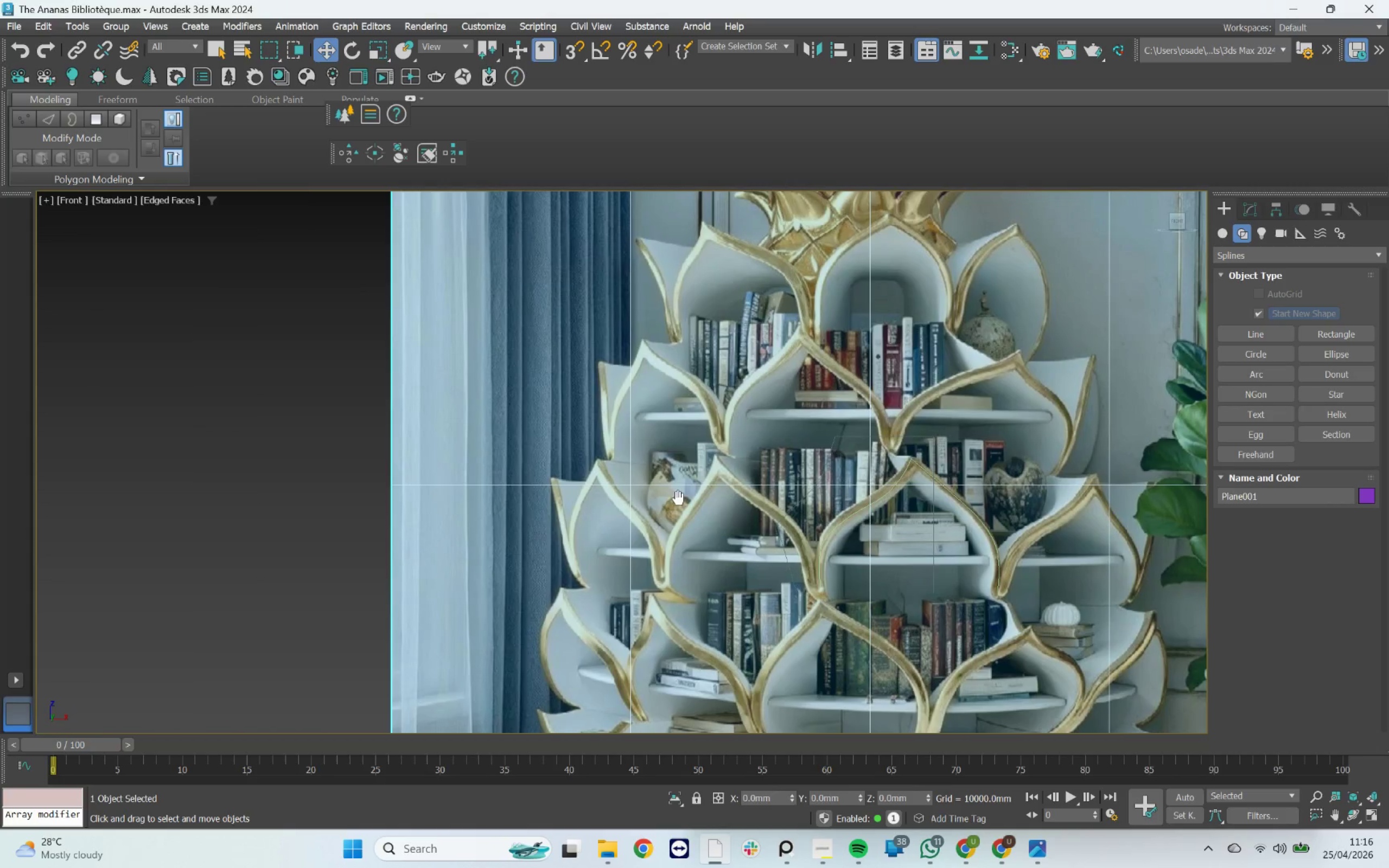 
left_click_drag(start_coordinate=[193, 423], to_coordinate=[196, 424])
 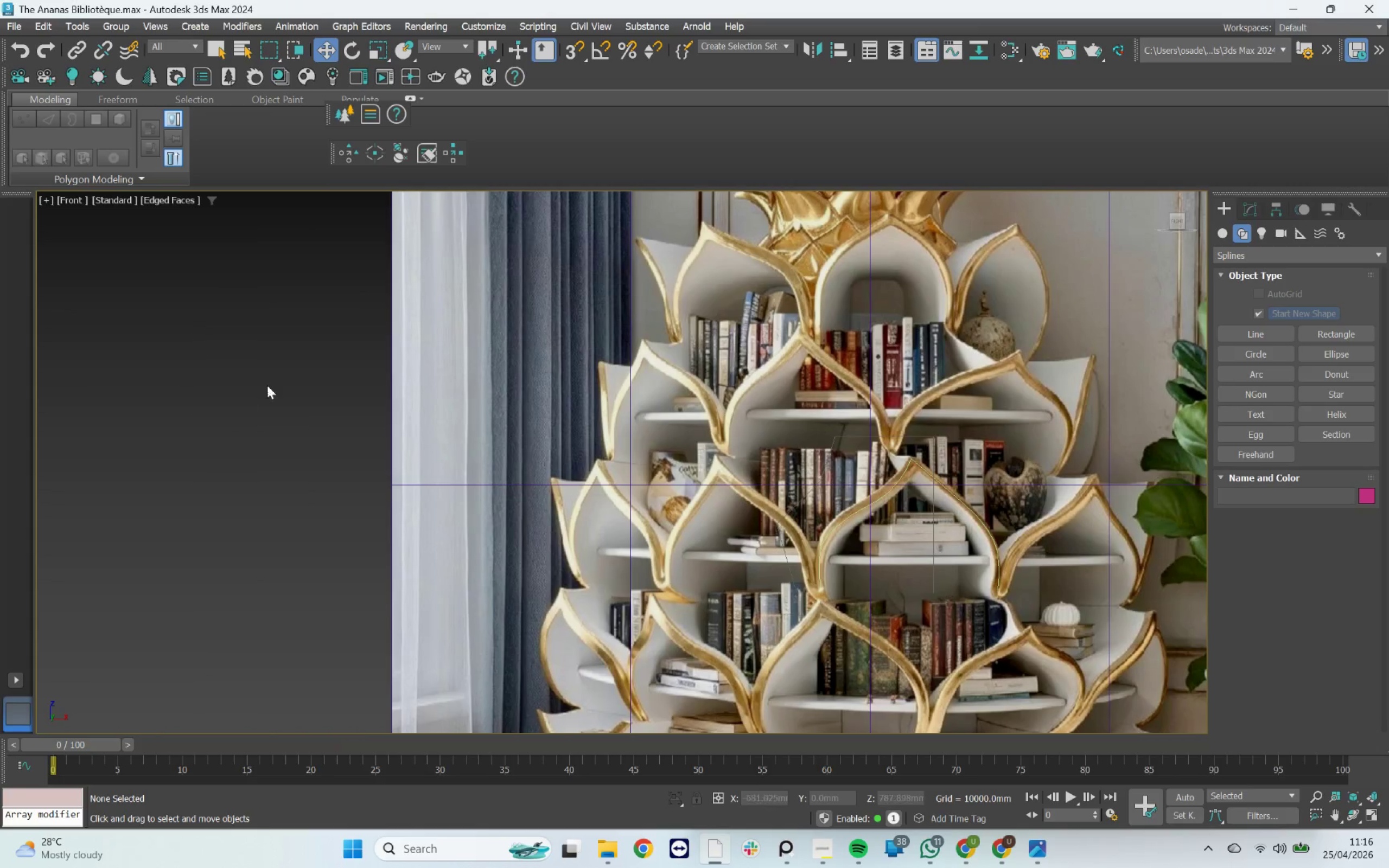 
left_click_drag(start_coordinate=[278, 385], to_coordinate=[866, 472])
 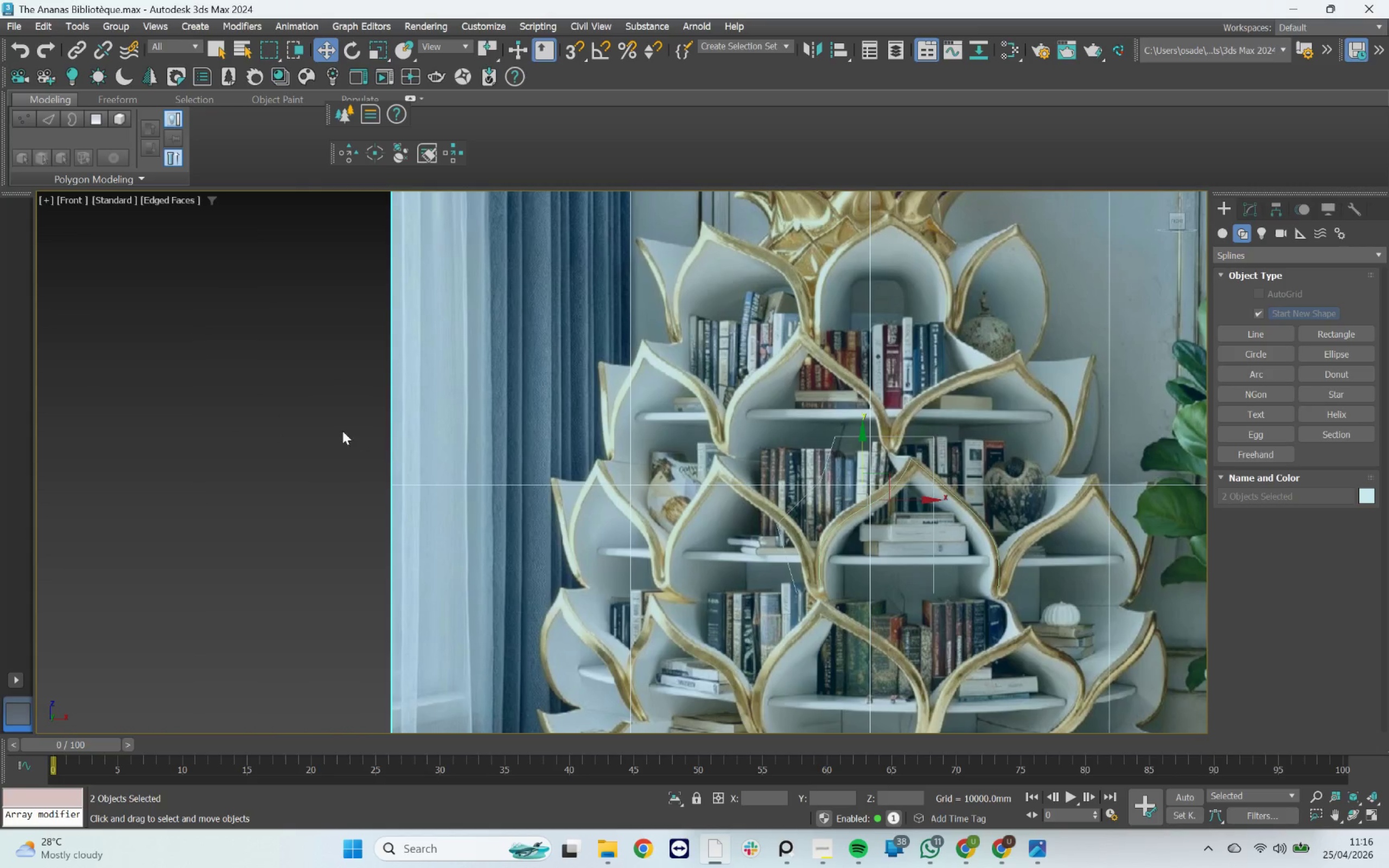 
left_click_drag(start_coordinate=[328, 416], to_coordinate=[437, 453])
 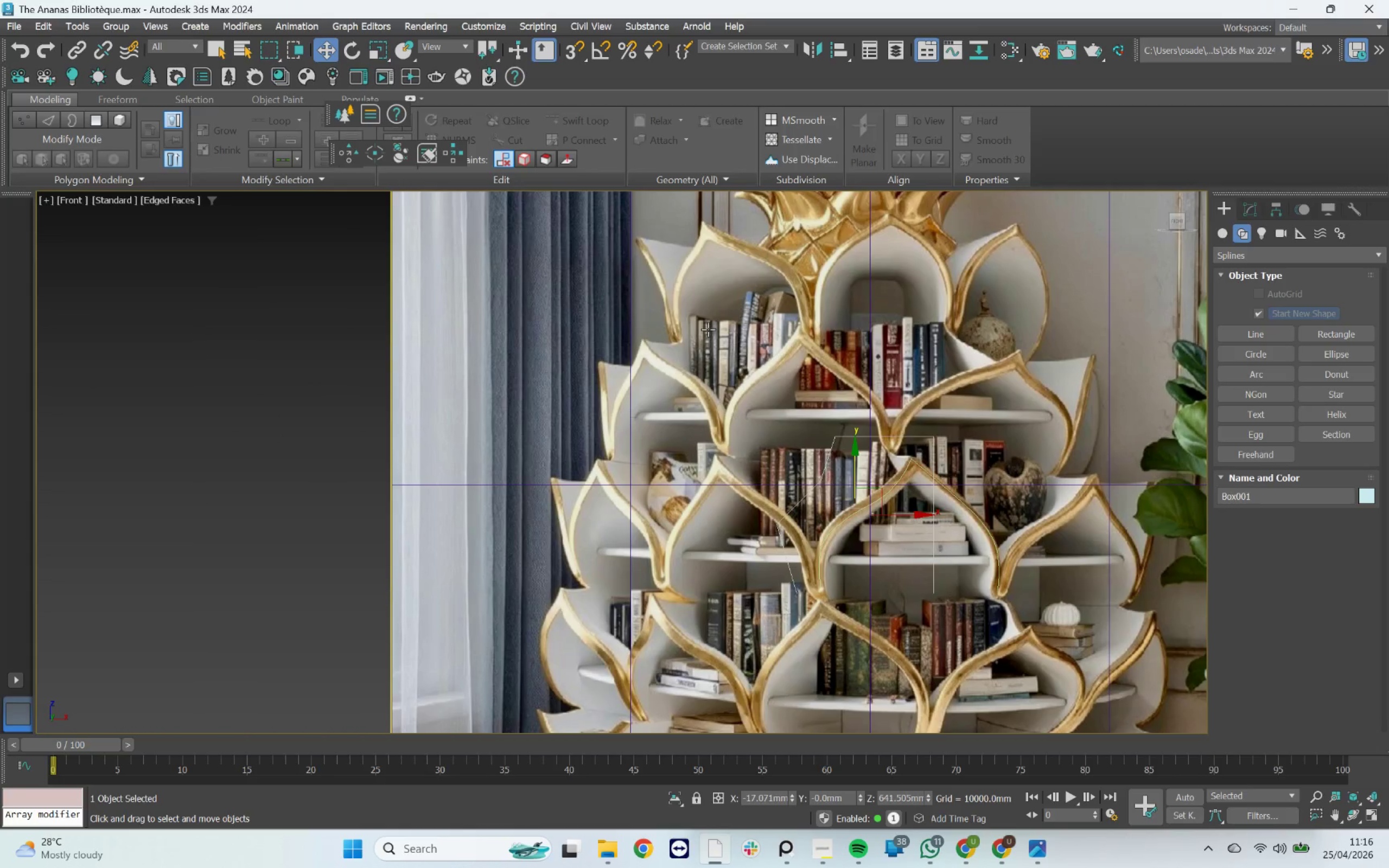 
hold_key(key=AltLeft, duration=0.67)
 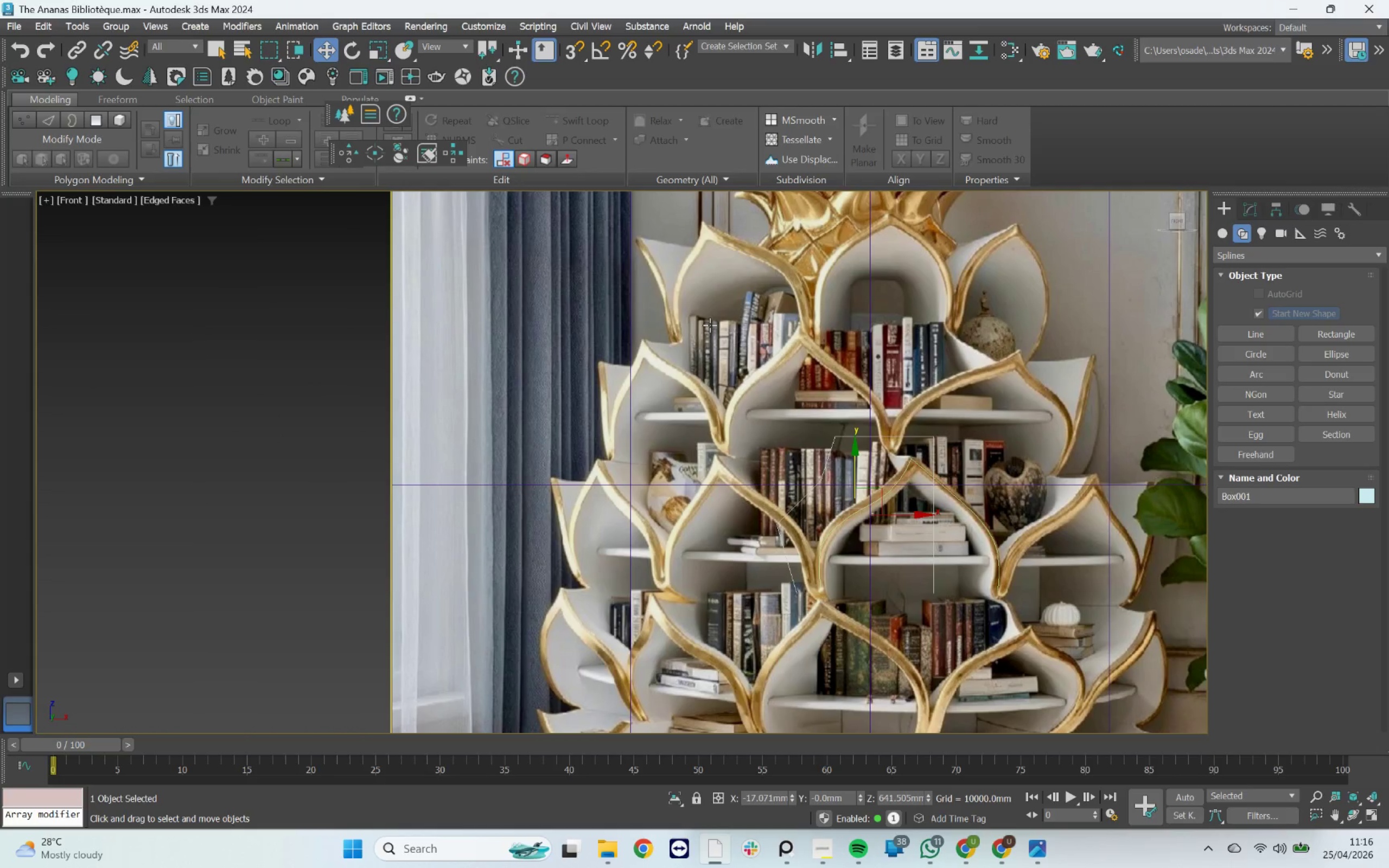 
key(Delete)
 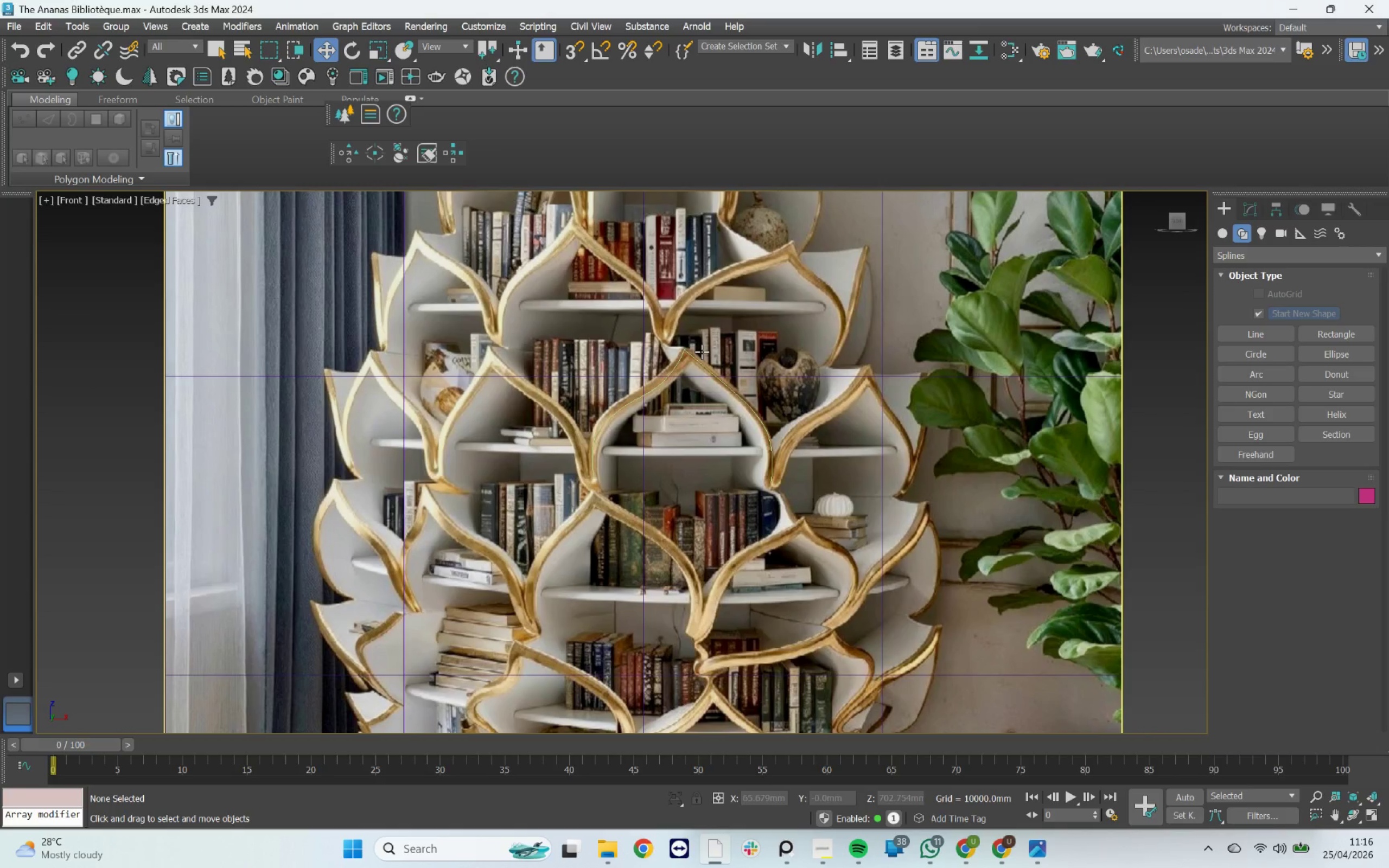 
scroll: coordinate [687, 361], scroll_direction: up, amount: 3.0
 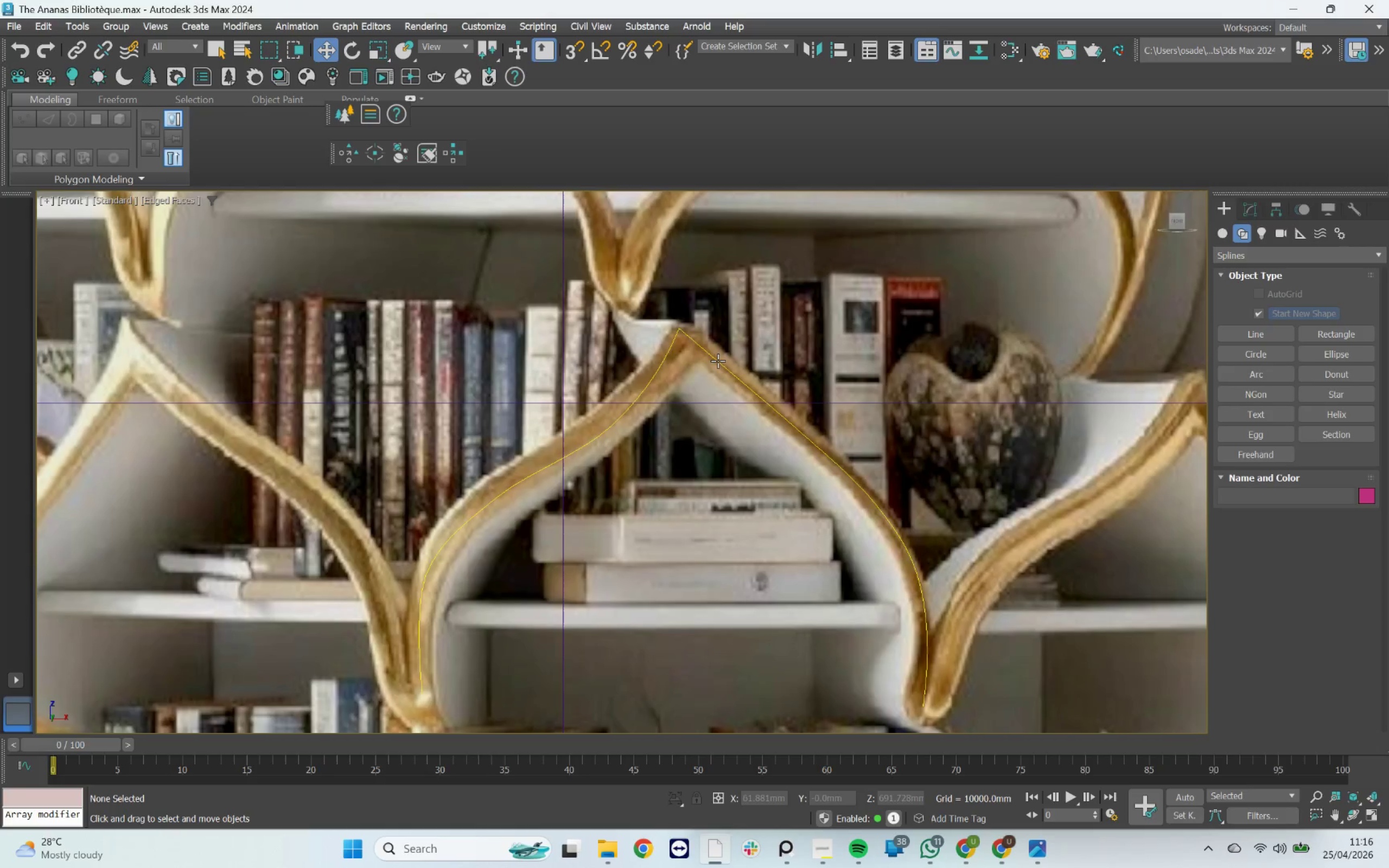 
left_click([718, 361])
 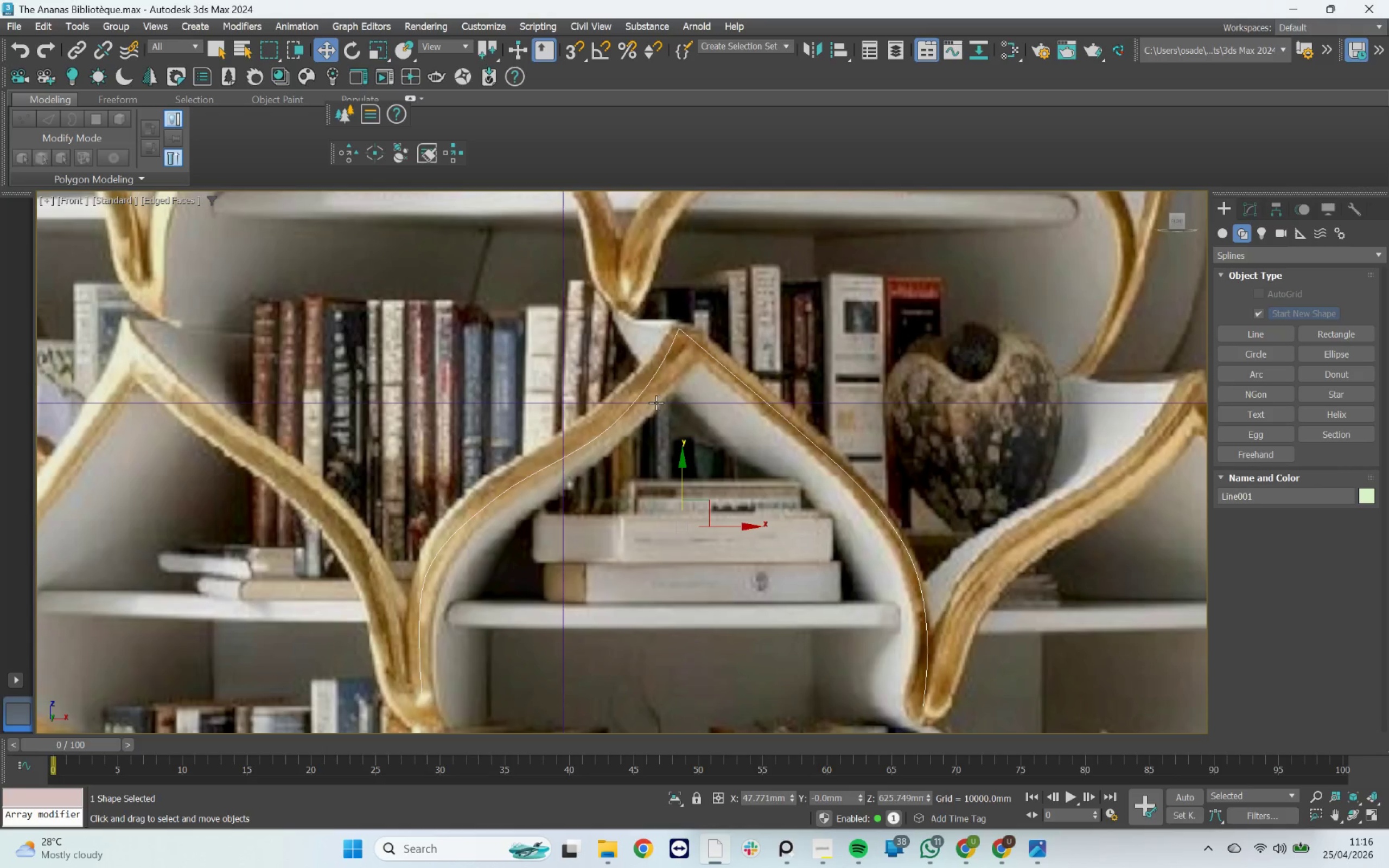 
hold_key(key=AltLeft, duration=2.09)
 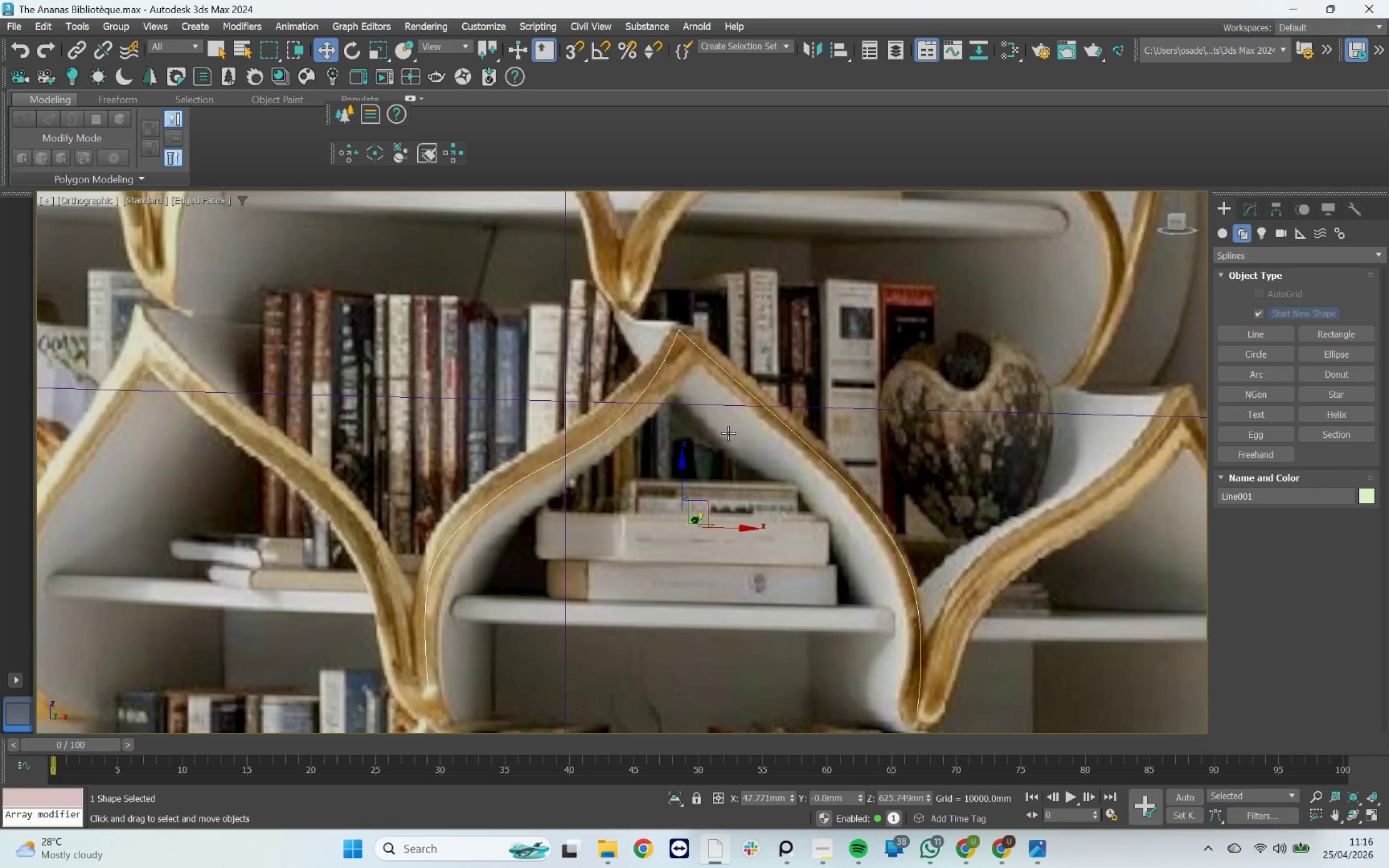 
key(Control+Z)
 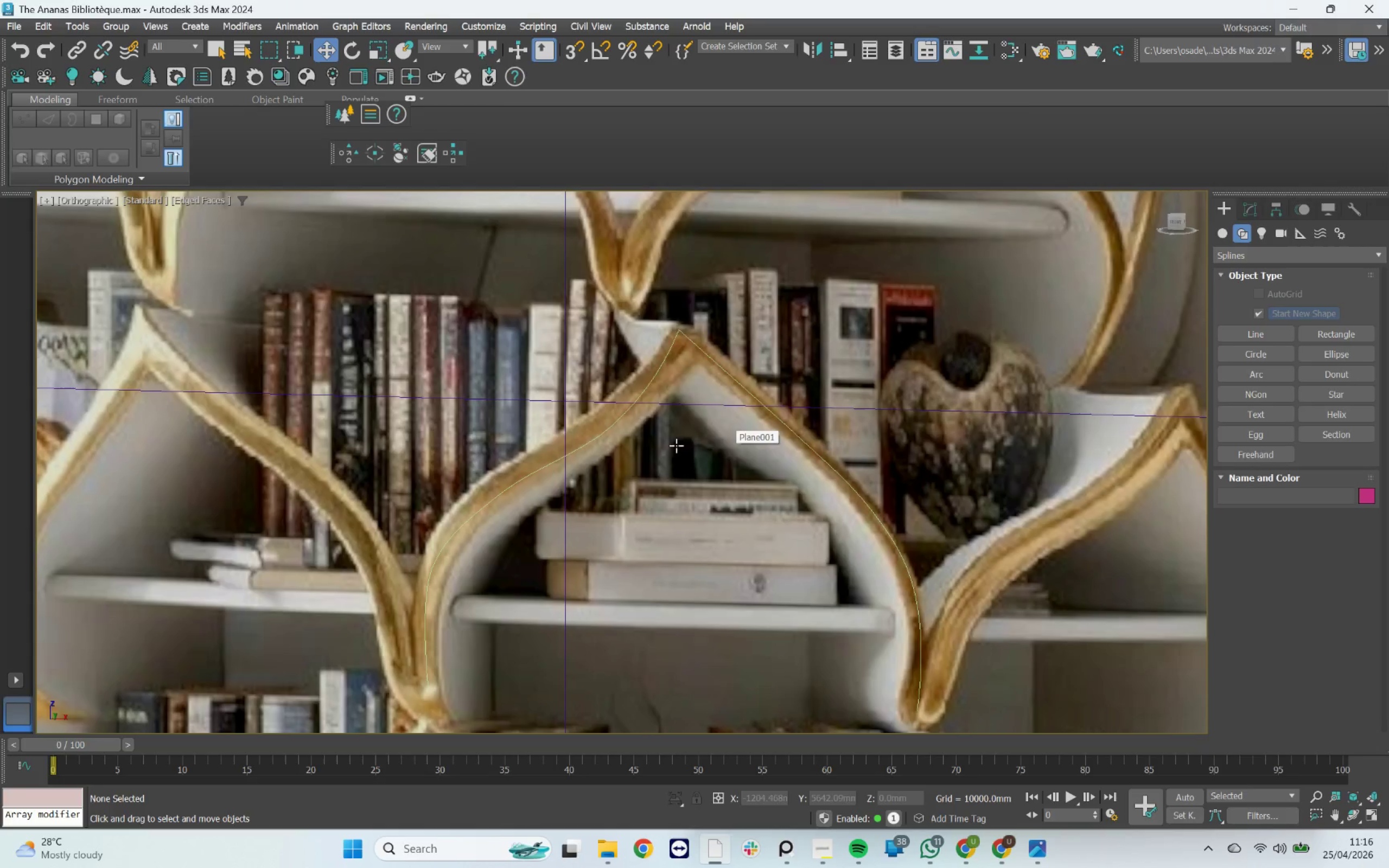 
key(Control+Z)
 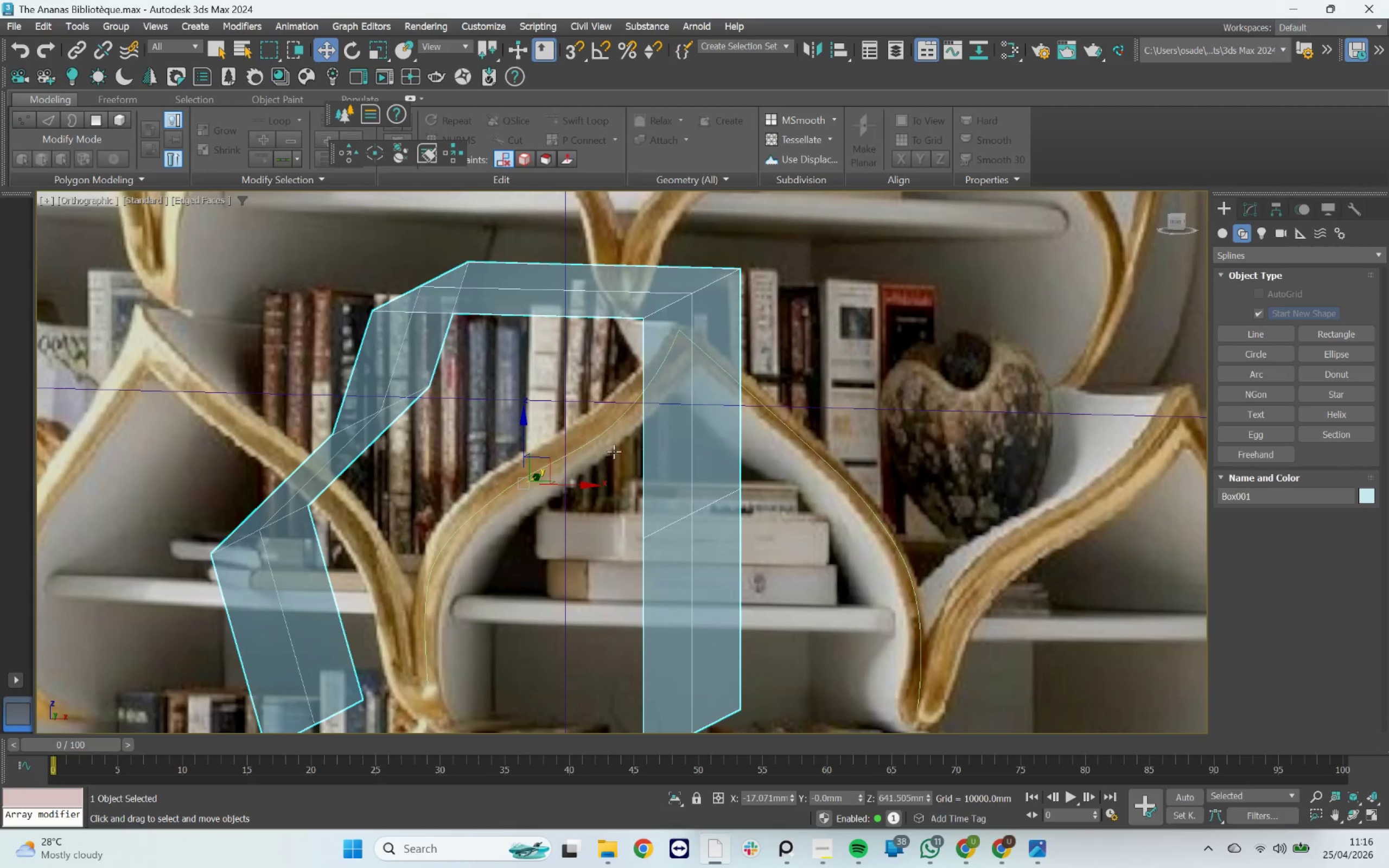 
scroll: coordinate [621, 439], scroll_direction: down, amount: 1.0
 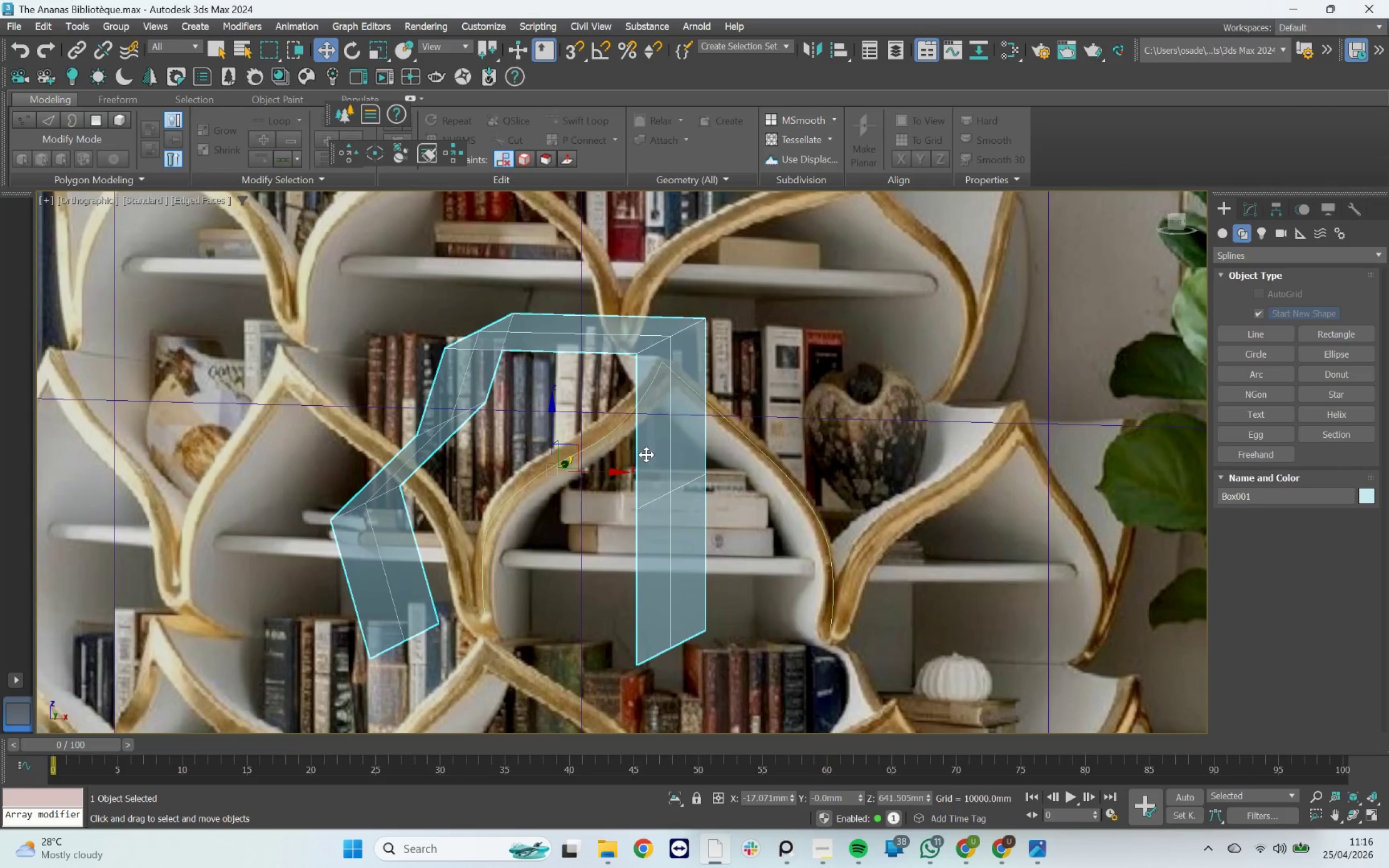 
left_click([648, 450])
 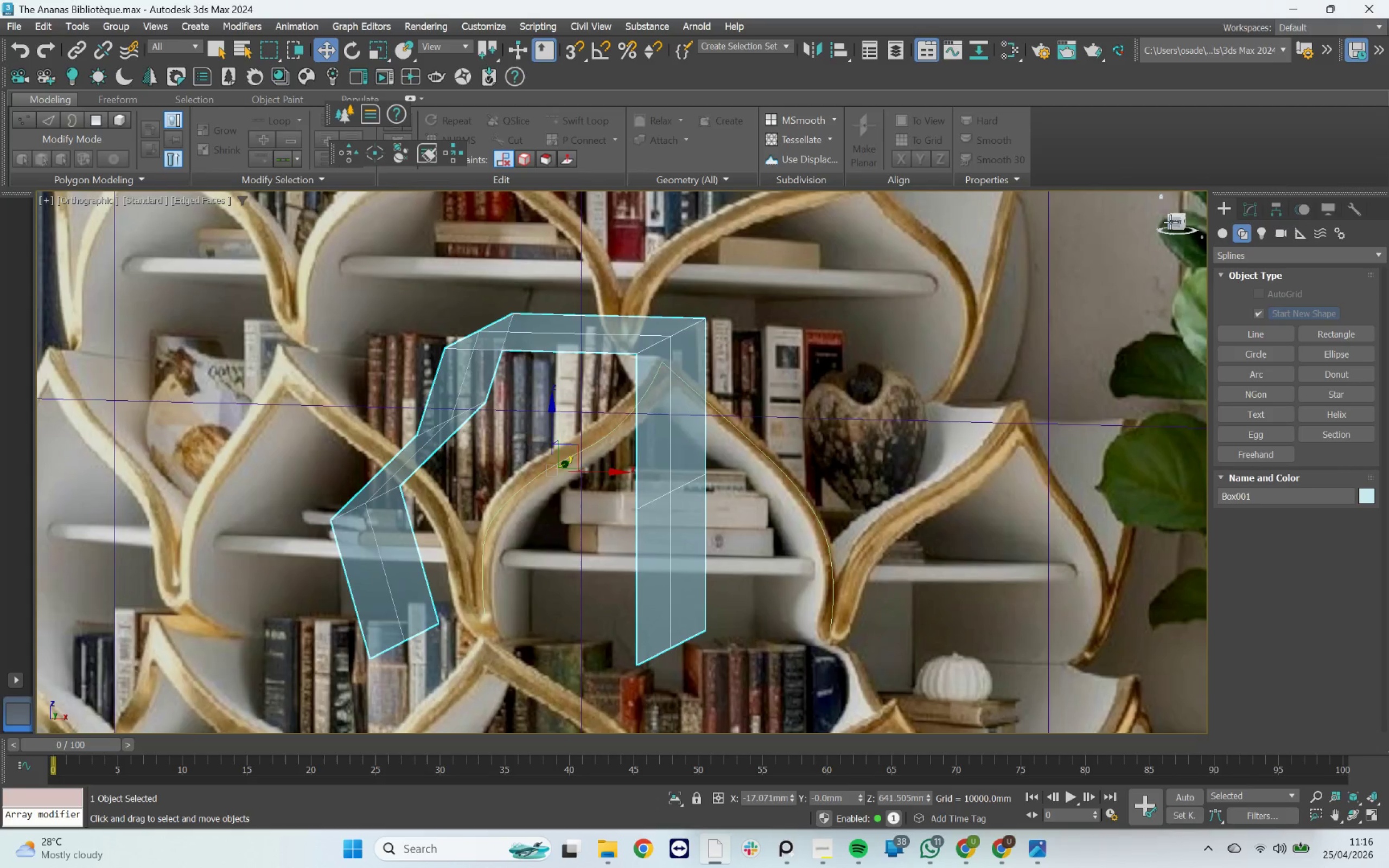 
left_click([1173, 222])
 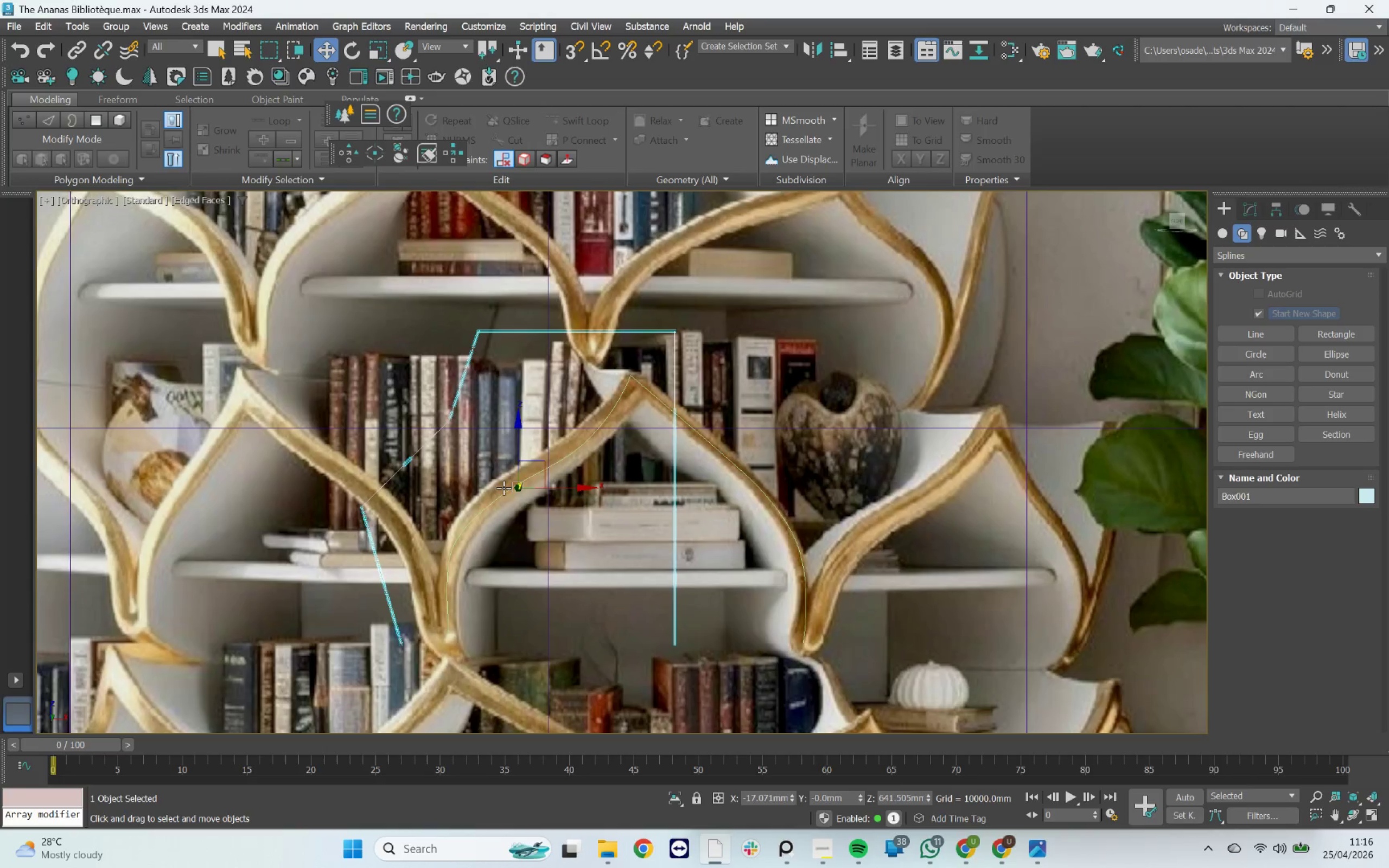 
left_click([485, 506])
 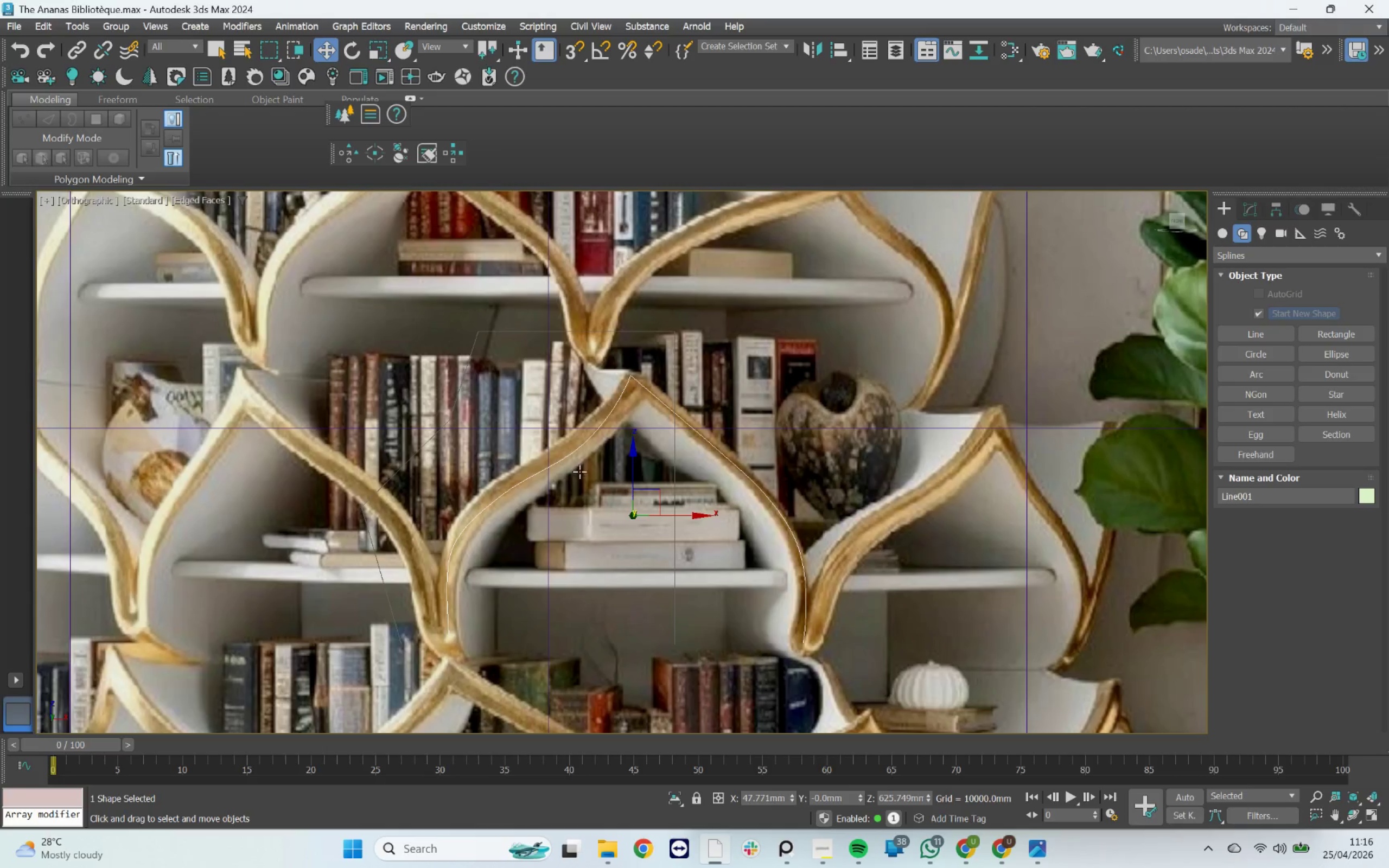 
hold_key(key=ControlLeft, duration=1.16)
left_click([675, 378])
 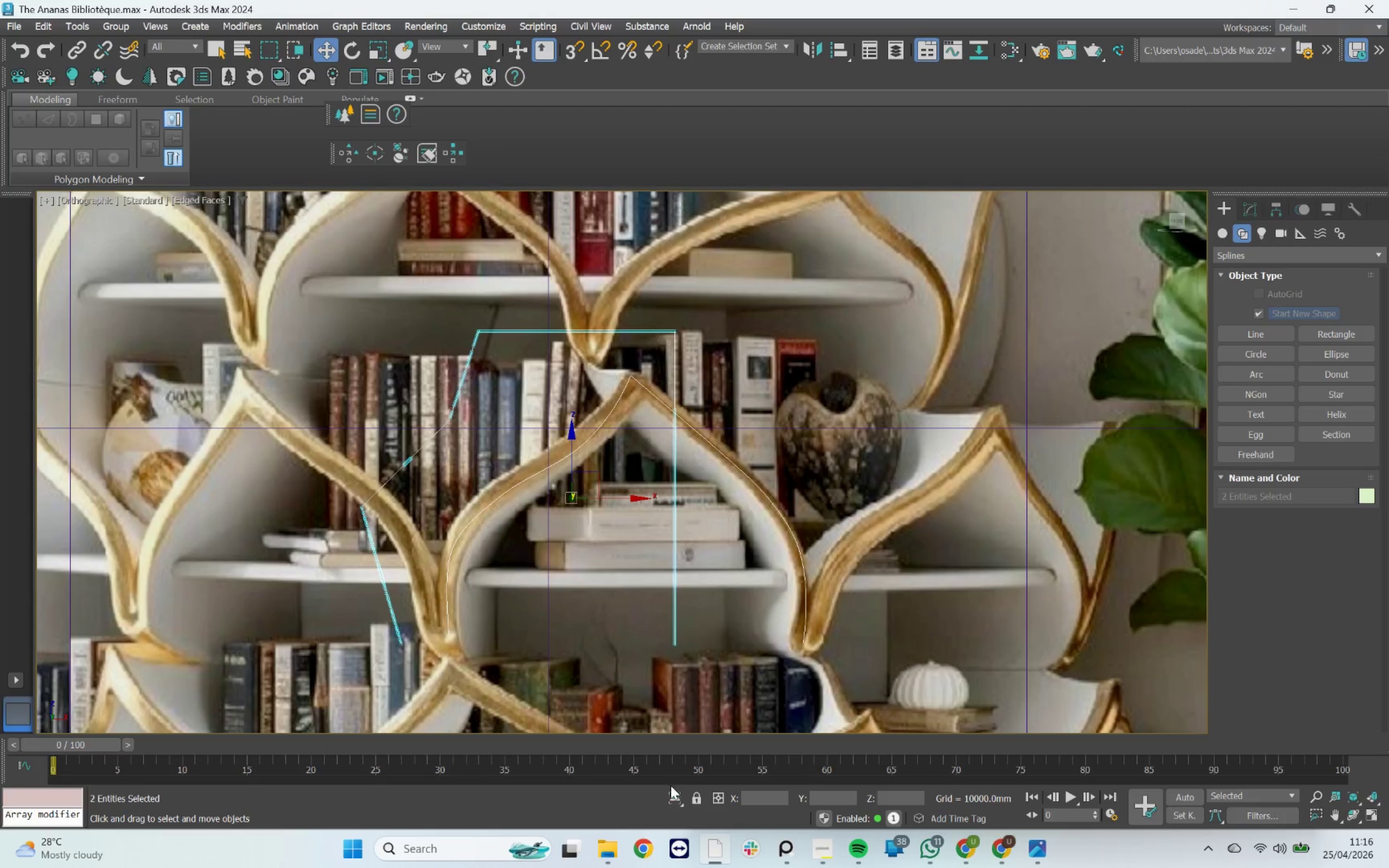 
left_click([681, 799])
 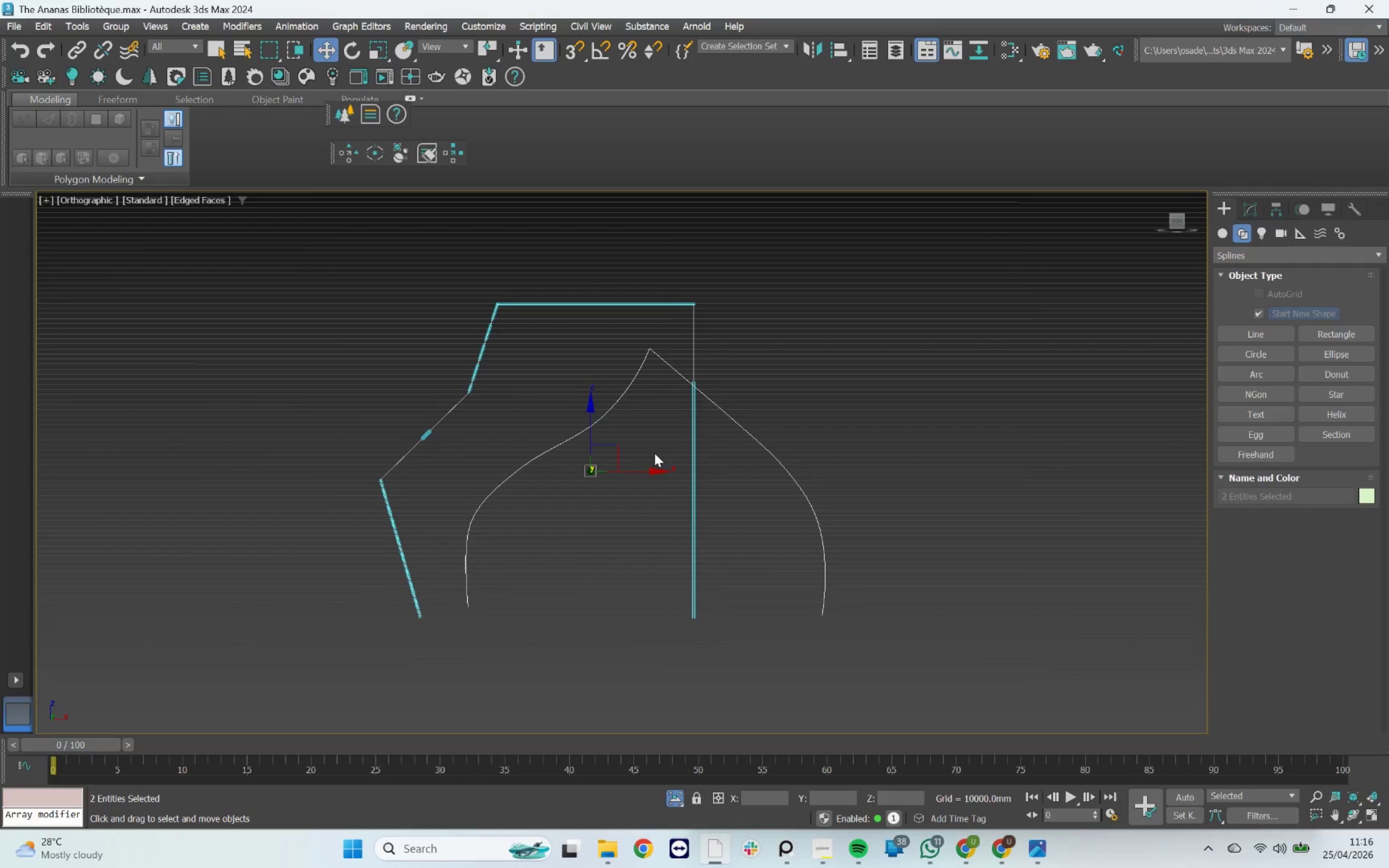 
scroll: coordinate [621, 470], scroll_direction: up, amount: 1.0
 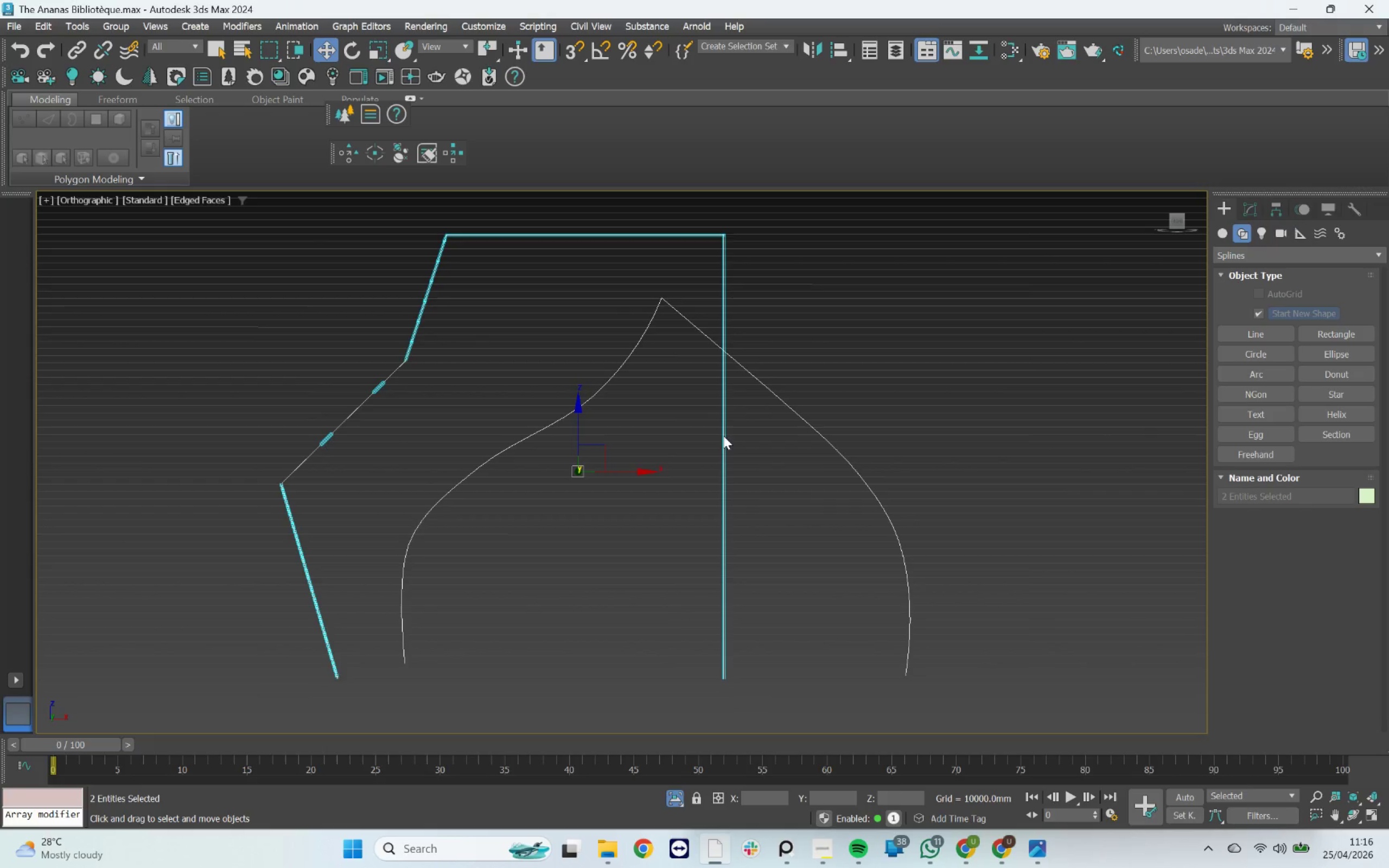 
left_click([724, 435])
 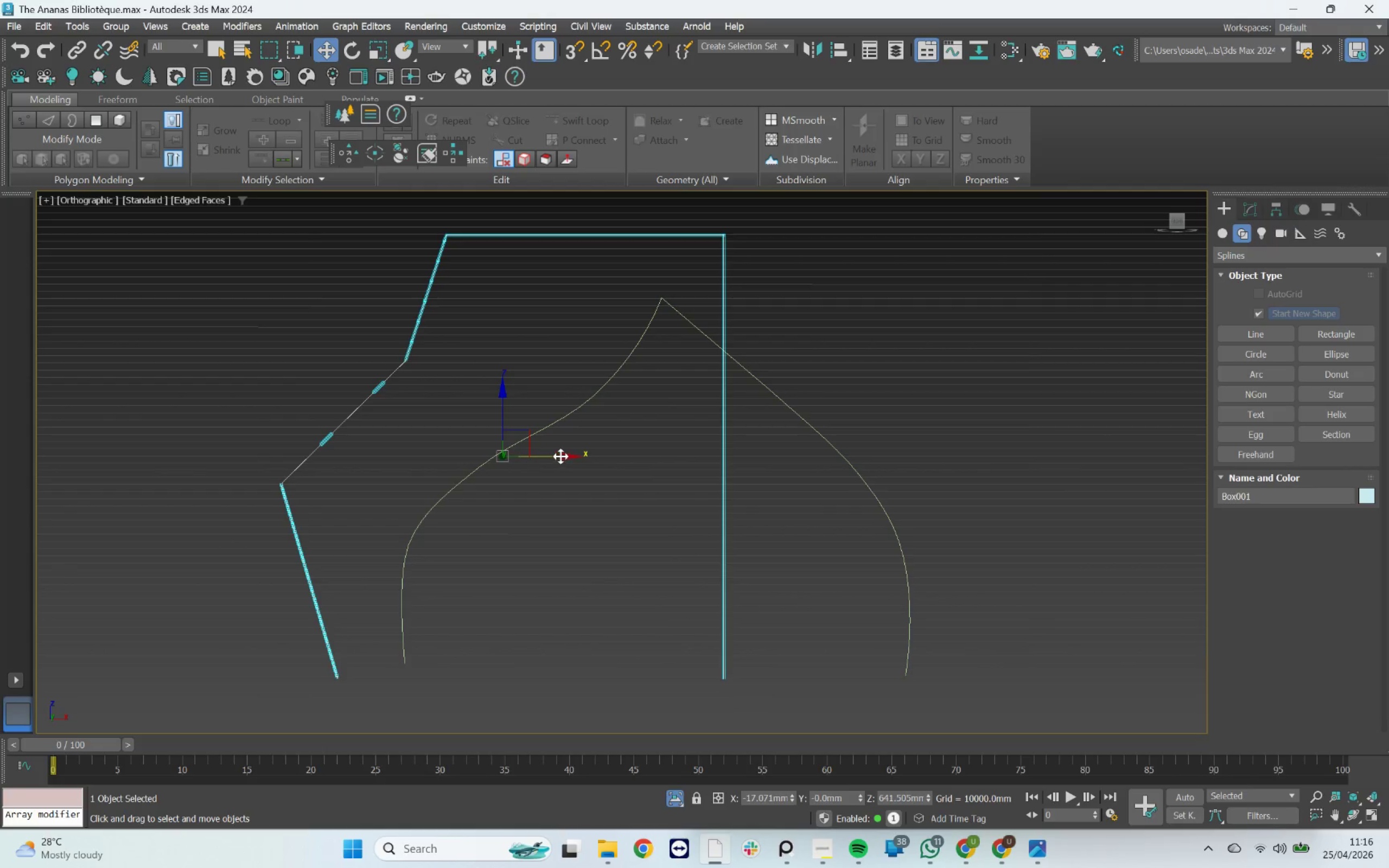 
left_click_drag(start_coordinate=[554, 455], to_coordinate=[624, 441])
 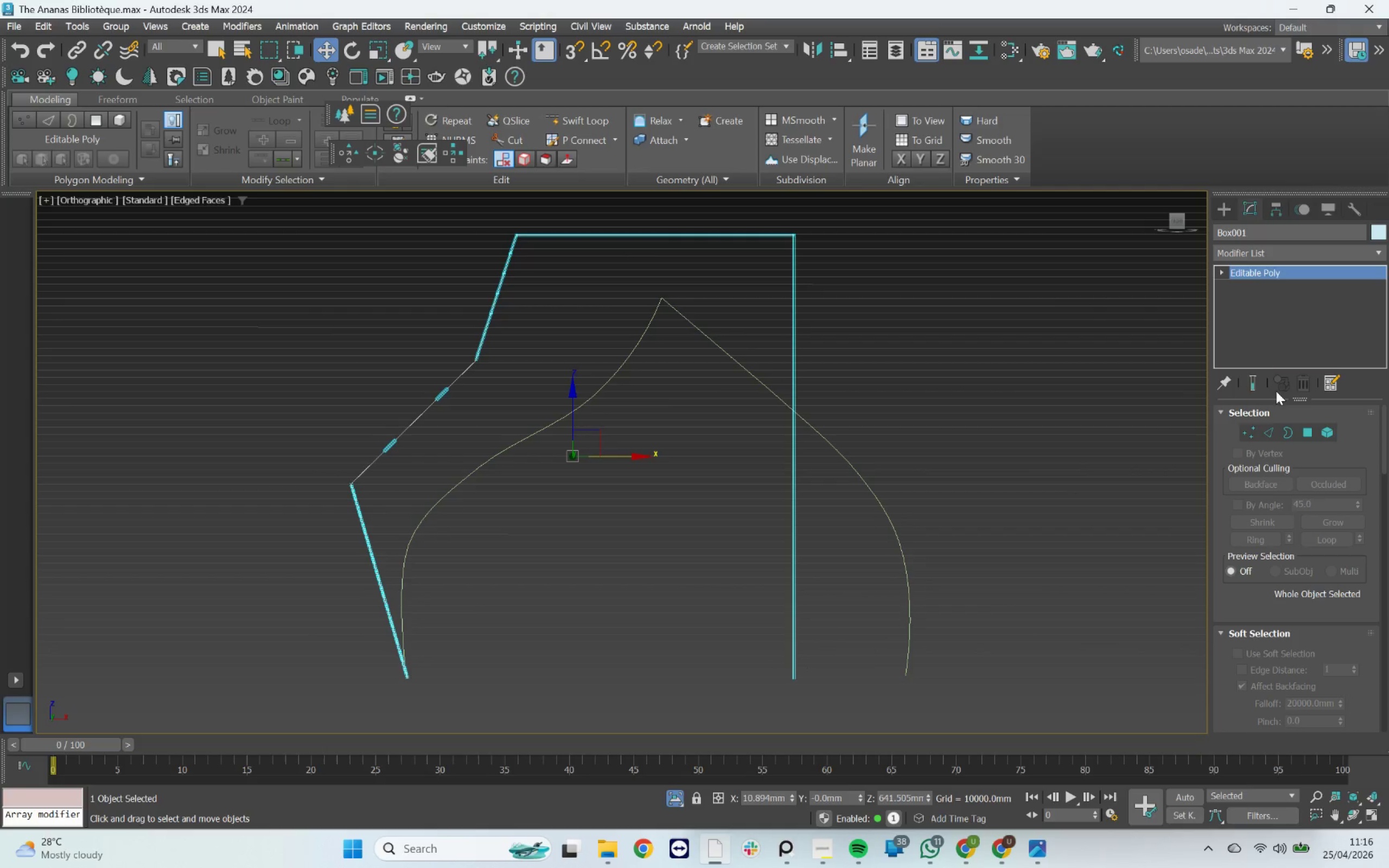 
wait(6.84)
 